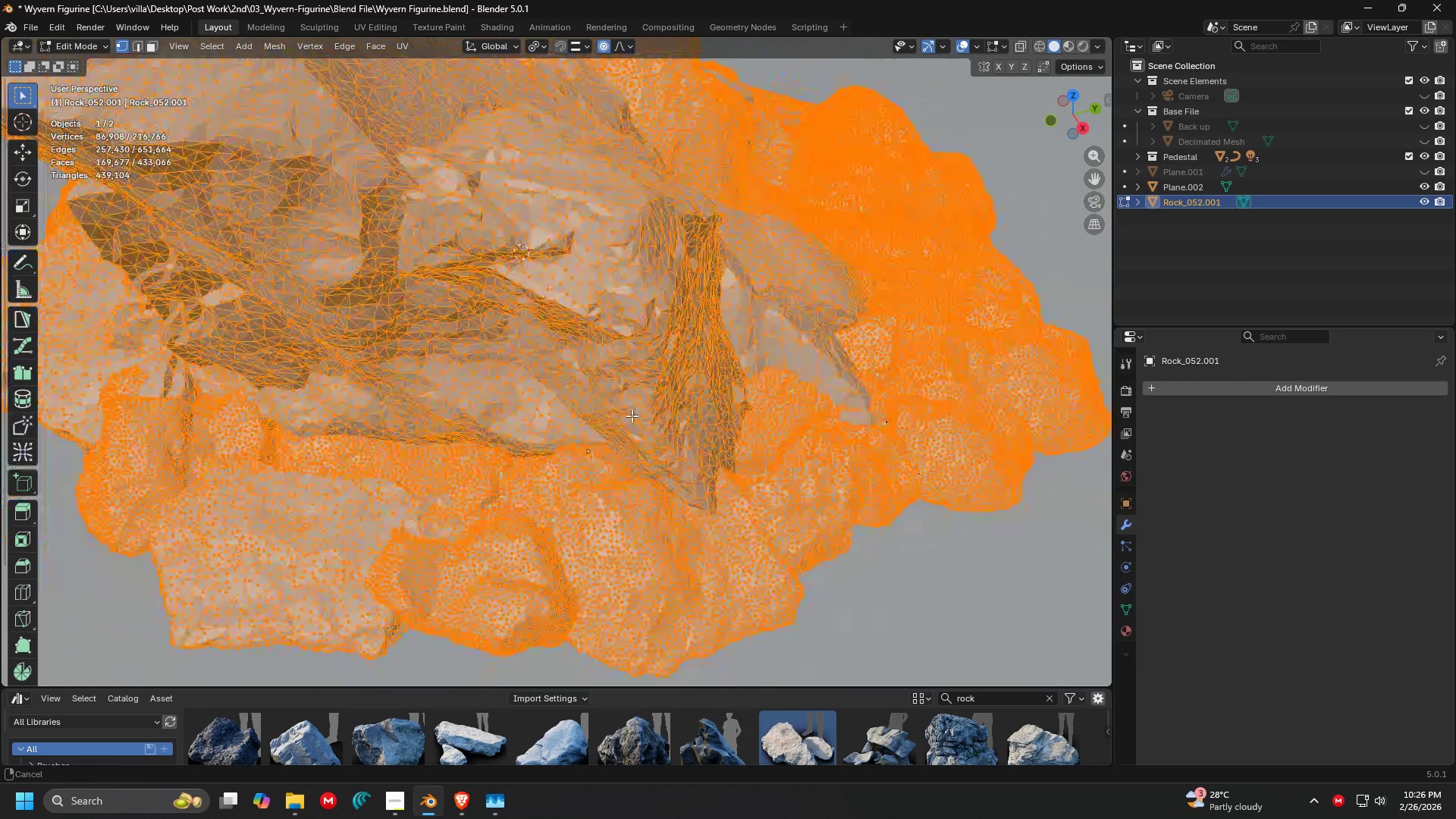 
hold_key(key=ShiftLeft, duration=0.33)
 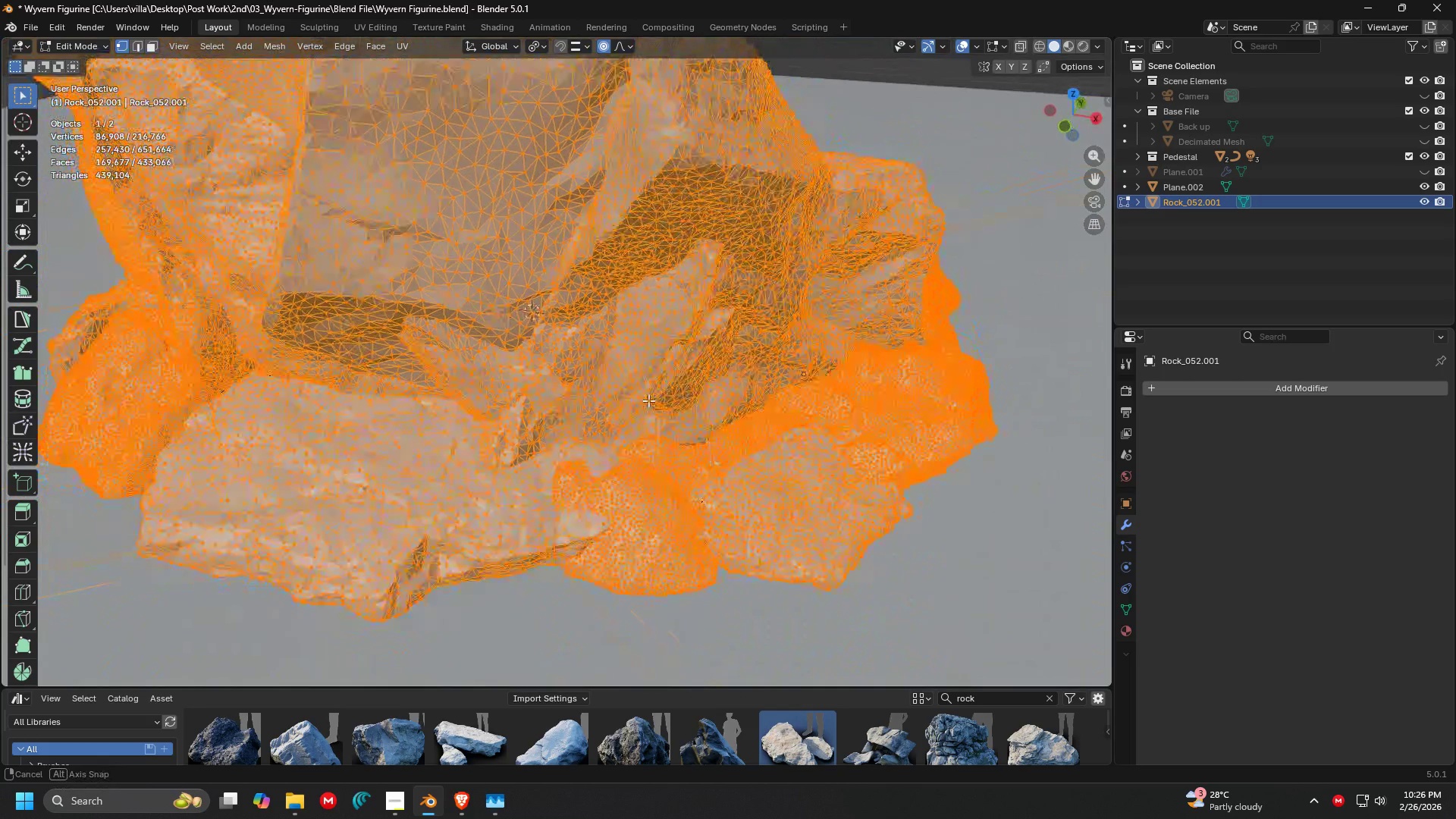 
scroll: coordinate [687, 416], scroll_direction: down, amount: 1.0
 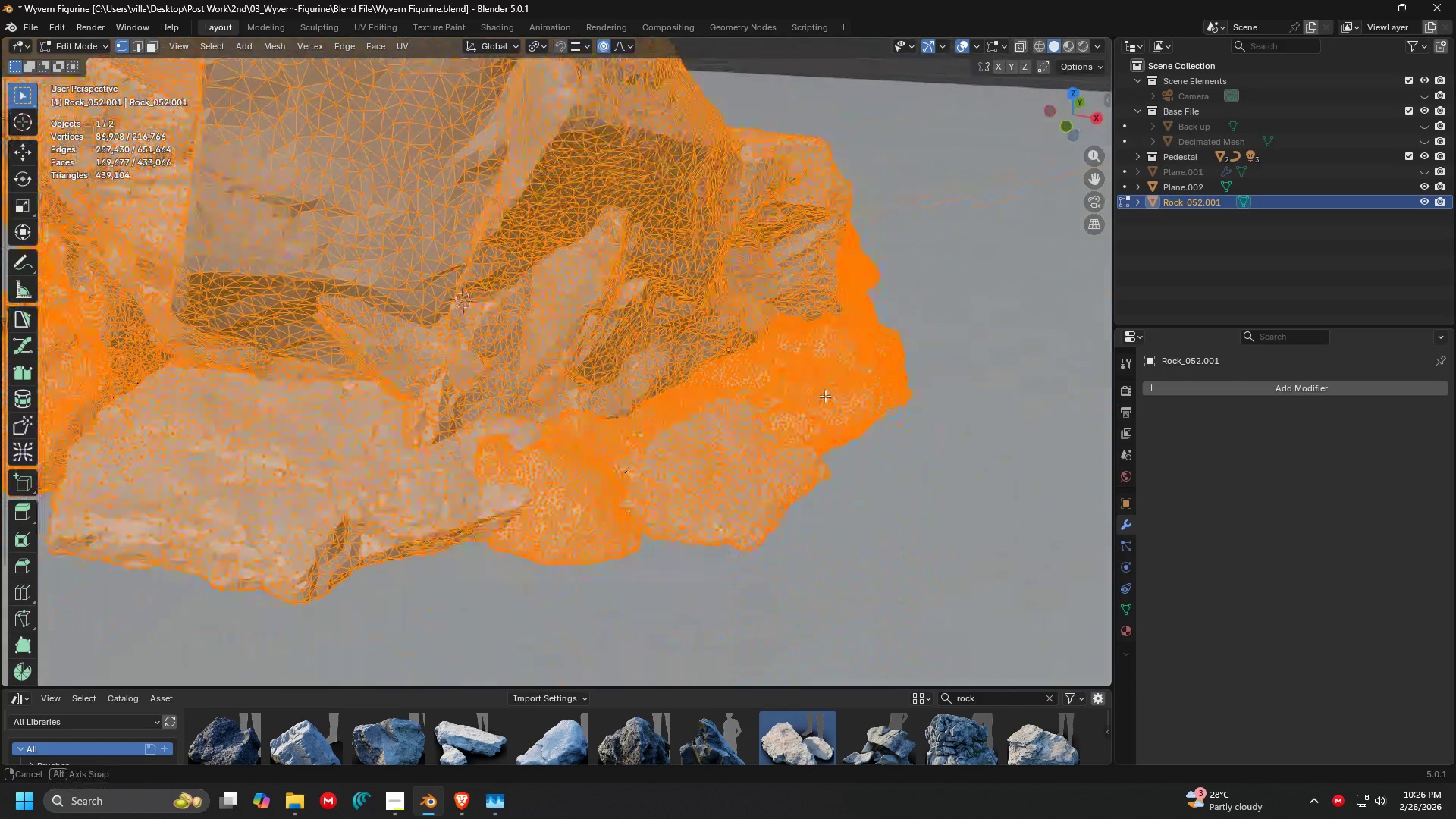 
hold_key(key=ShiftLeft, duration=0.38)
 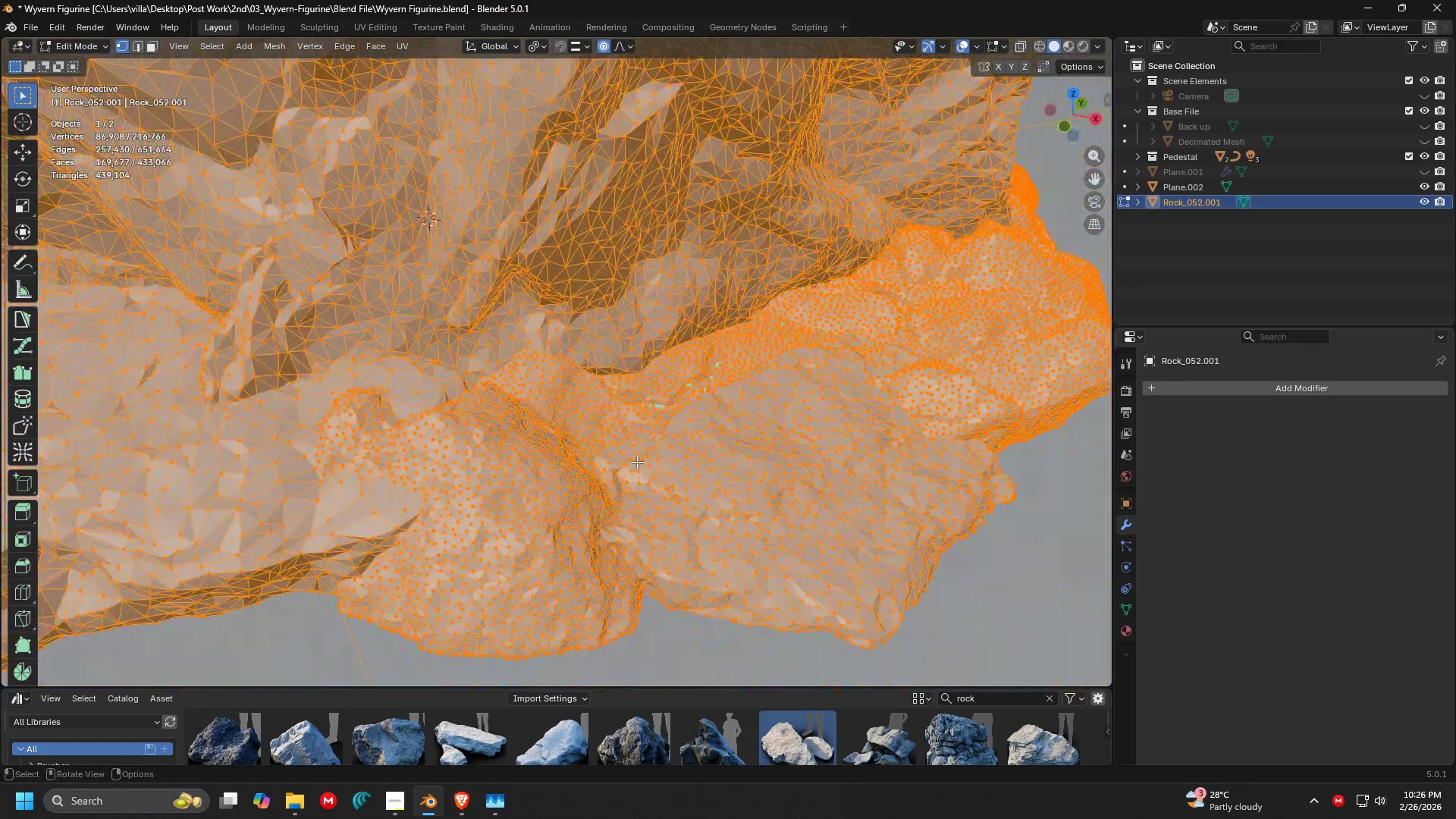 
scroll: coordinate [676, 467], scroll_direction: up, amount: 2.0
 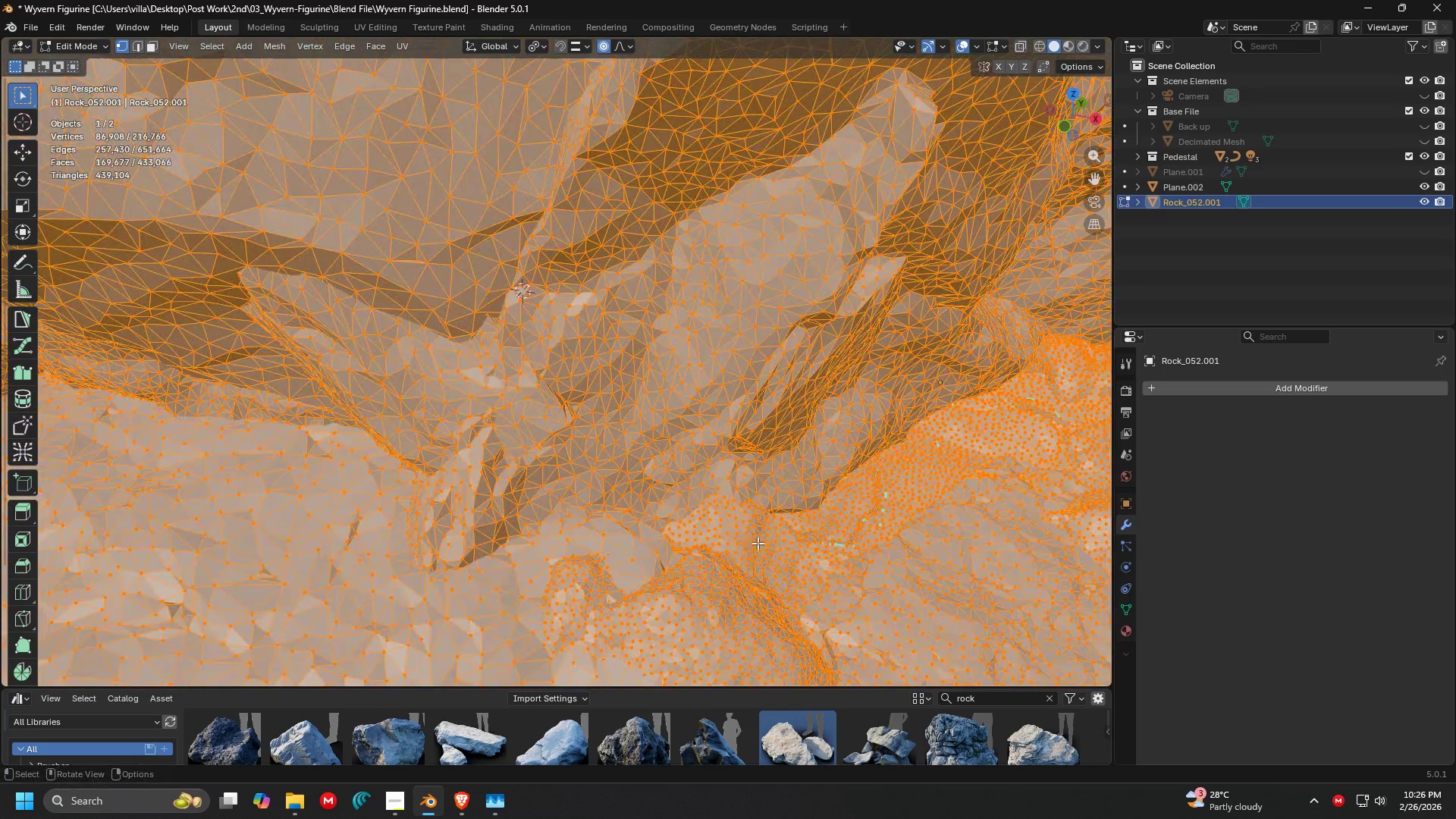 
key(C)
 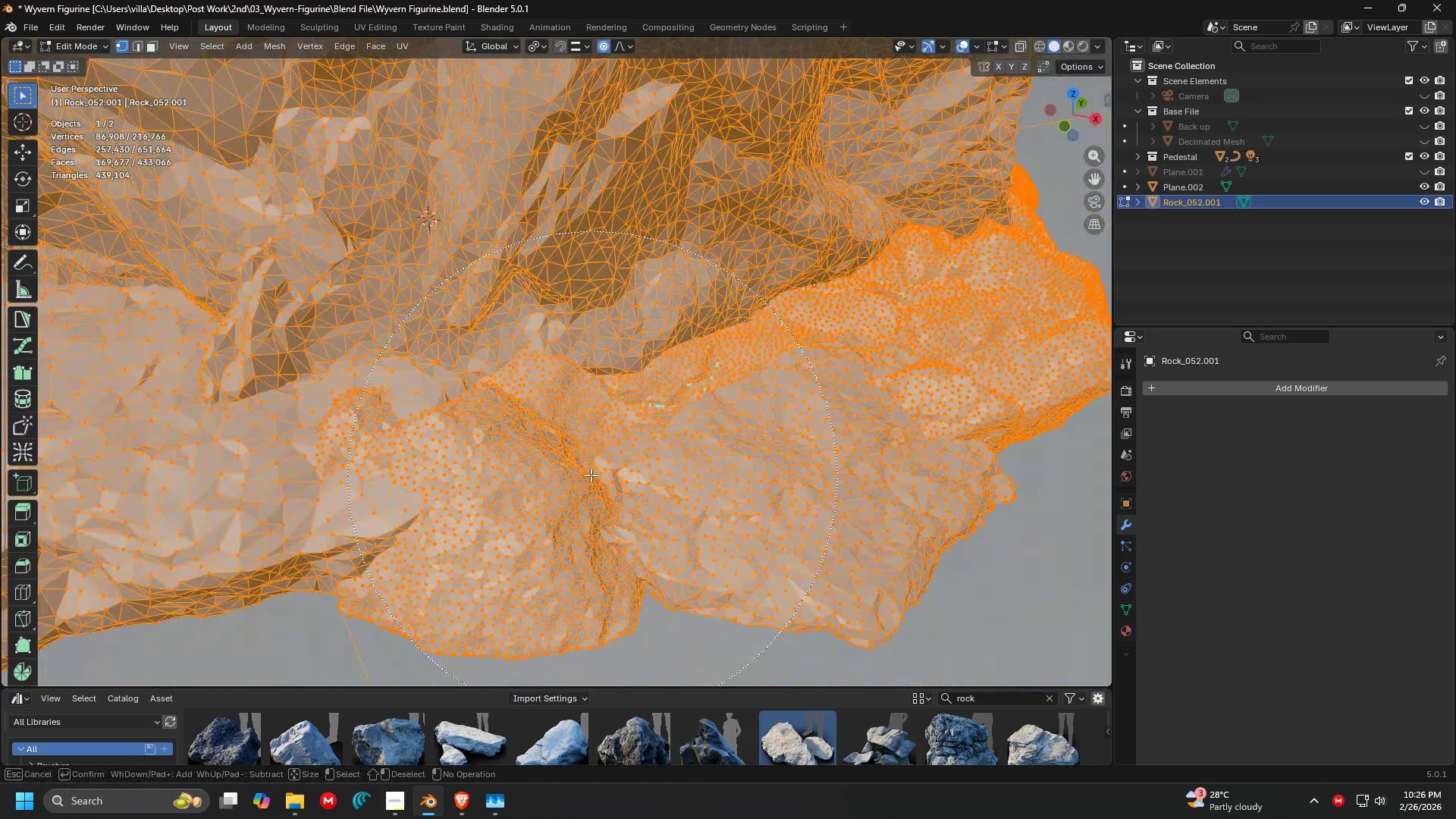 
left_click_drag(start_coordinate=[563, 457], to_coordinate=[661, 449])
 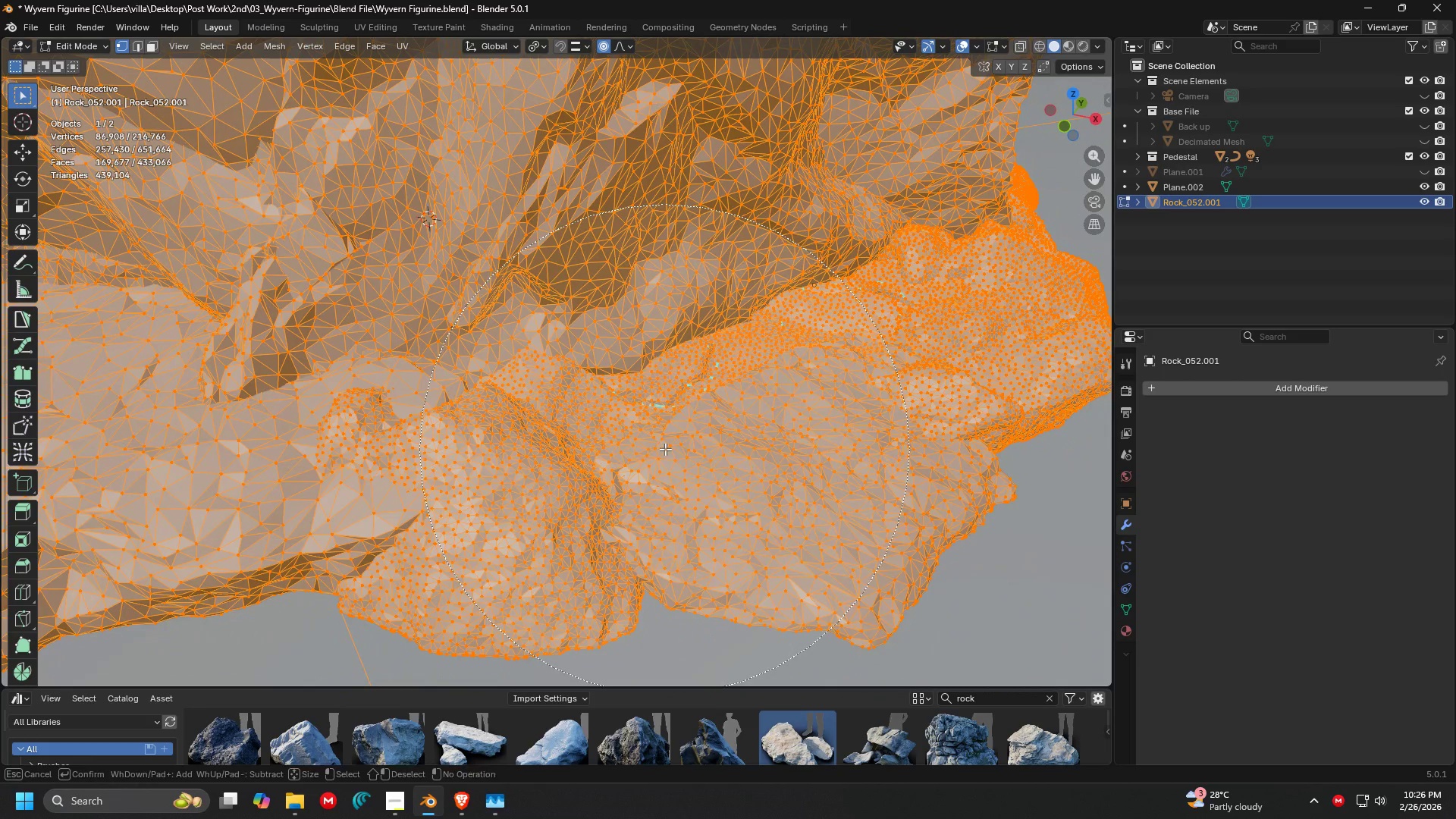 
key(Escape)
 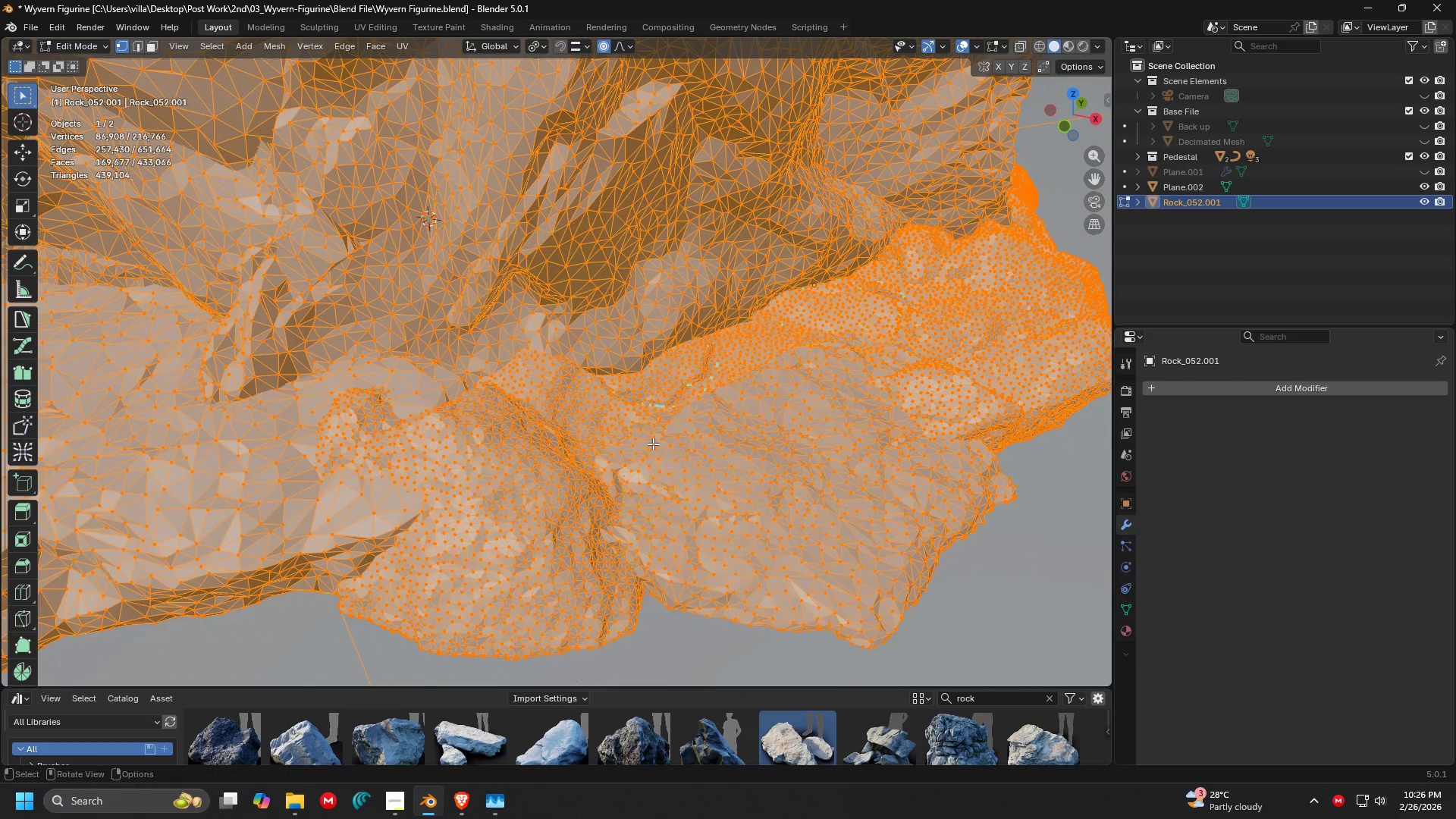 
scroll: coordinate [615, 430], scroll_direction: down, amount: 4.0
 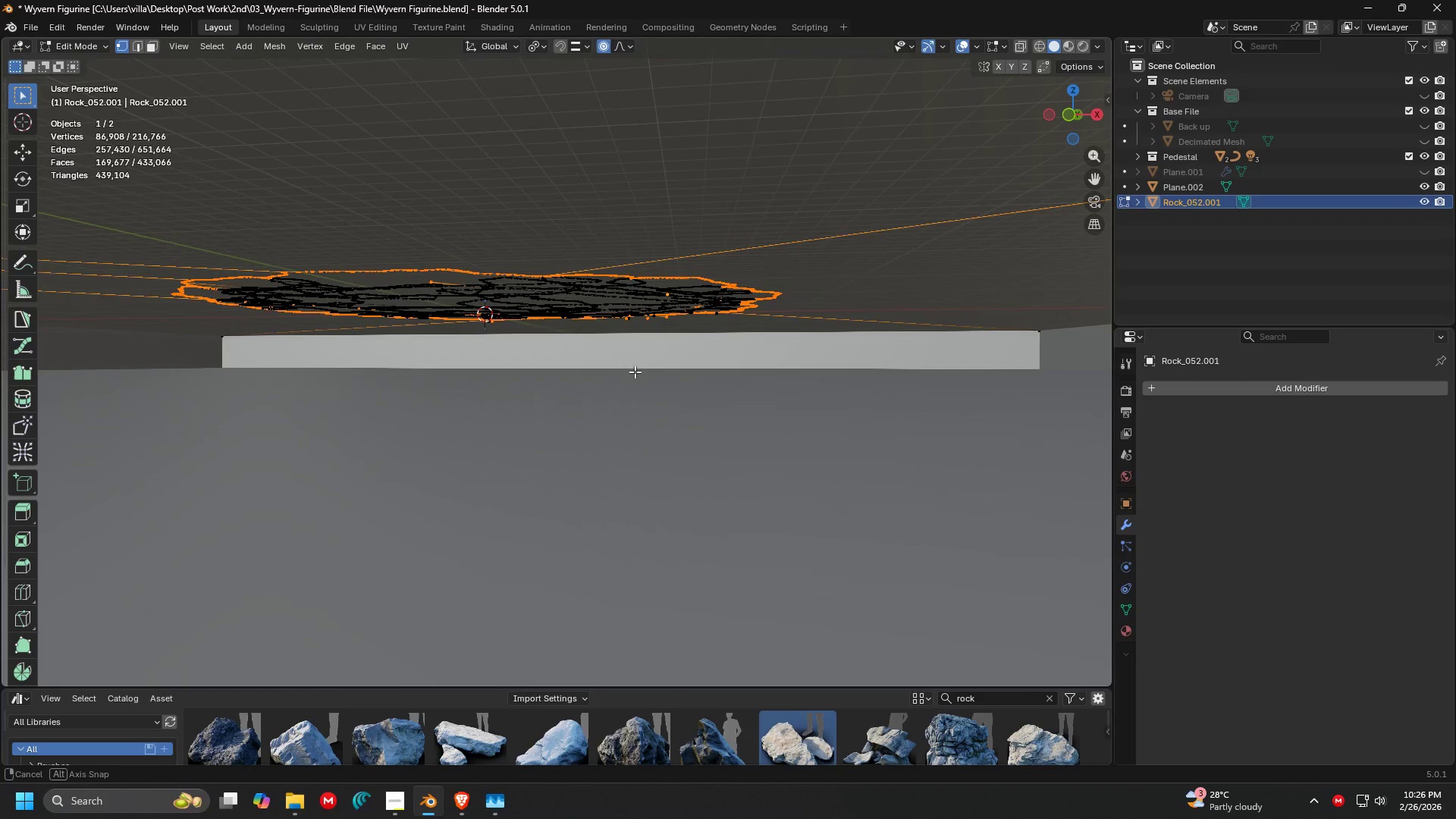 
hold_key(key=ShiftLeft, duration=0.58)
 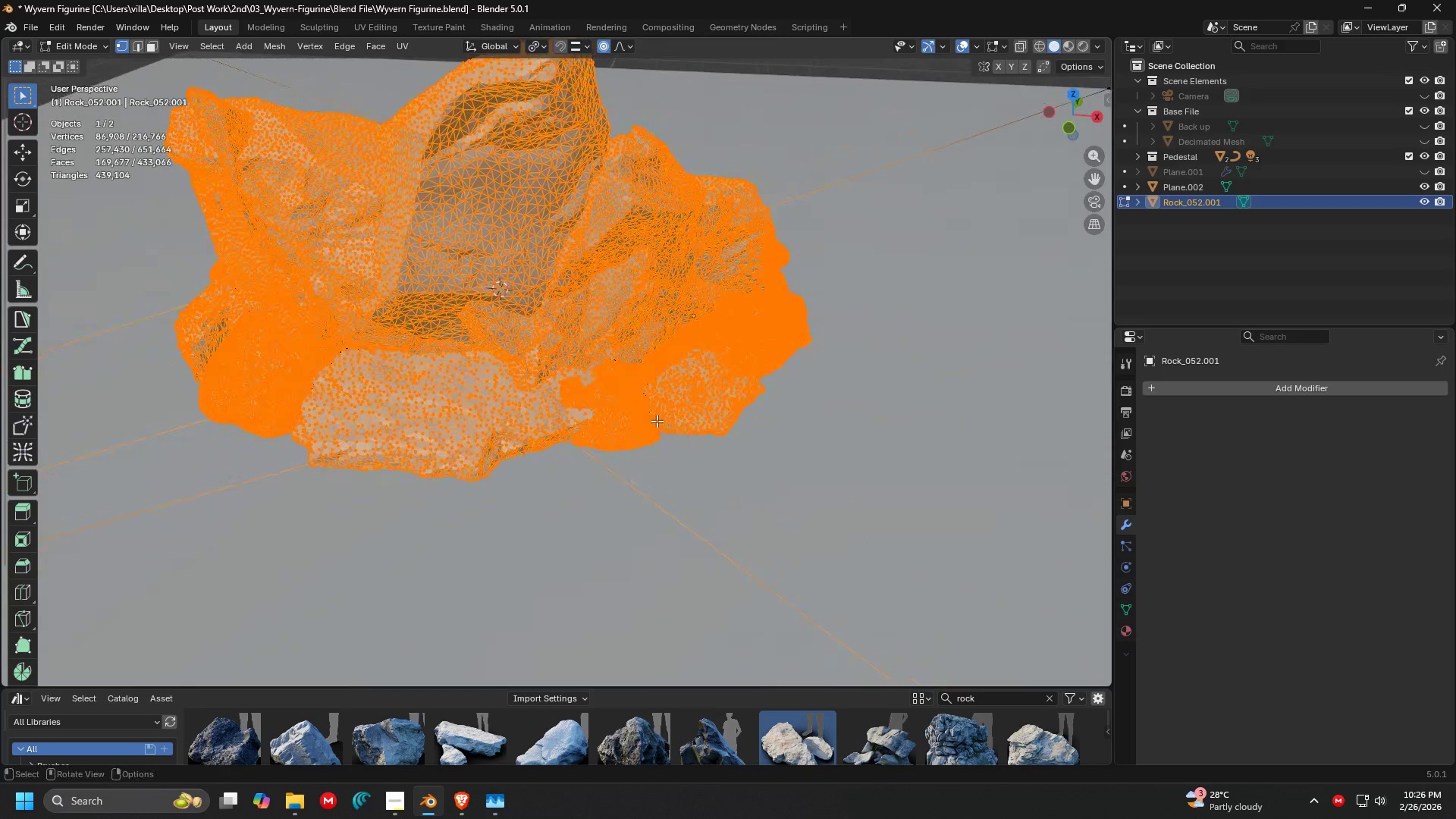 
key(Control+I)
 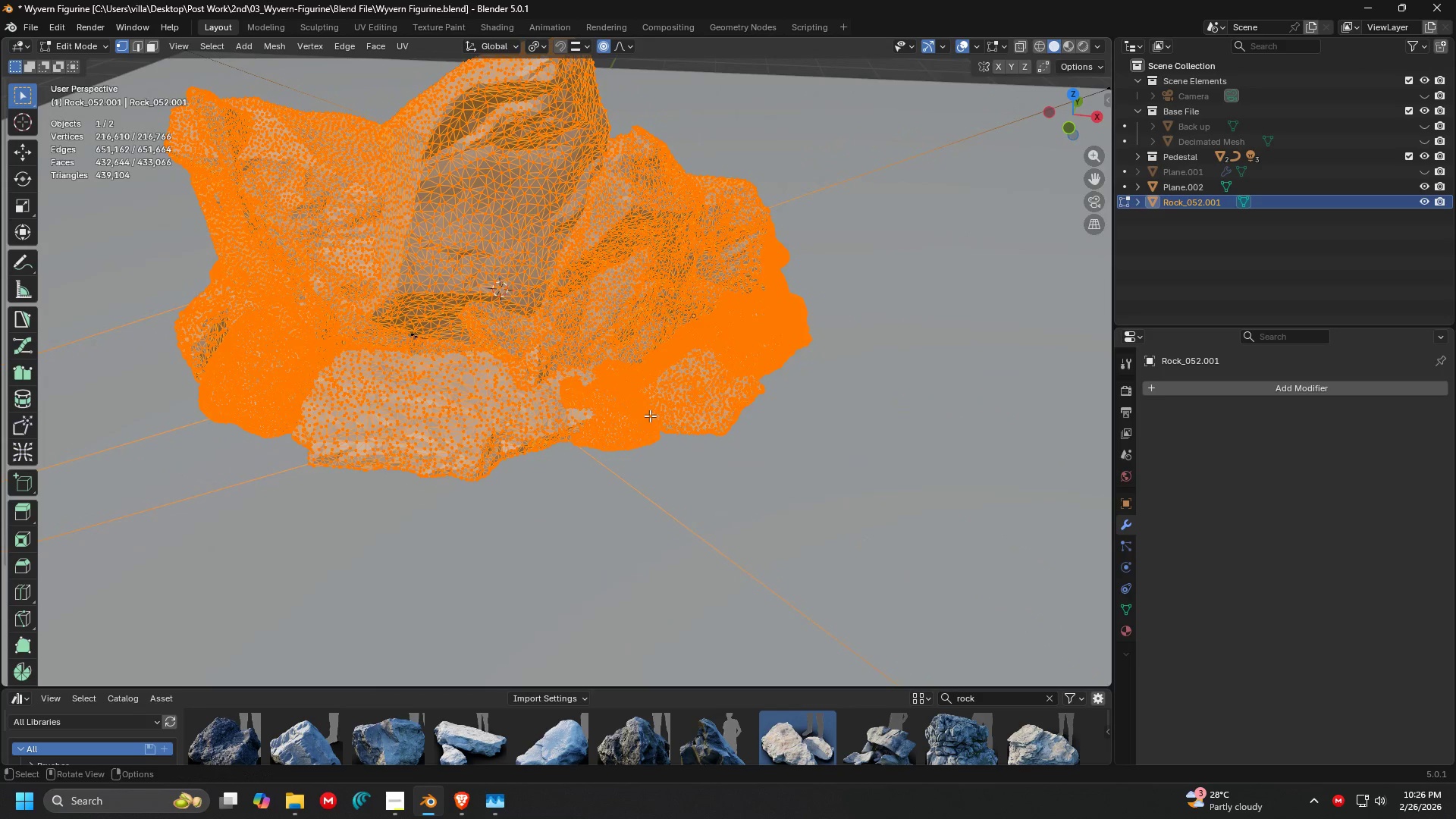 
key(Control+Z)
 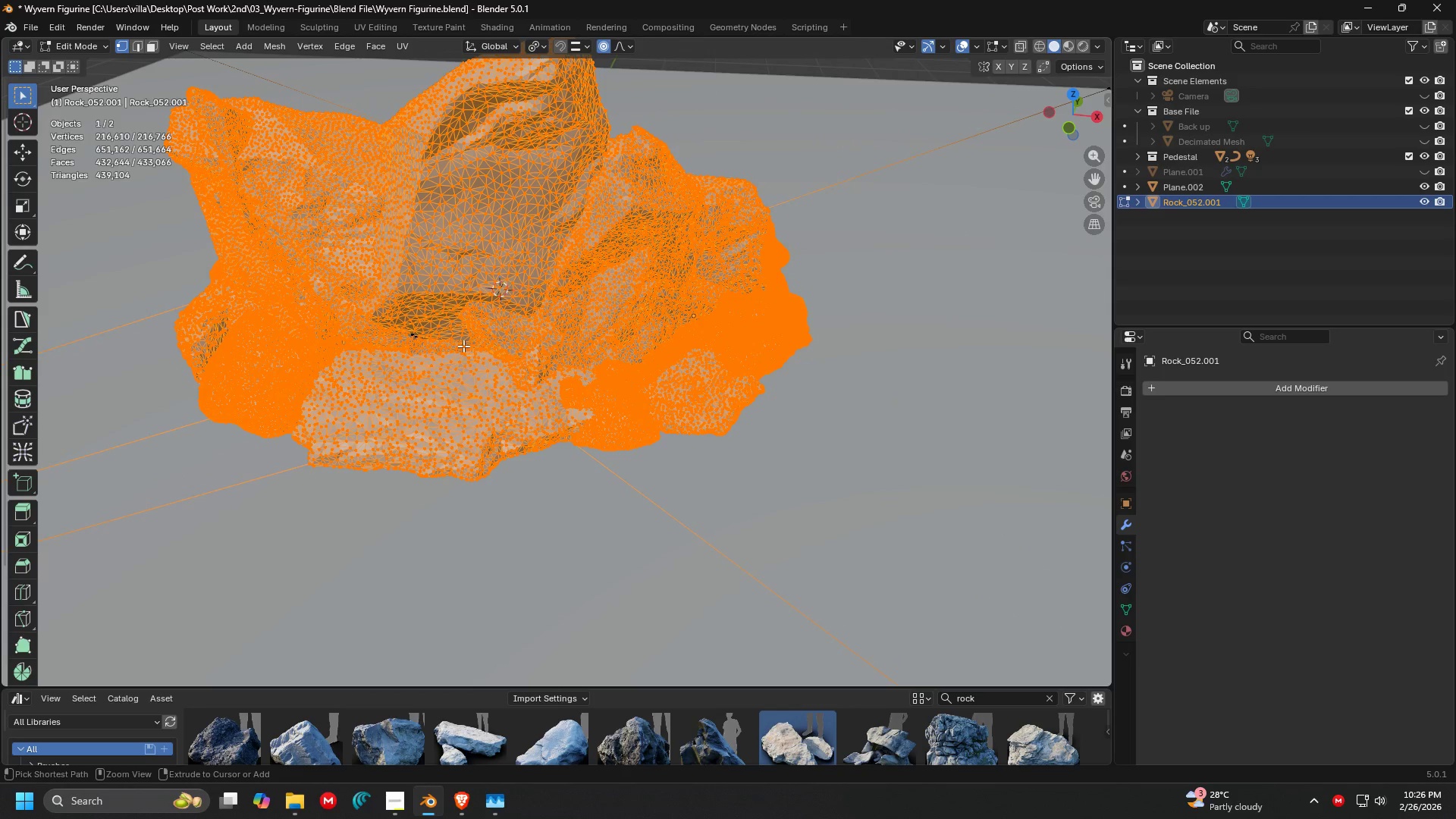 
hold_key(key=ShiftLeft, duration=0.44)
 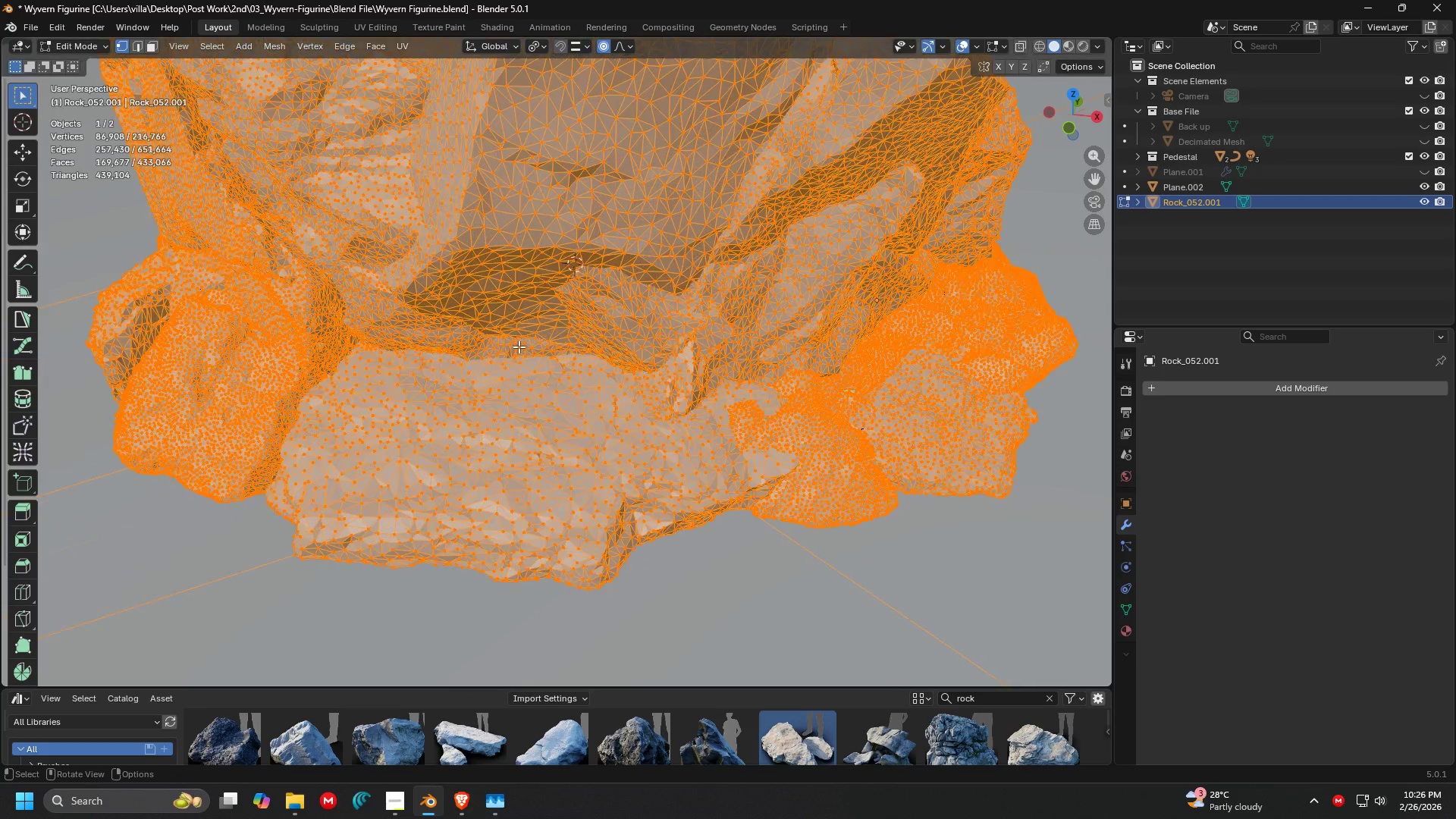 
scroll: coordinate [519, 347], scroll_direction: up, amount: 2.0
 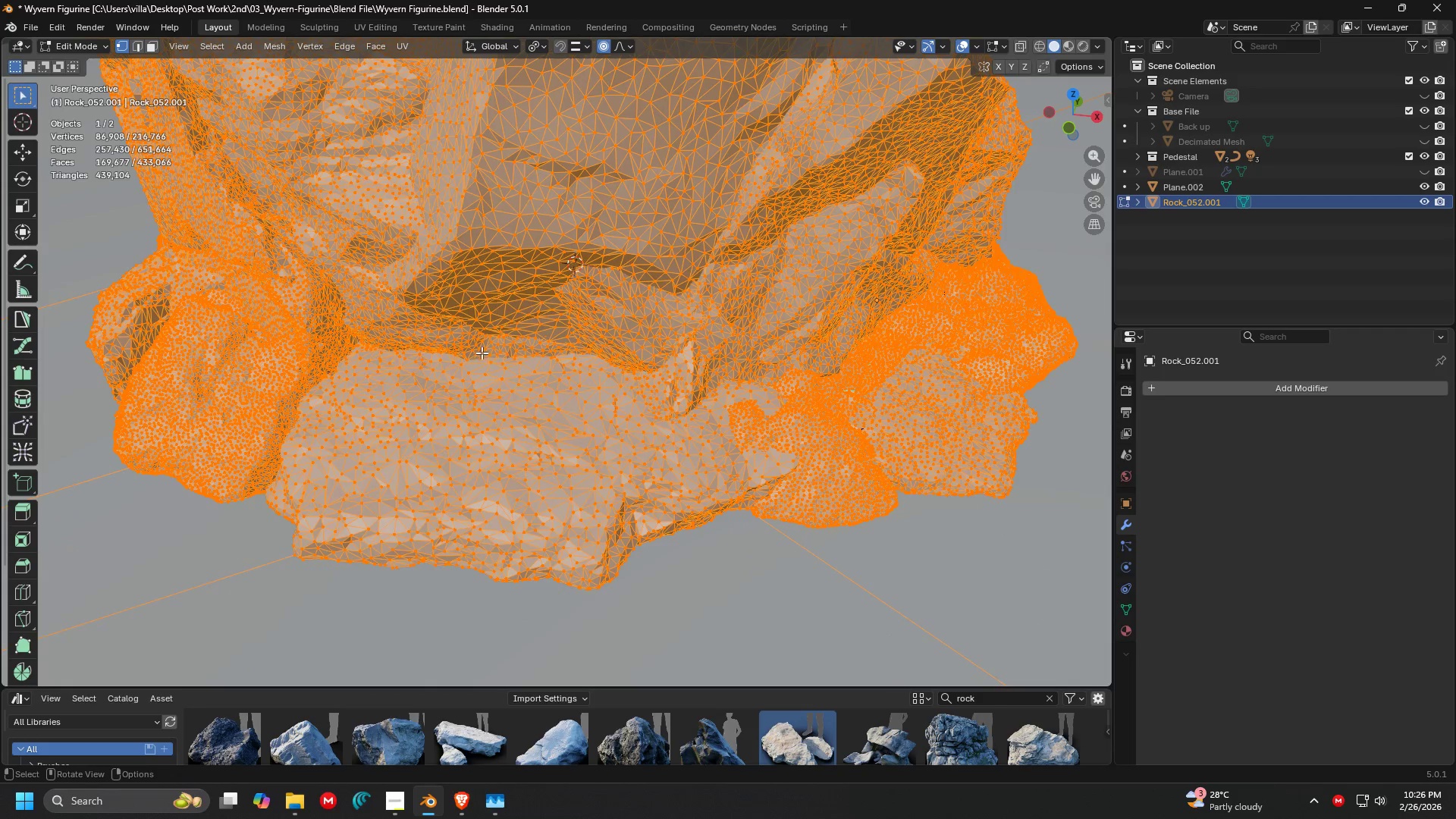 
key(C)
 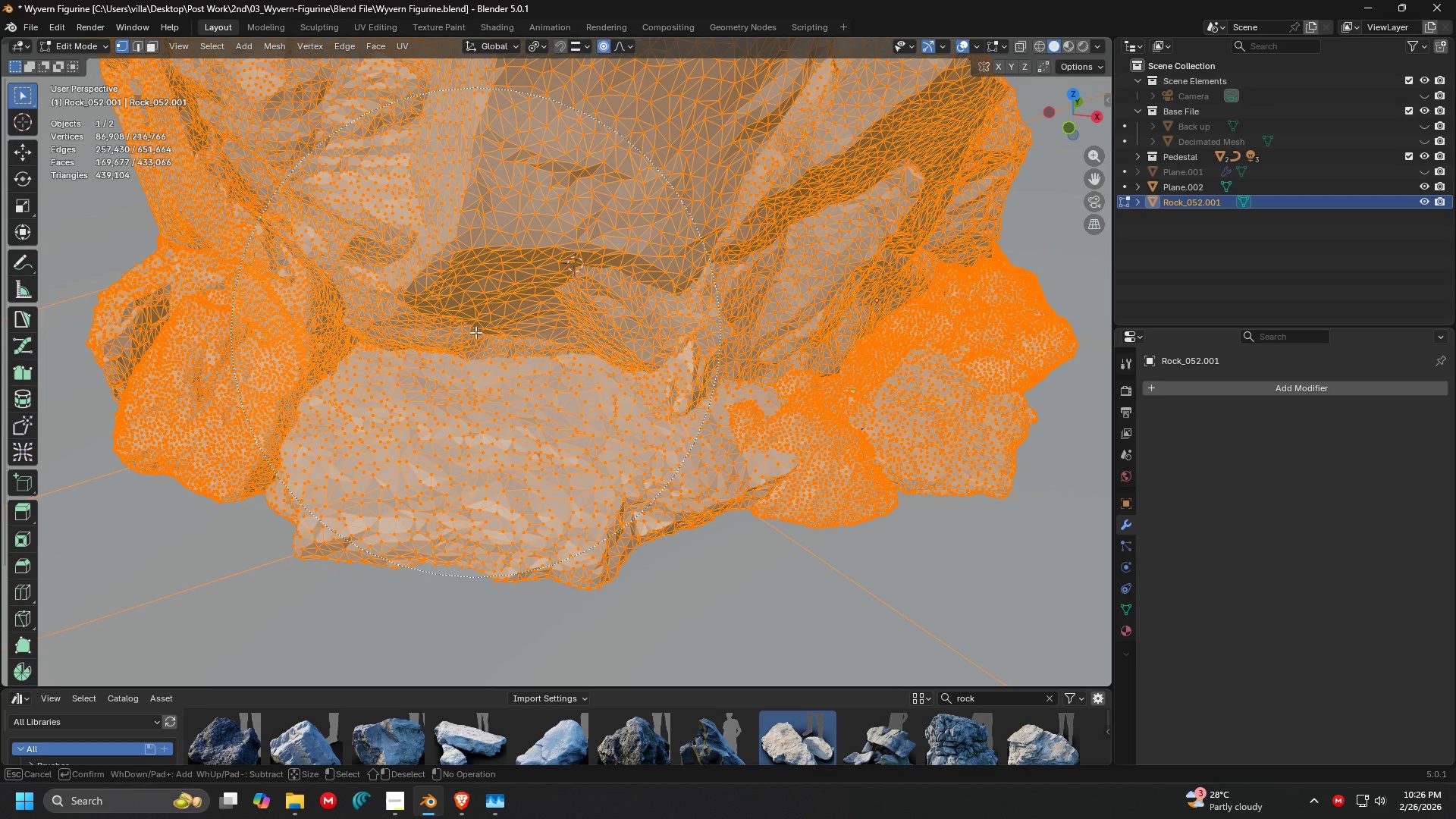 
left_click_drag(start_coordinate=[475, 332], to_coordinate=[513, 298])
 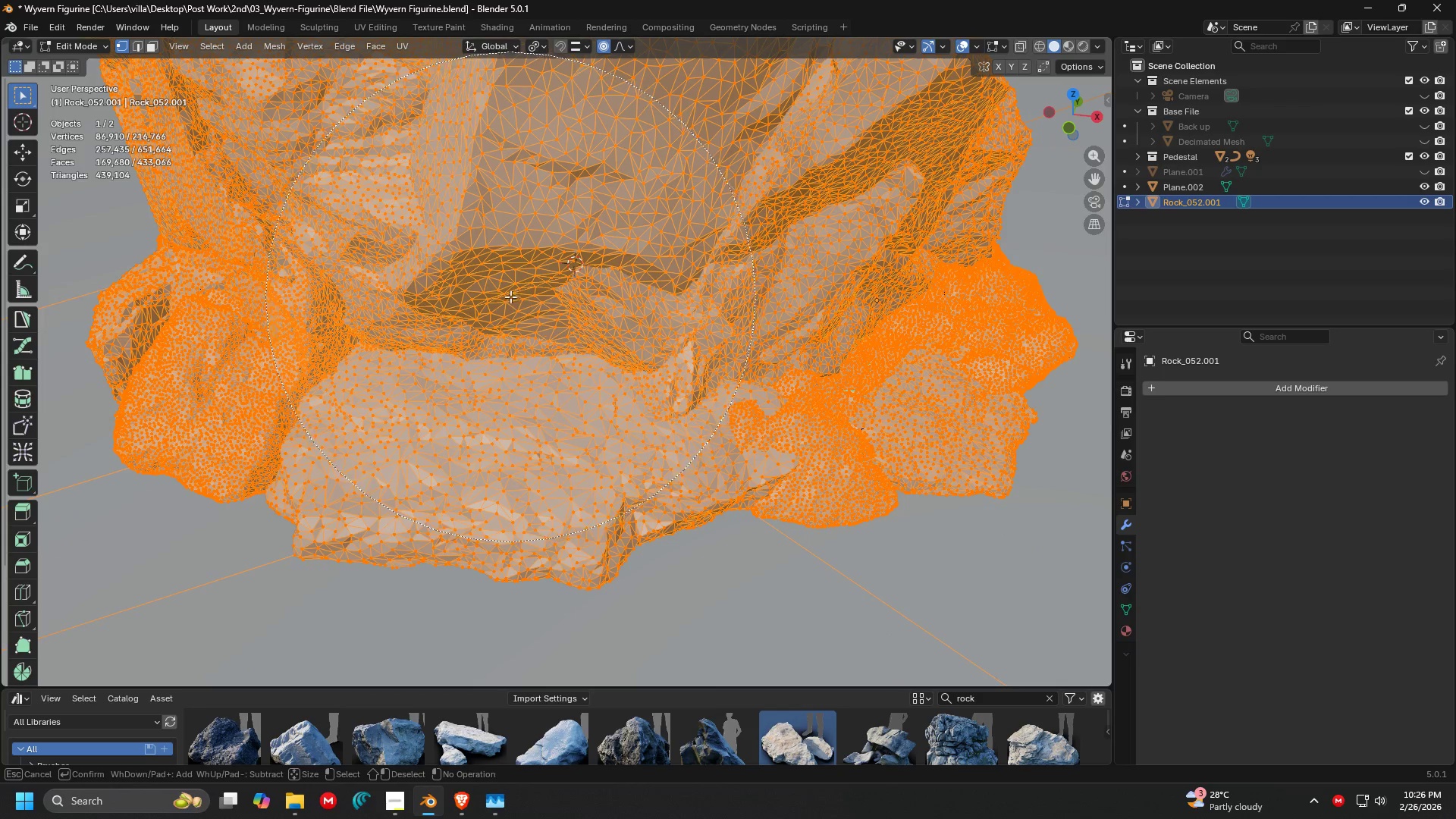 
key(Escape)
 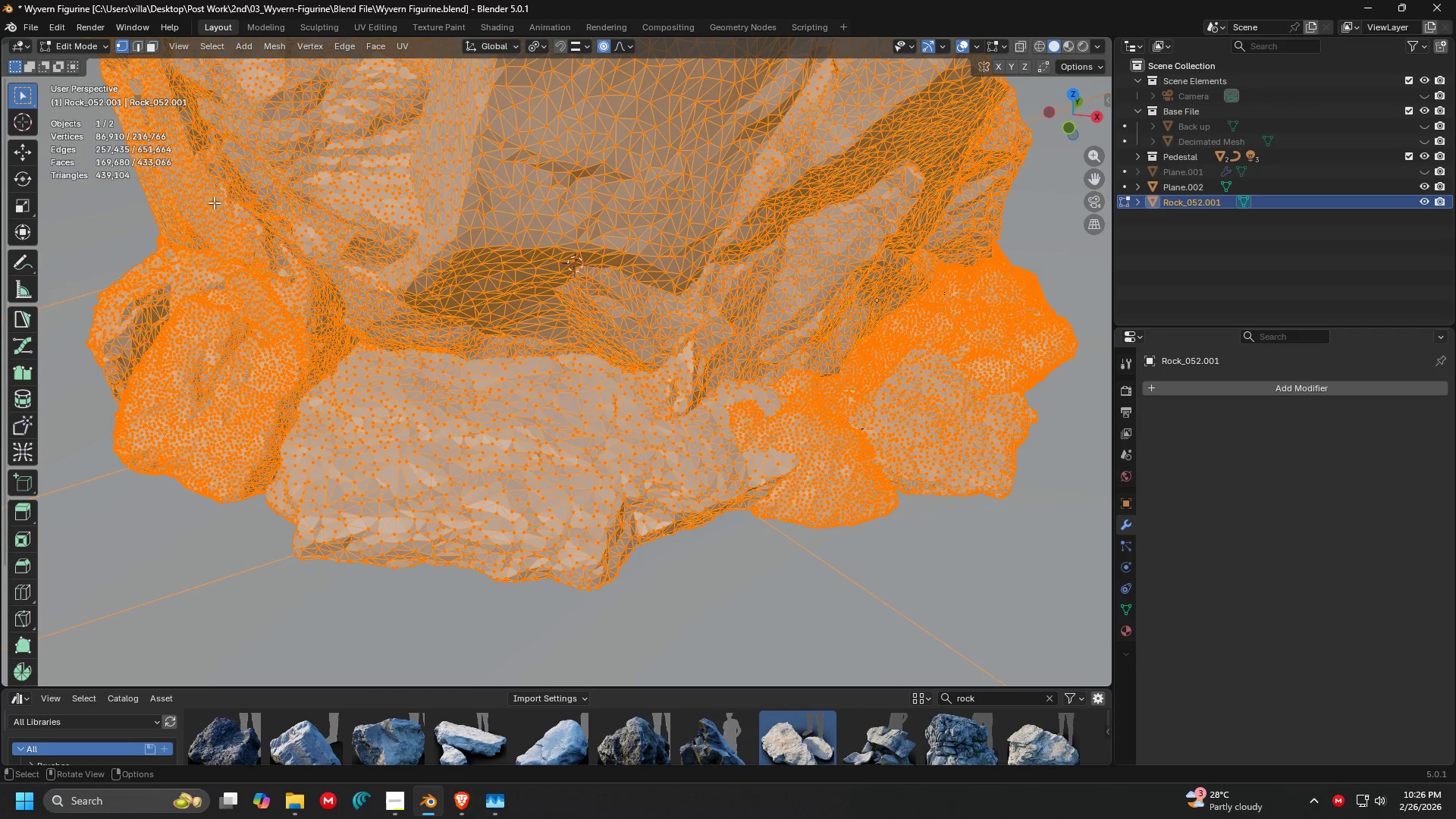 
key(Shift+ShiftLeft)
 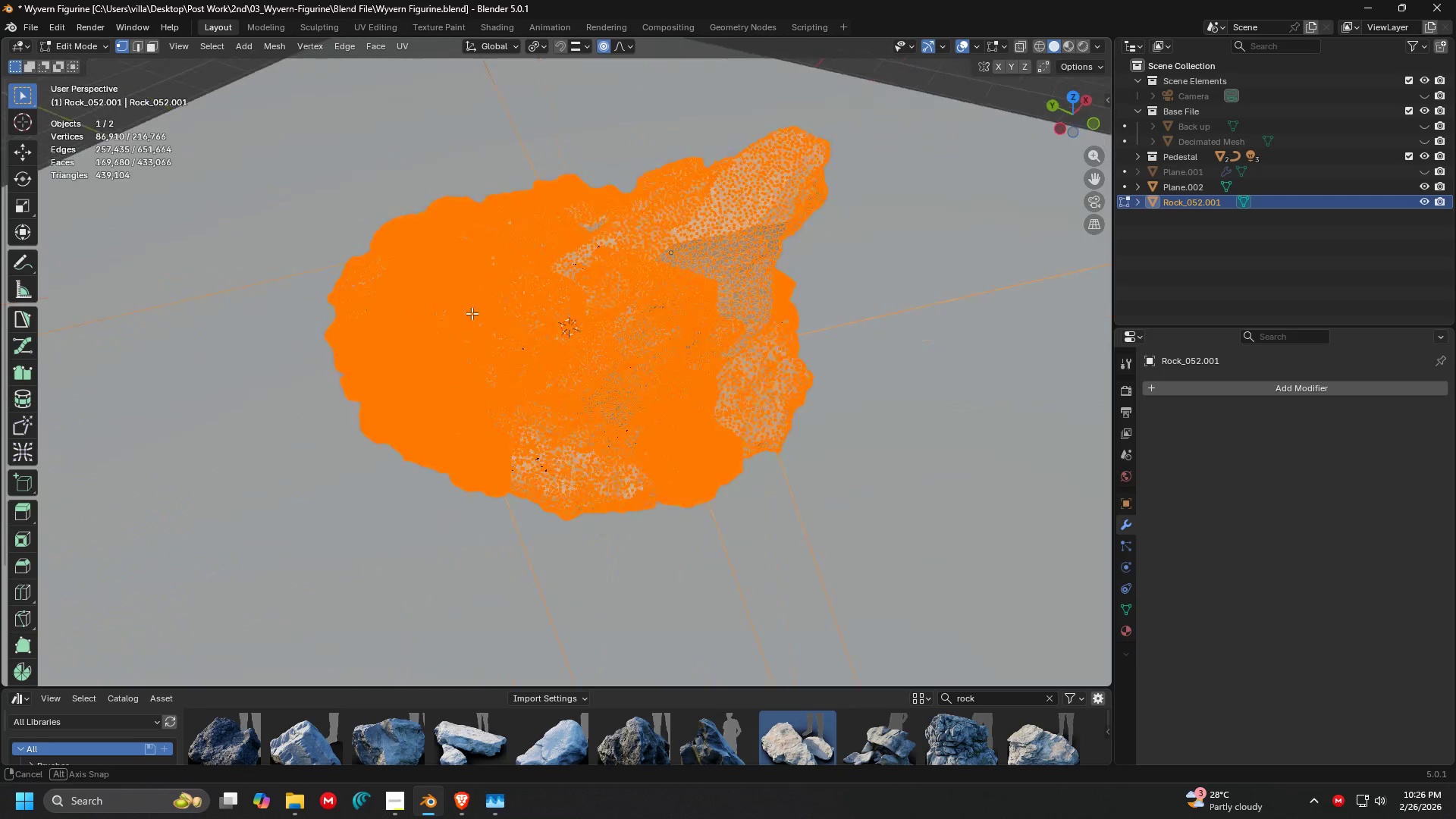 
scroll: coordinate [262, 222], scroll_direction: down, amount: 3.0
 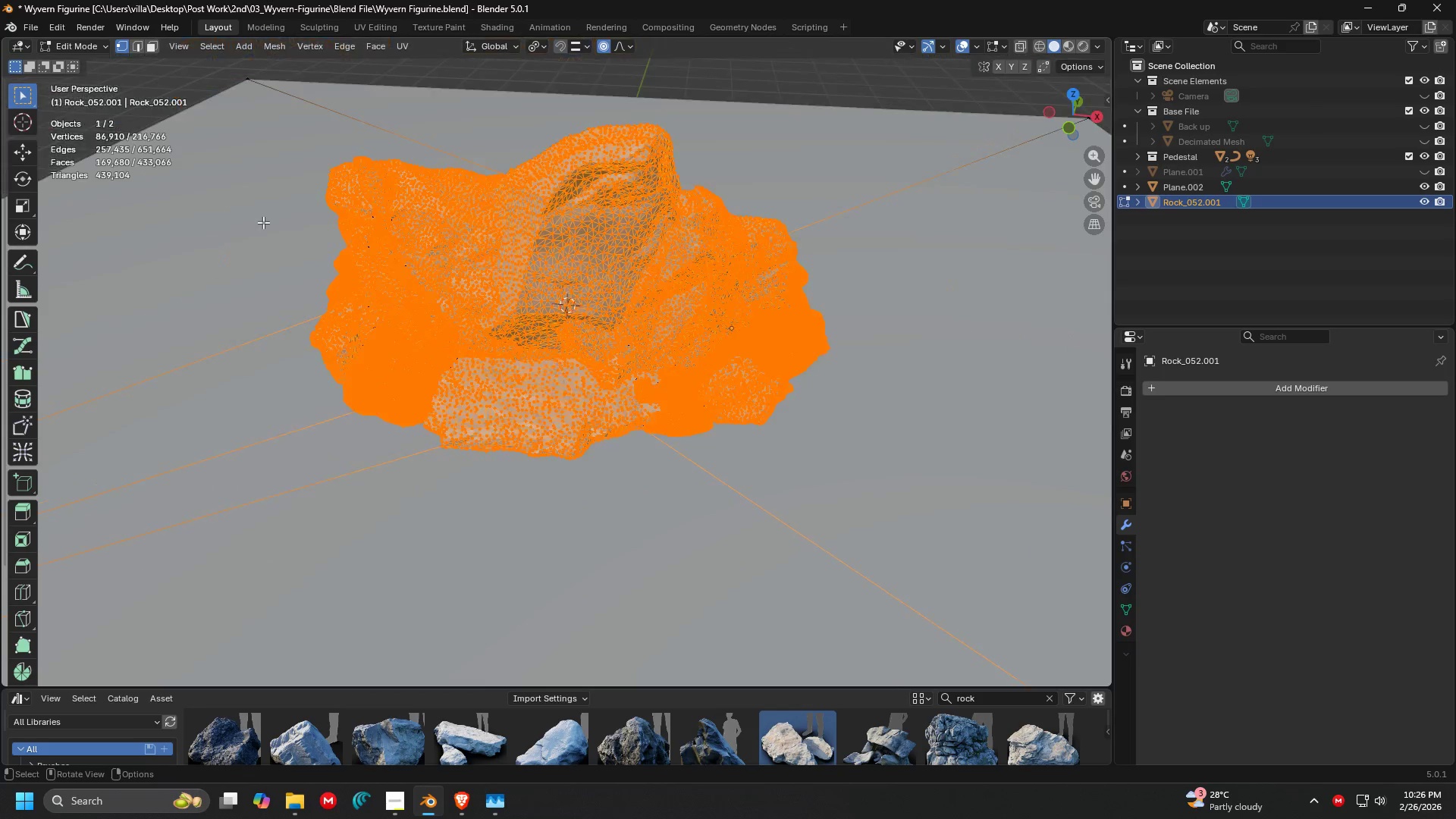 
scroll: coordinate [506, 303], scroll_direction: up, amount: 1.0
 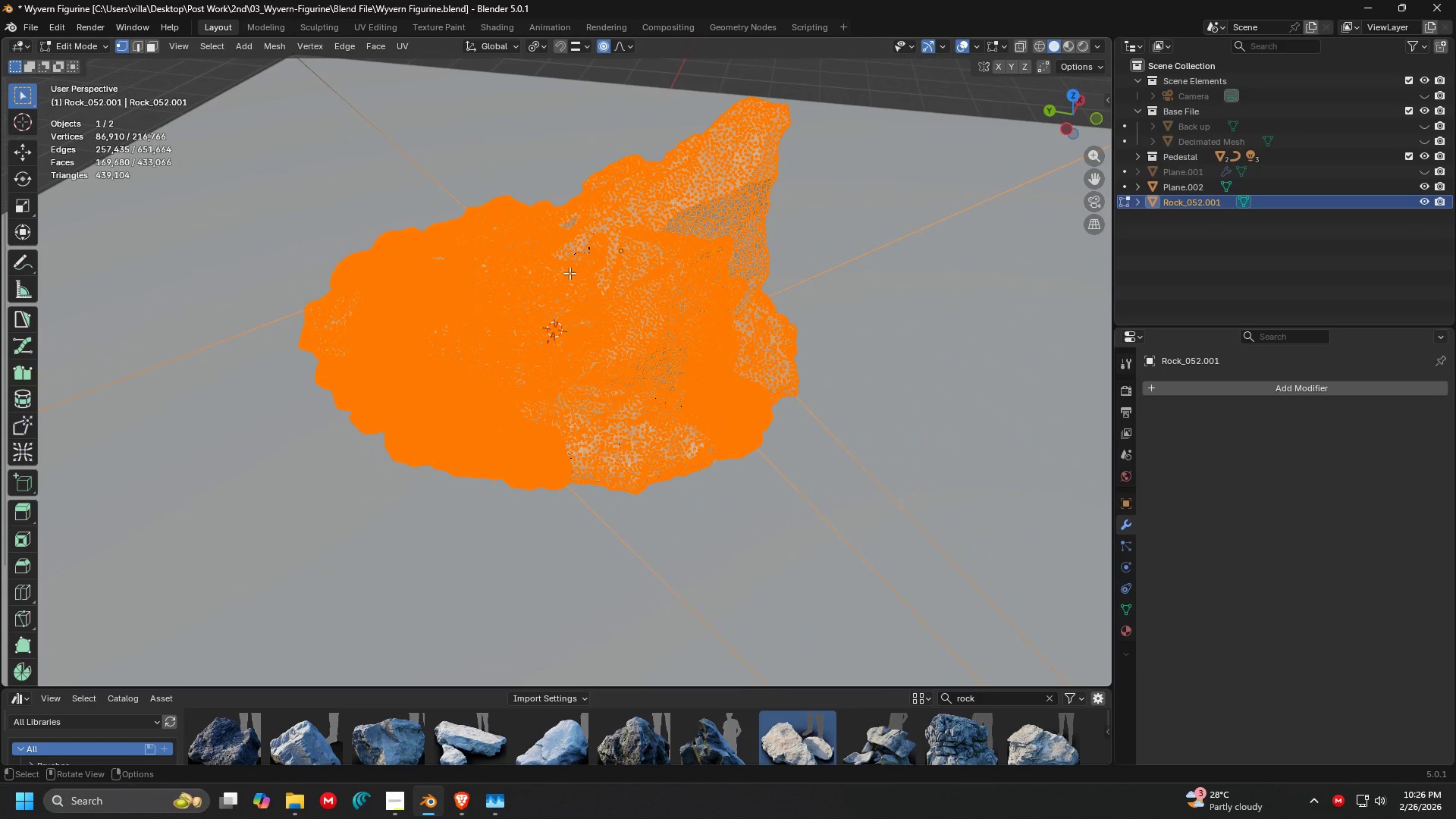 
key(P)
 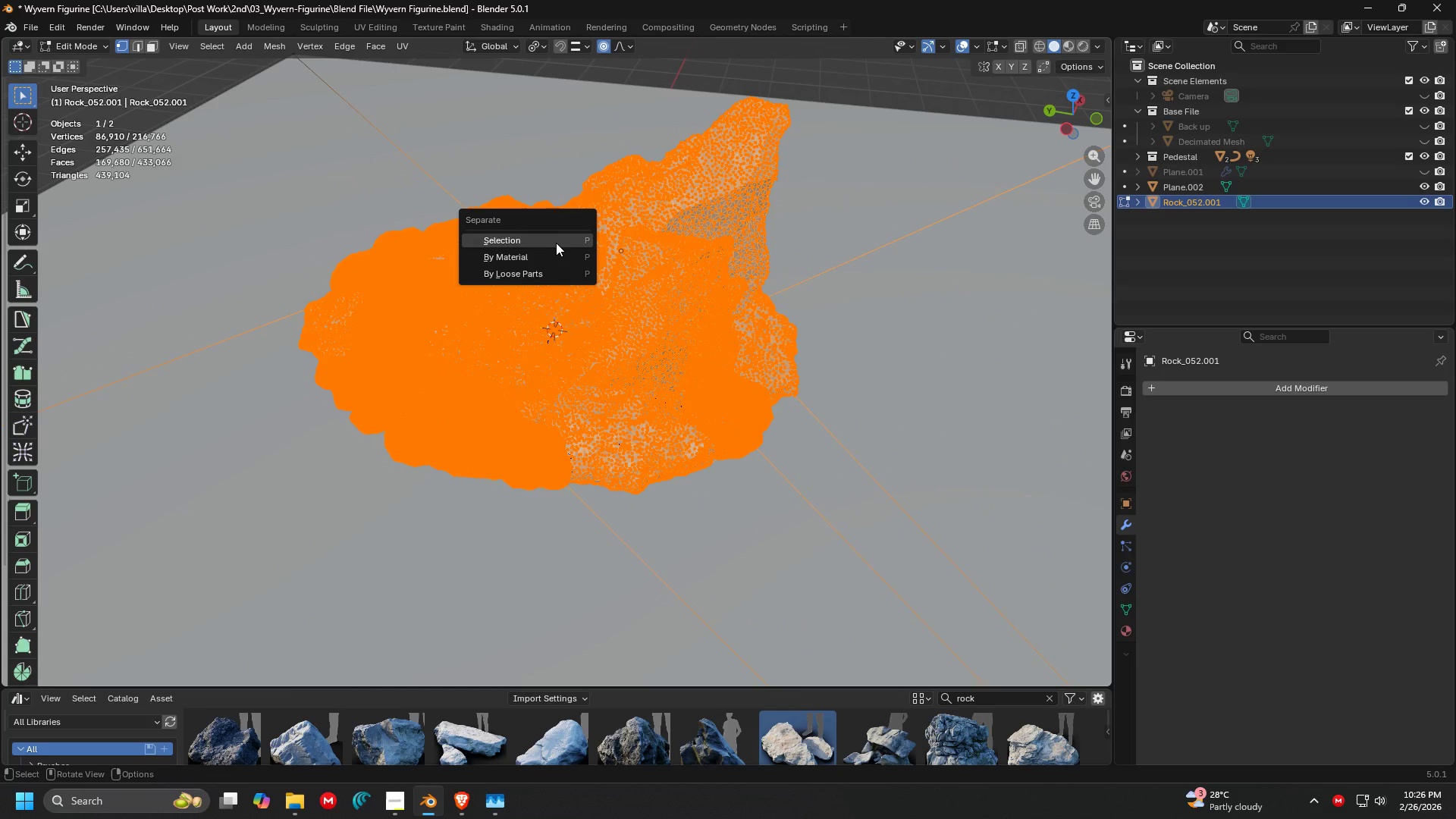 
left_click([554, 240])
 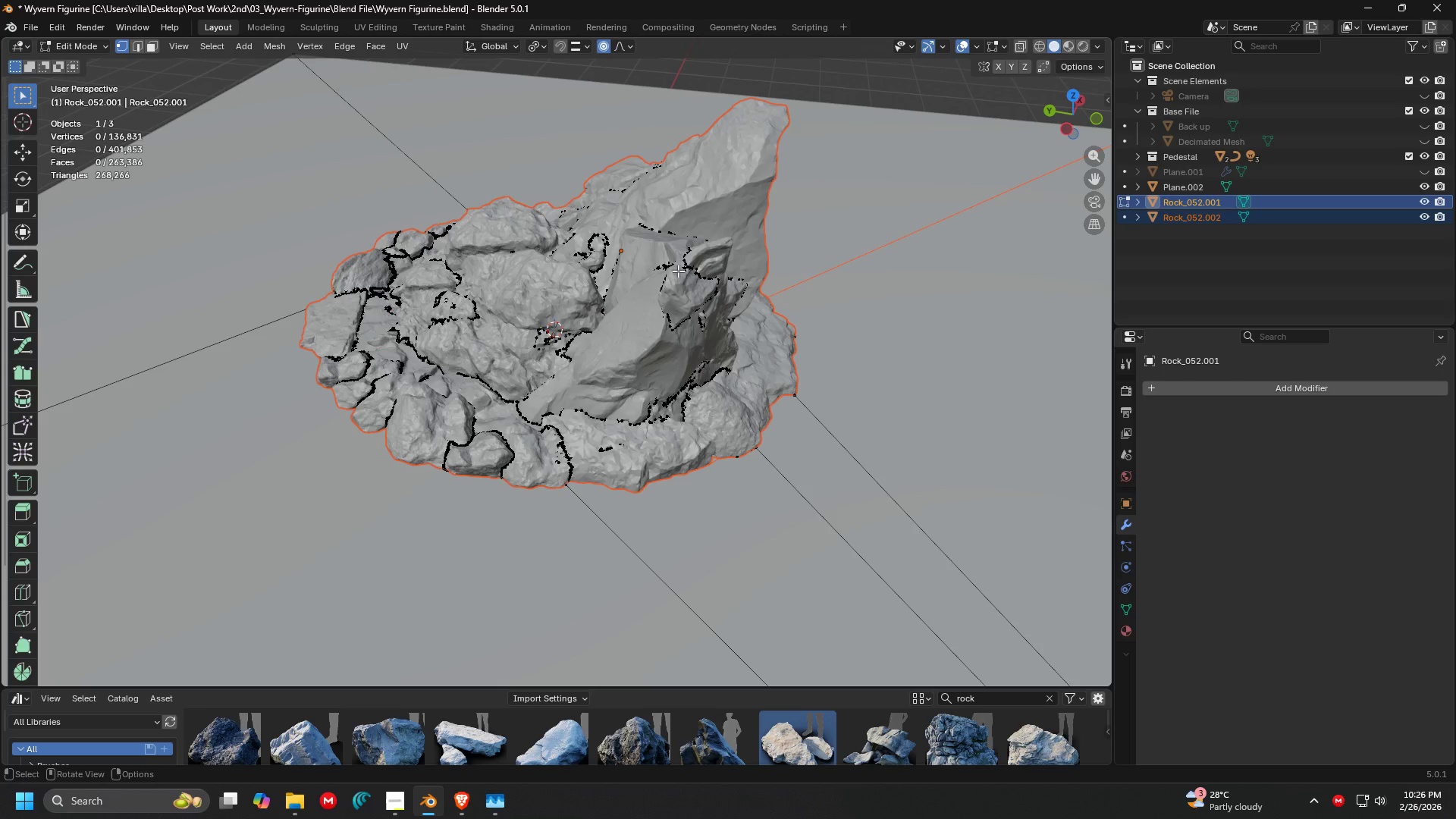 
key(Tab)
 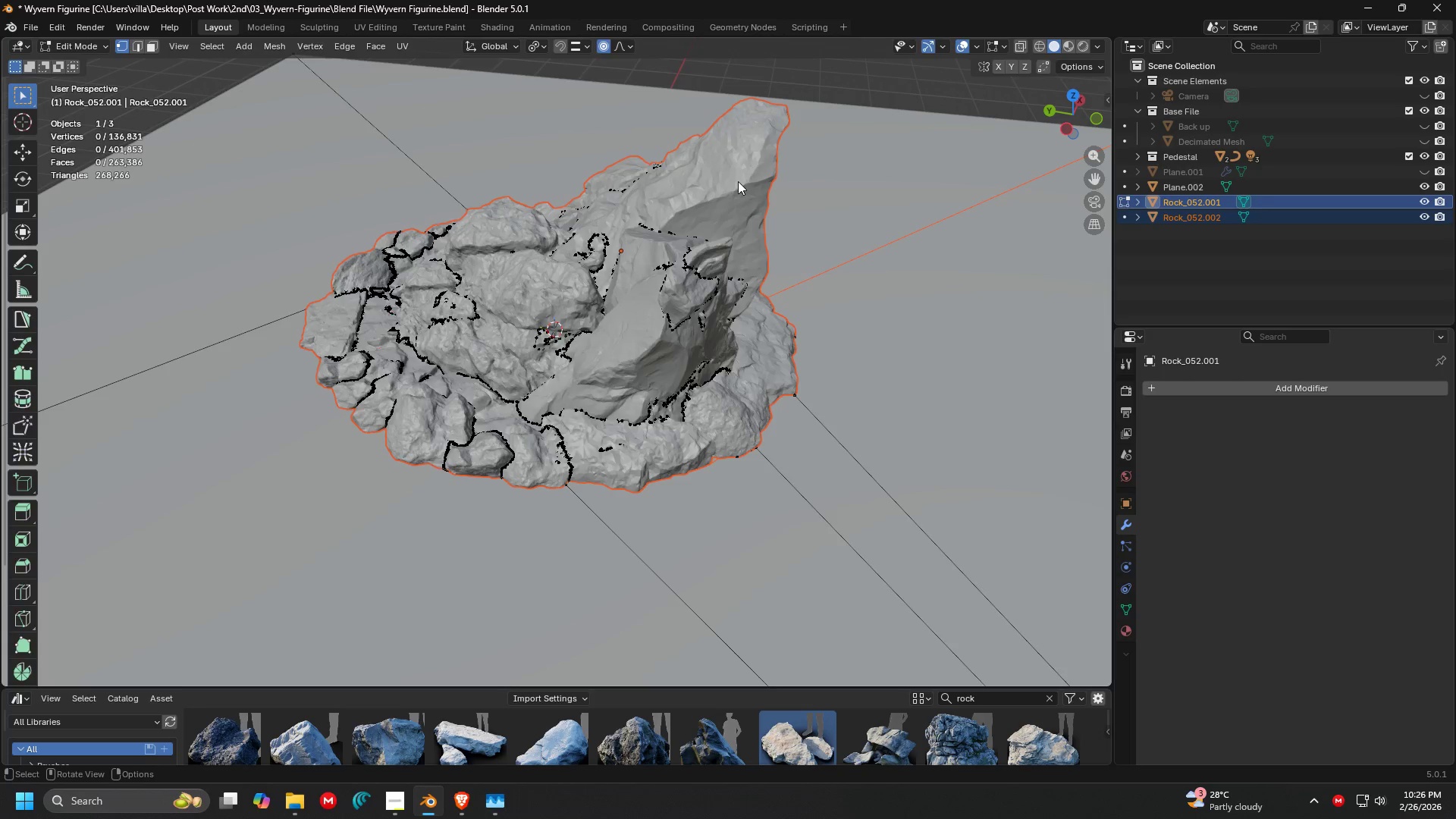 
left_click([738, 181])
 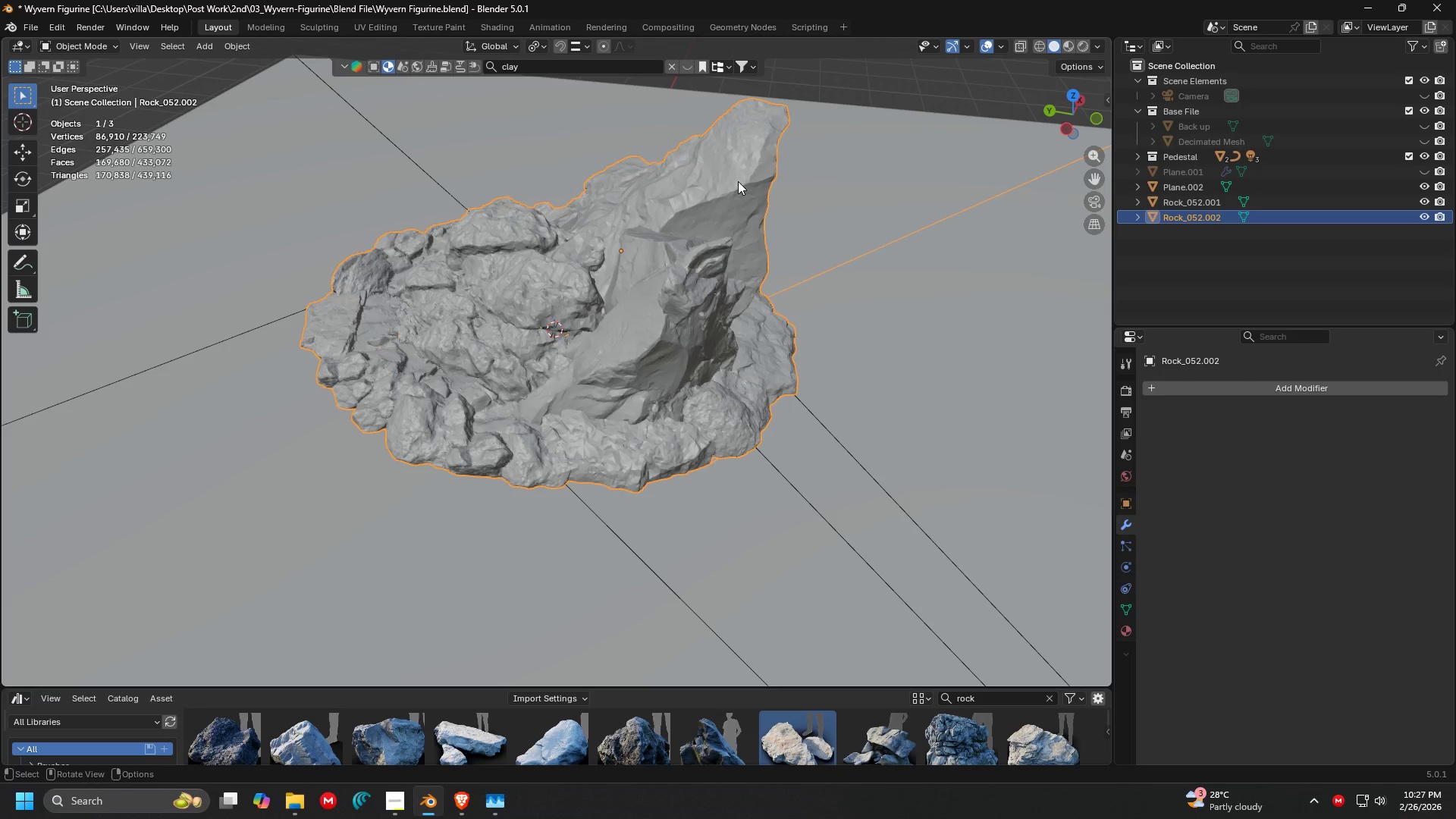 
key(Shift+ShiftLeft)
 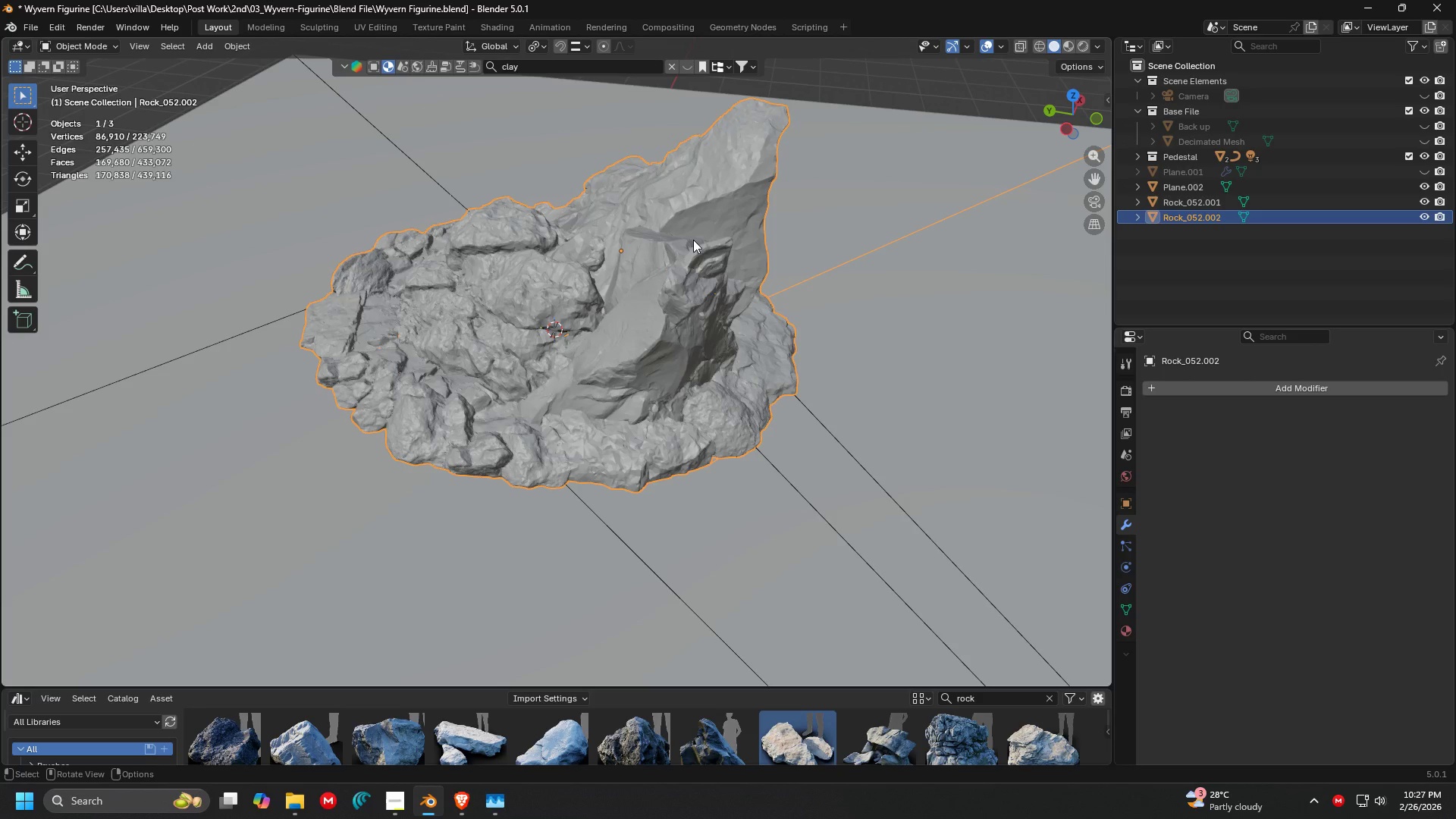 
key(H)
 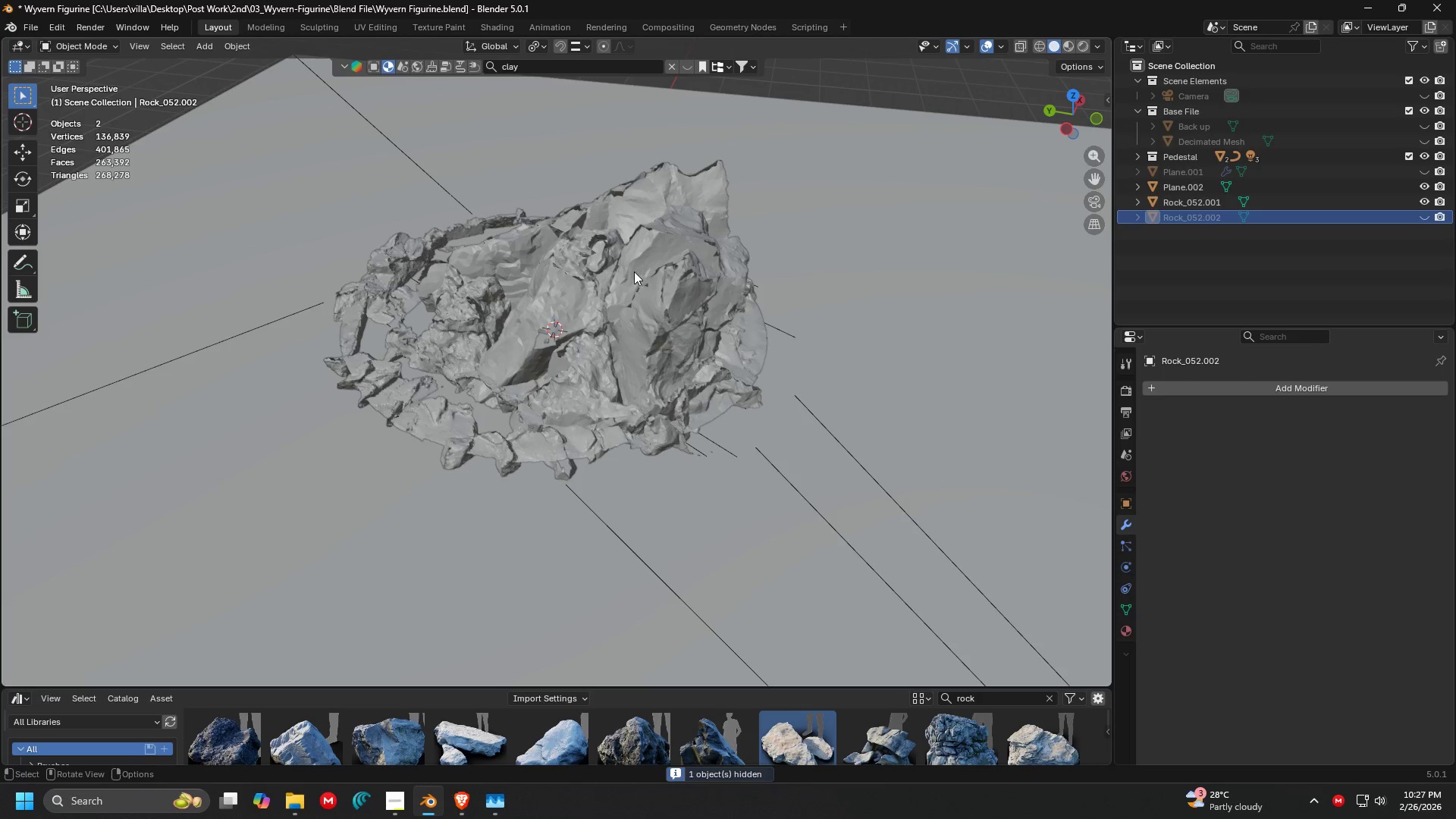 
left_click([633, 271])
 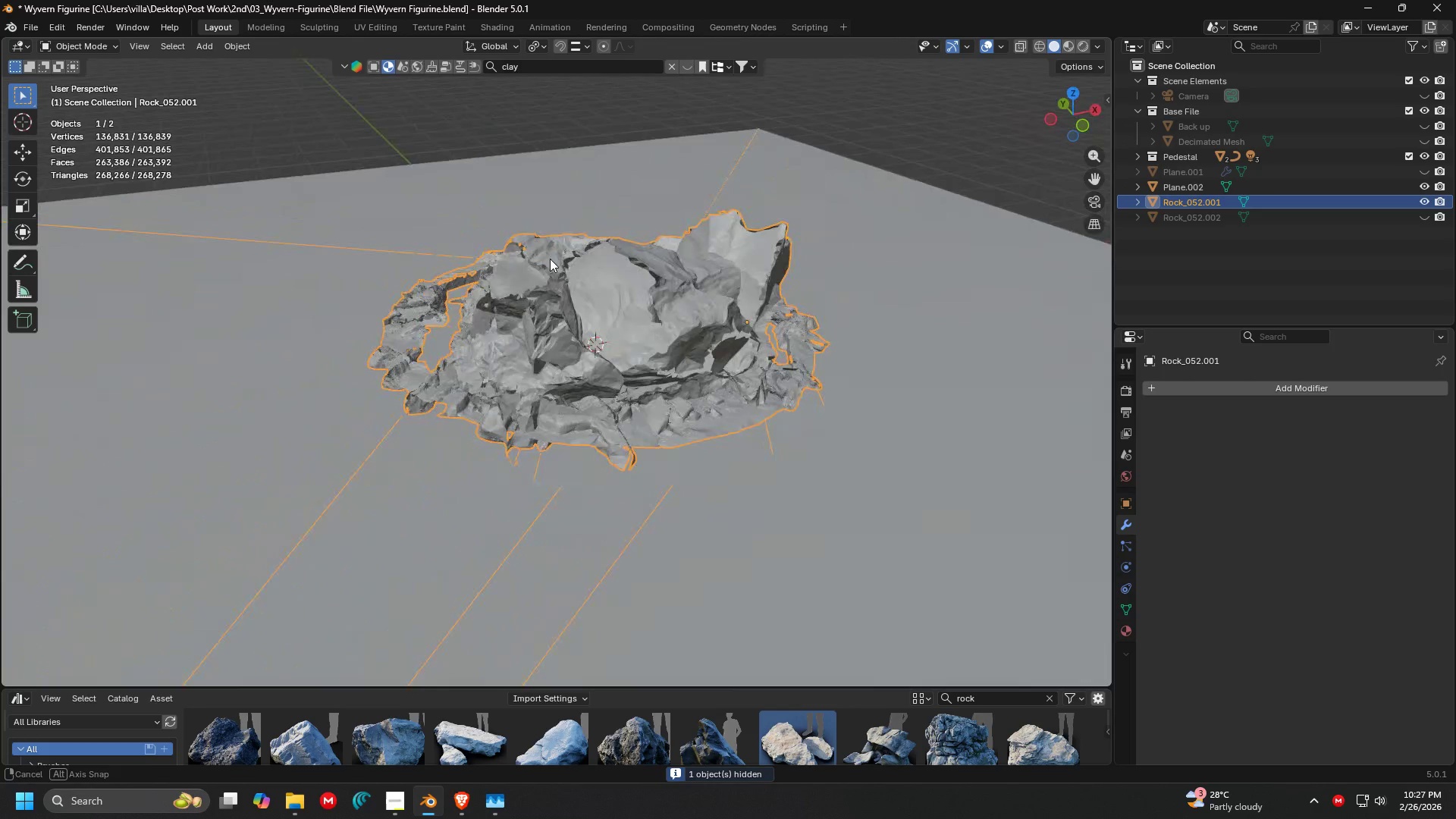 
key(Delete)
 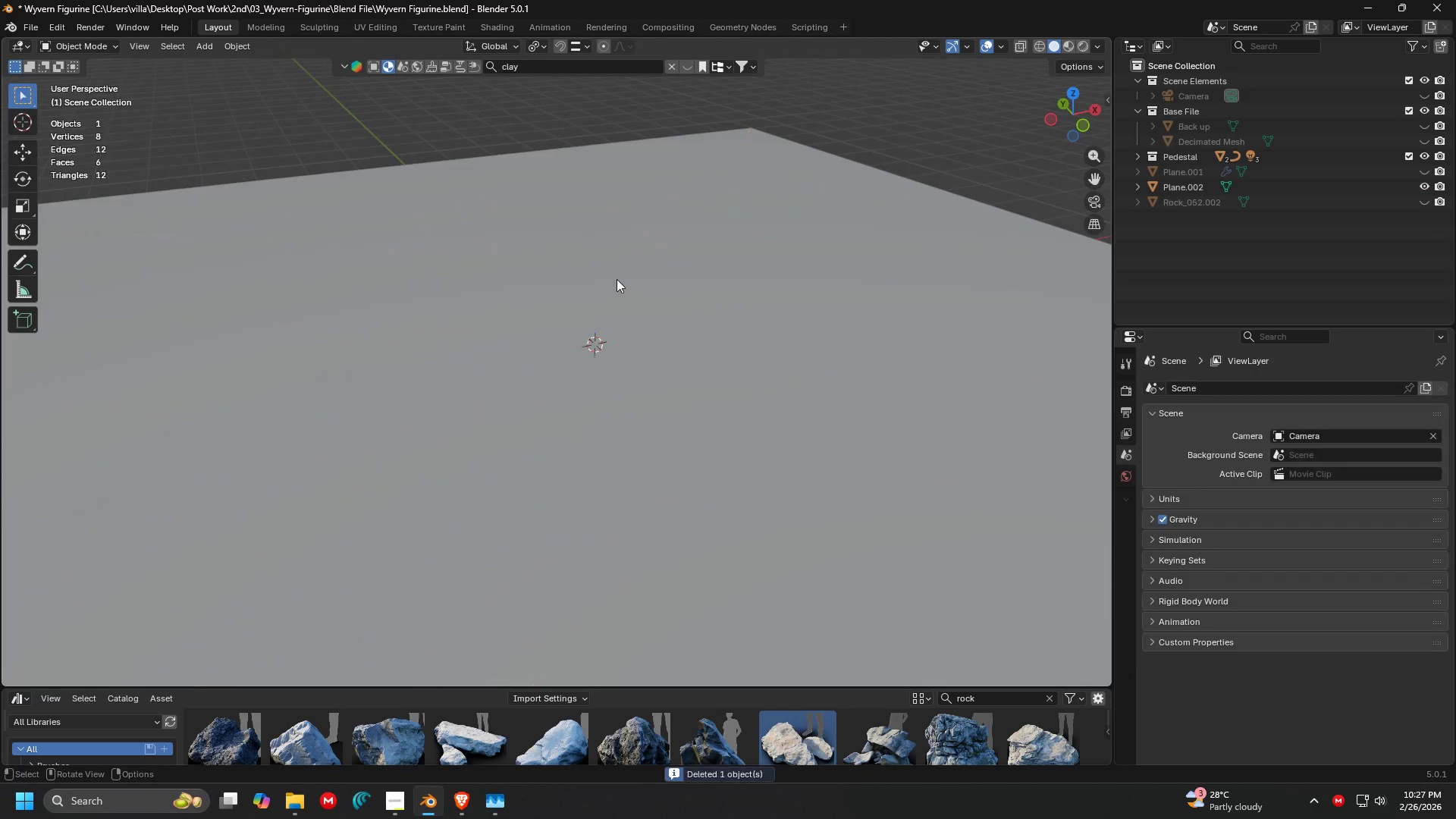 
key(Backspace)
 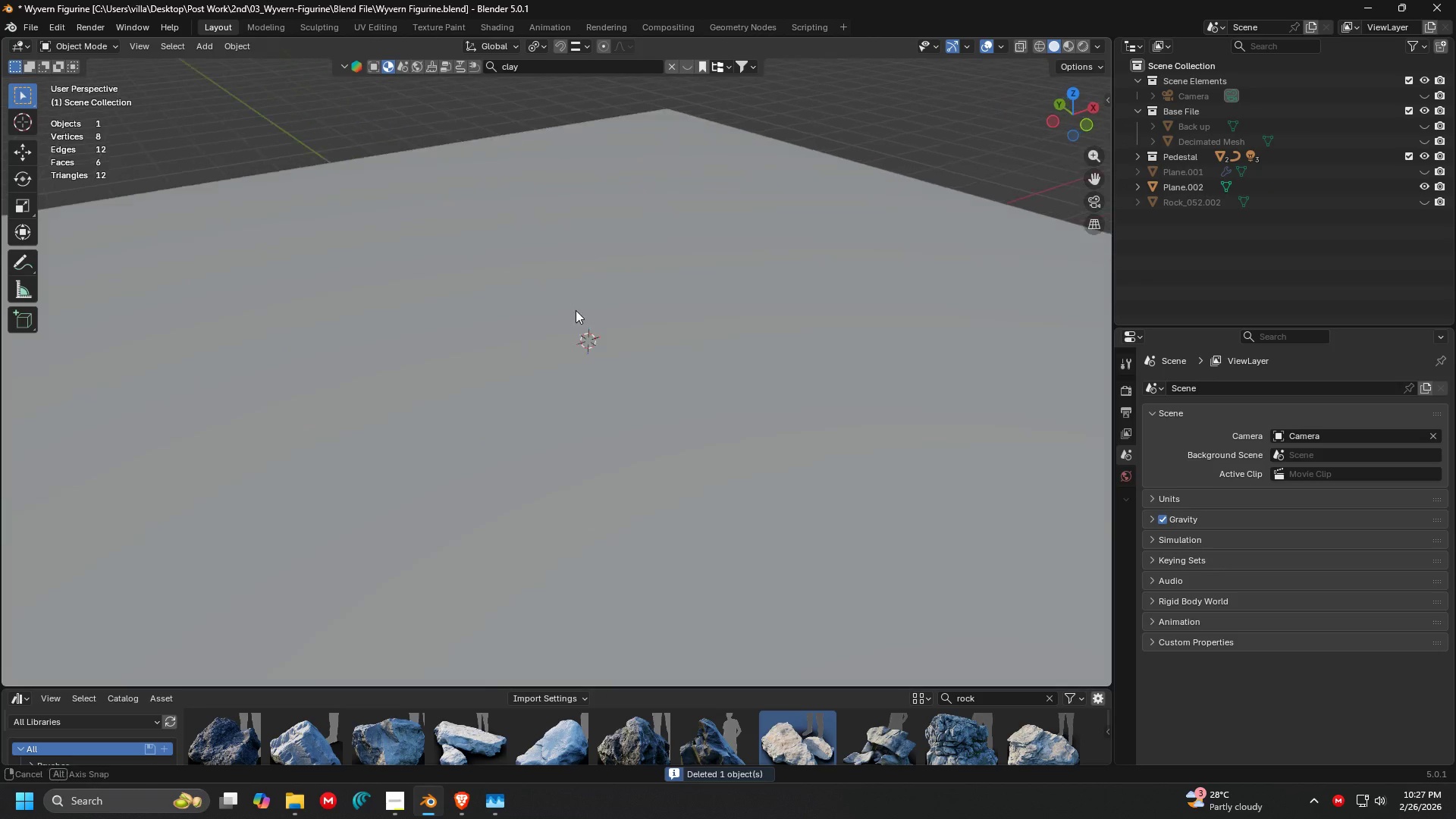 
key(Alt+H)
 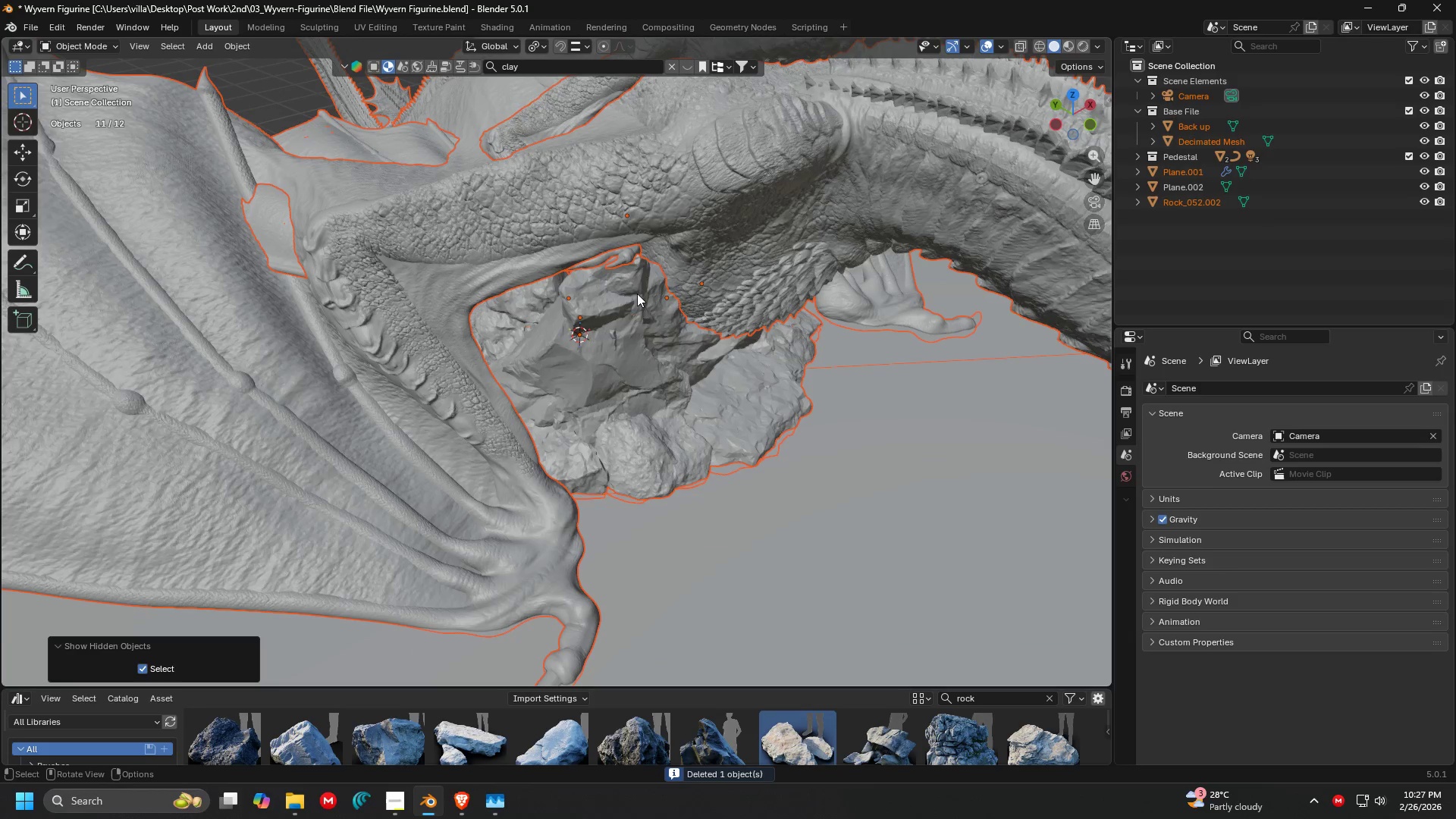 
left_click([699, 213])
 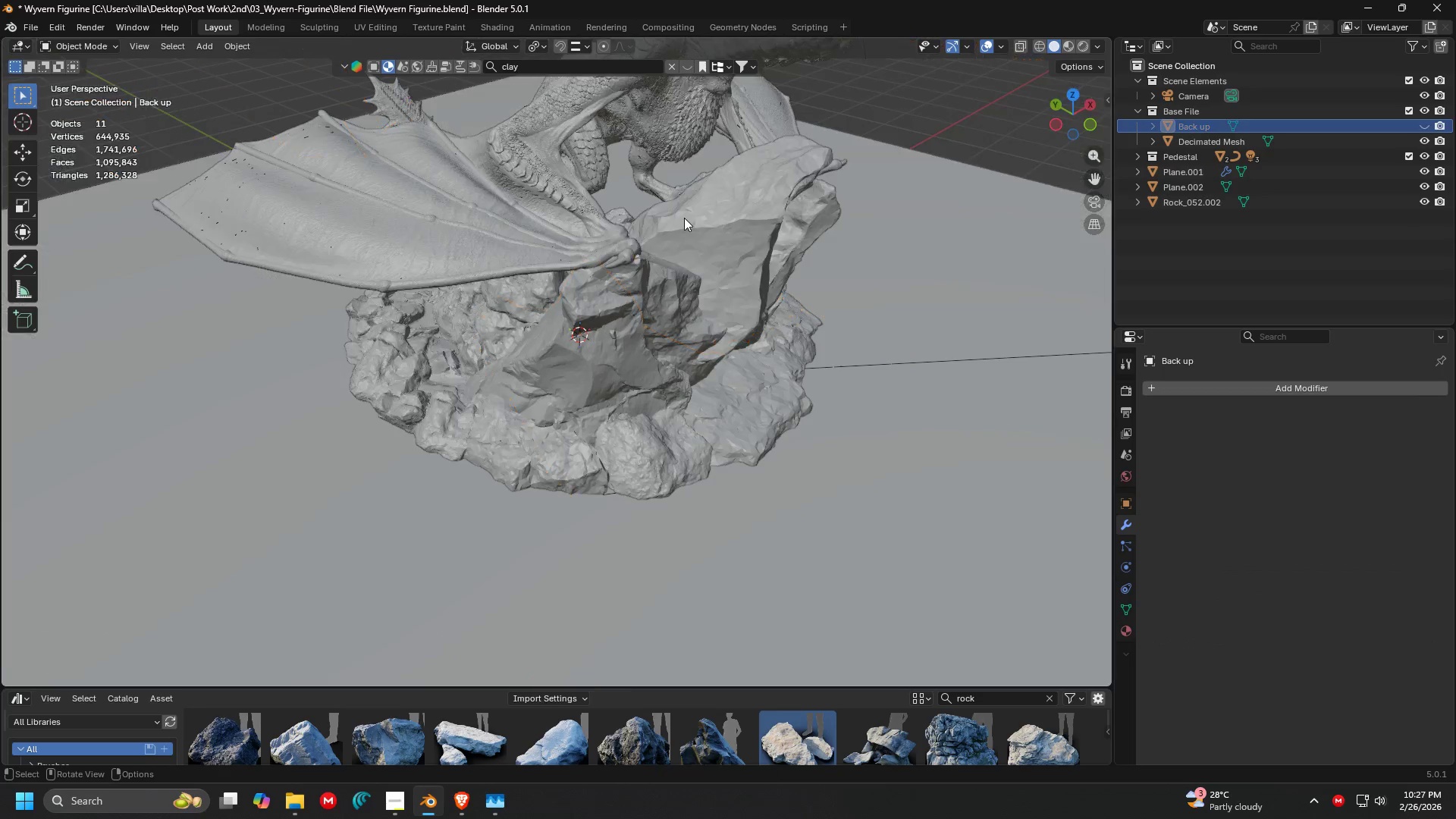 
type(hh)
 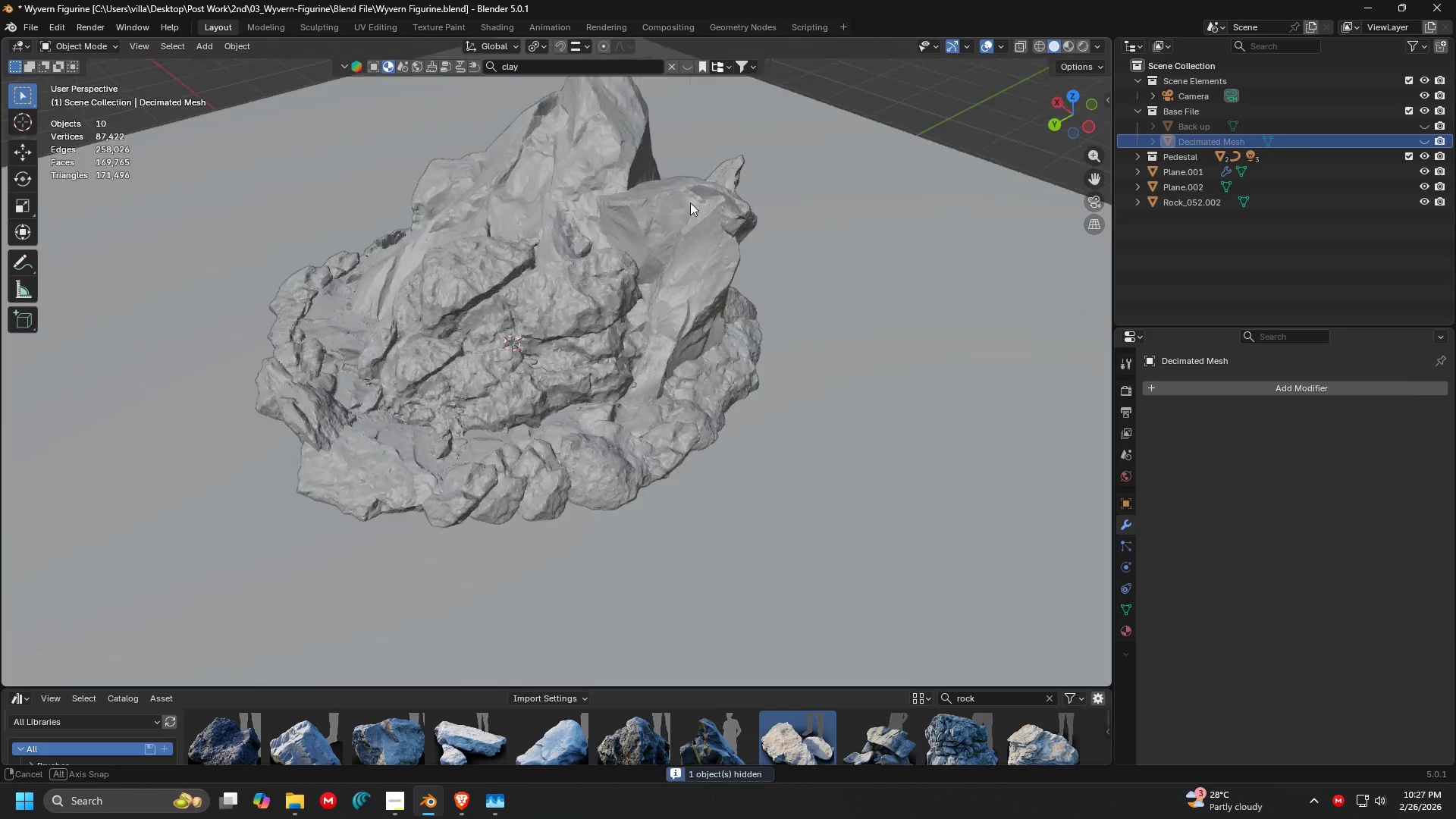 
left_click([564, 335])
 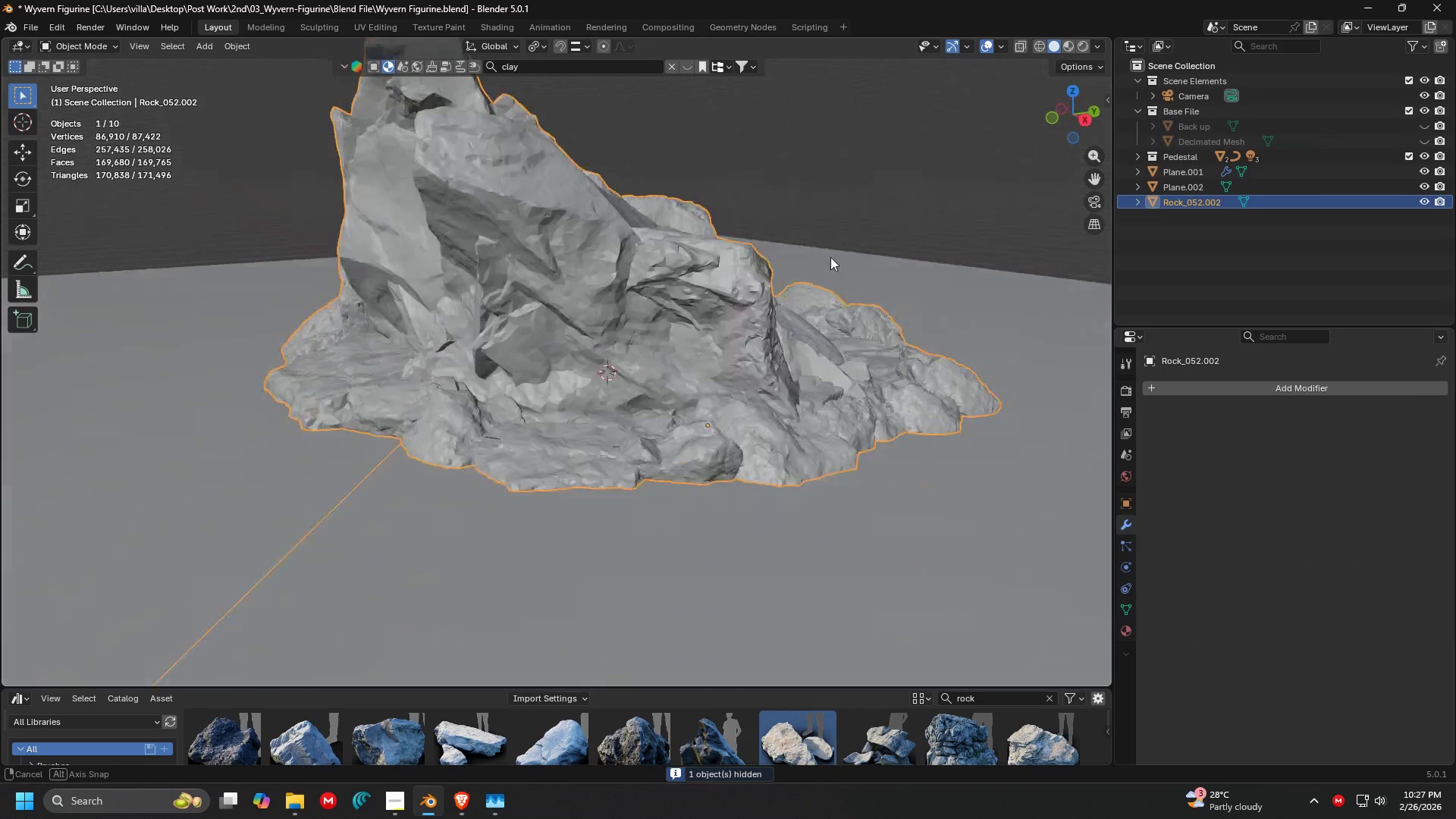 
scroll: coordinate [877, 252], scroll_direction: up, amount: 6.0
 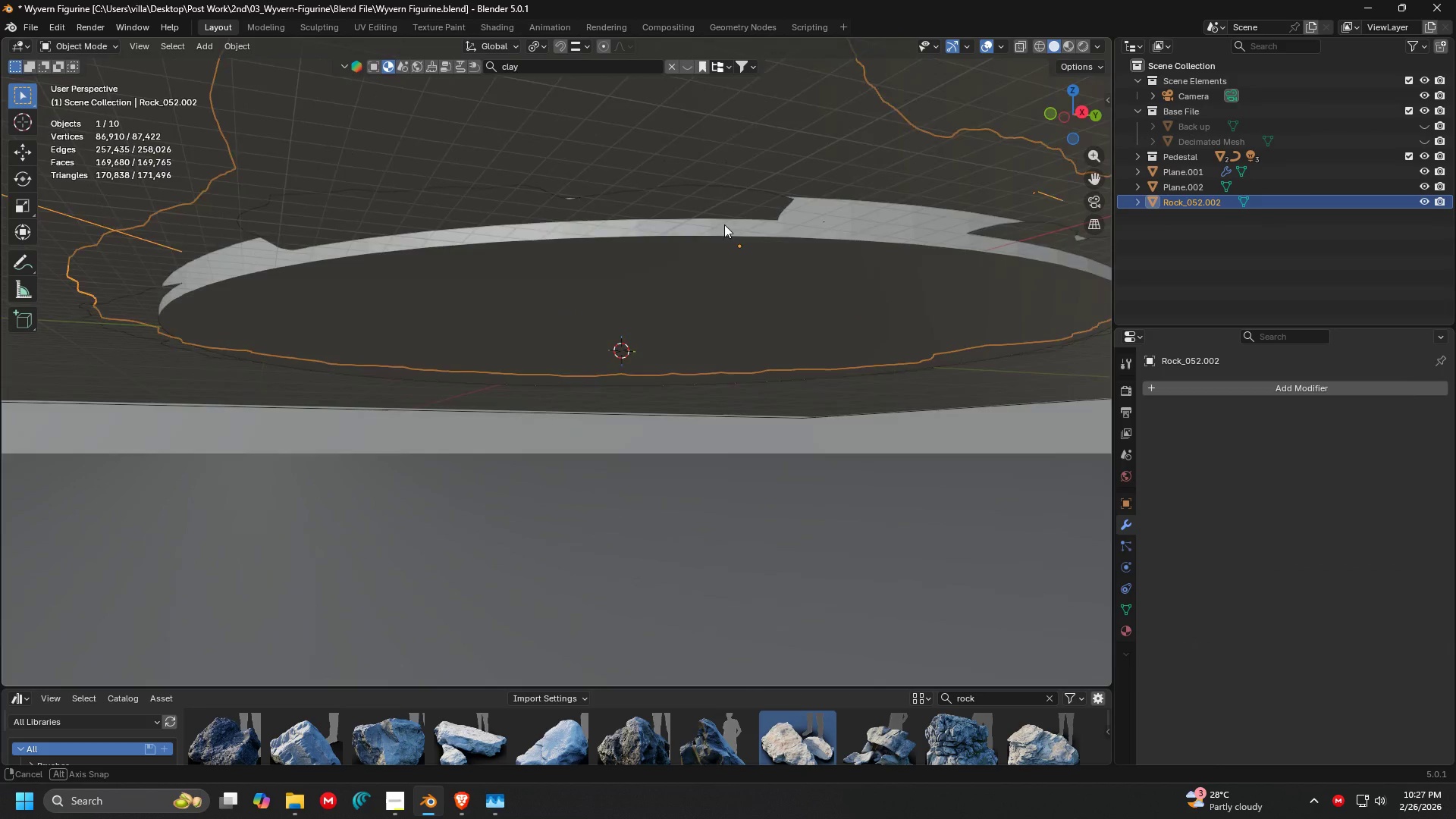 
key(Shift+H)
 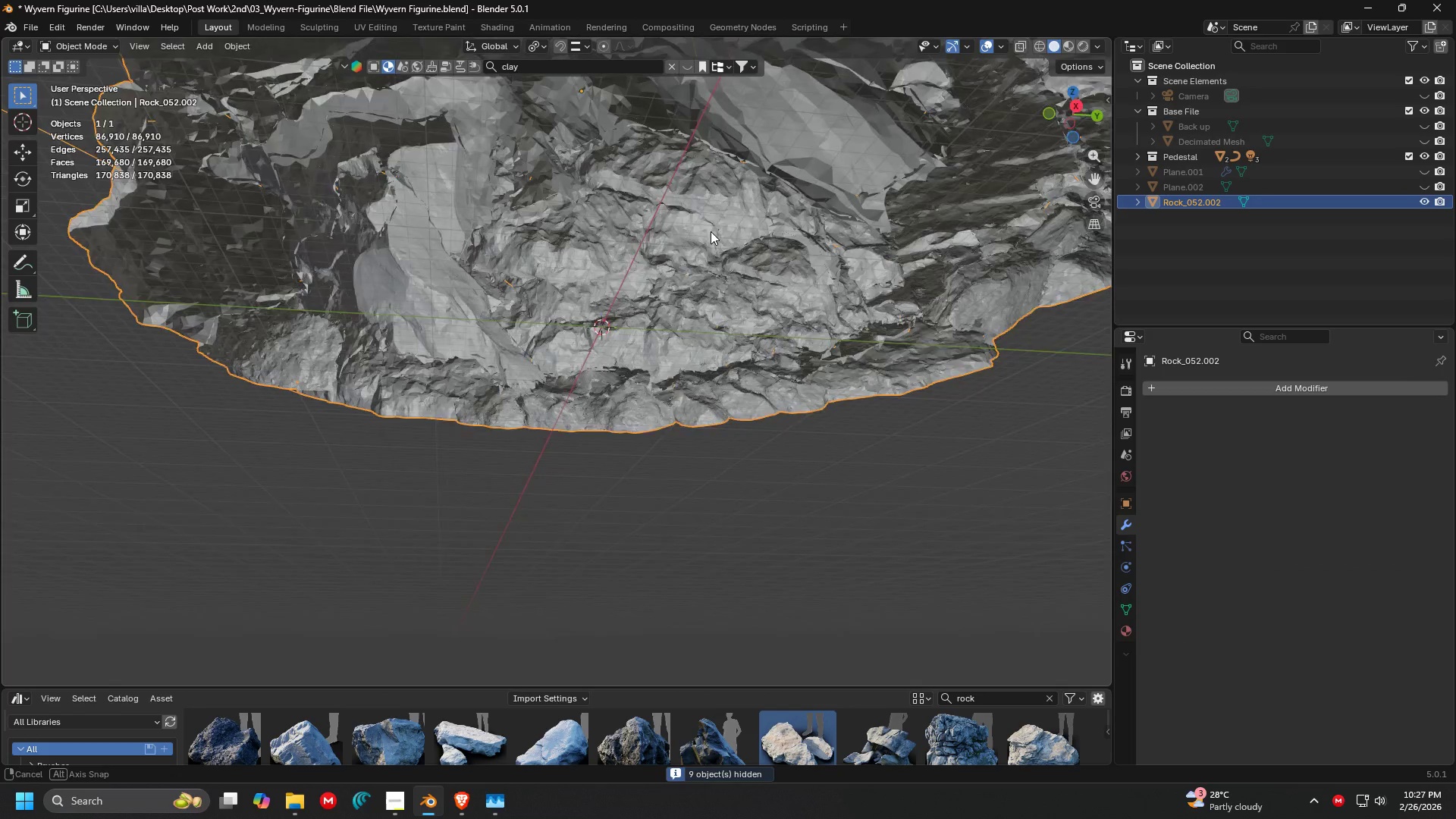 
key(Shift+ShiftLeft)
 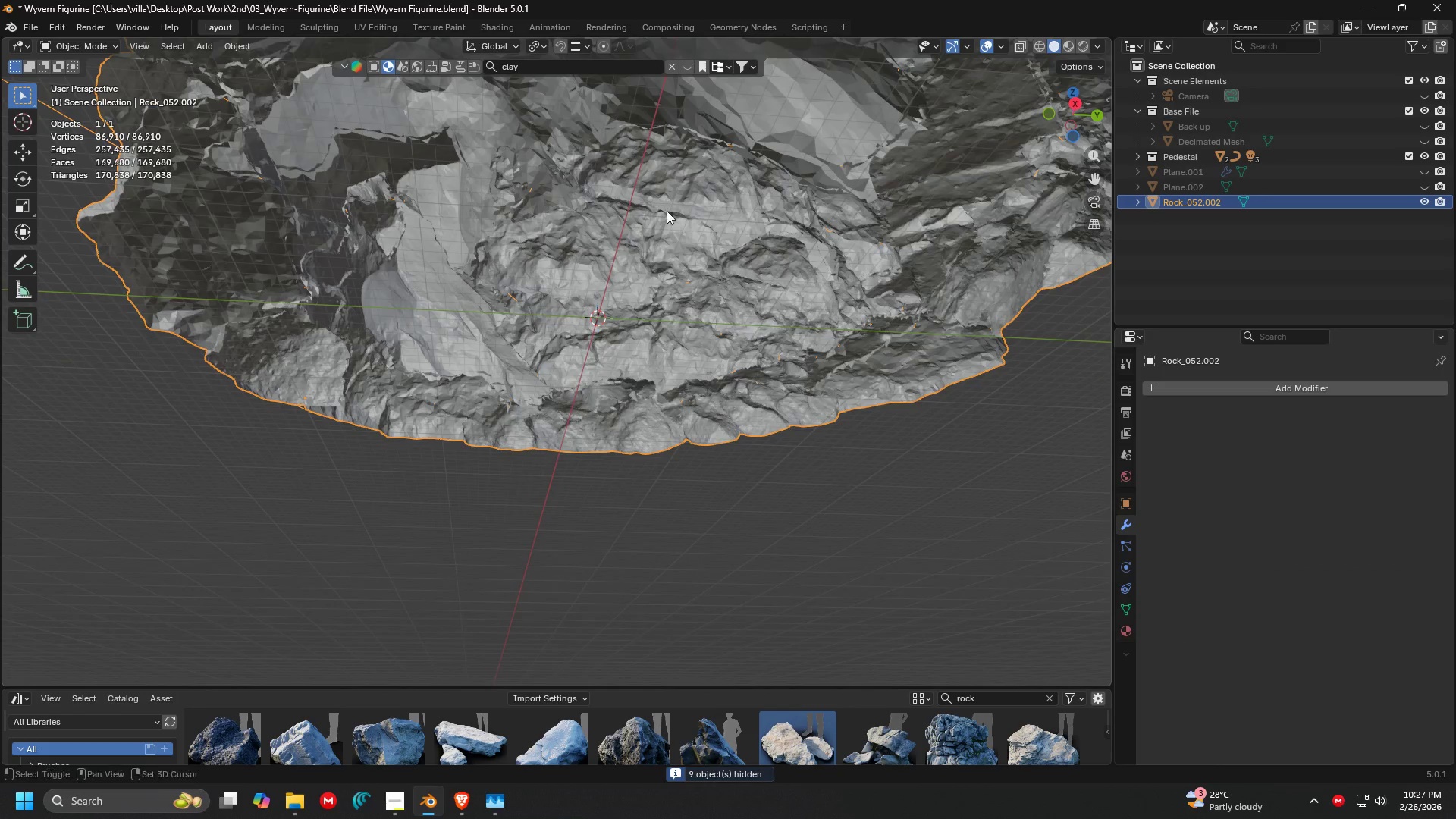 
scroll: coordinate [667, 207], scroll_direction: down, amount: 1.0
 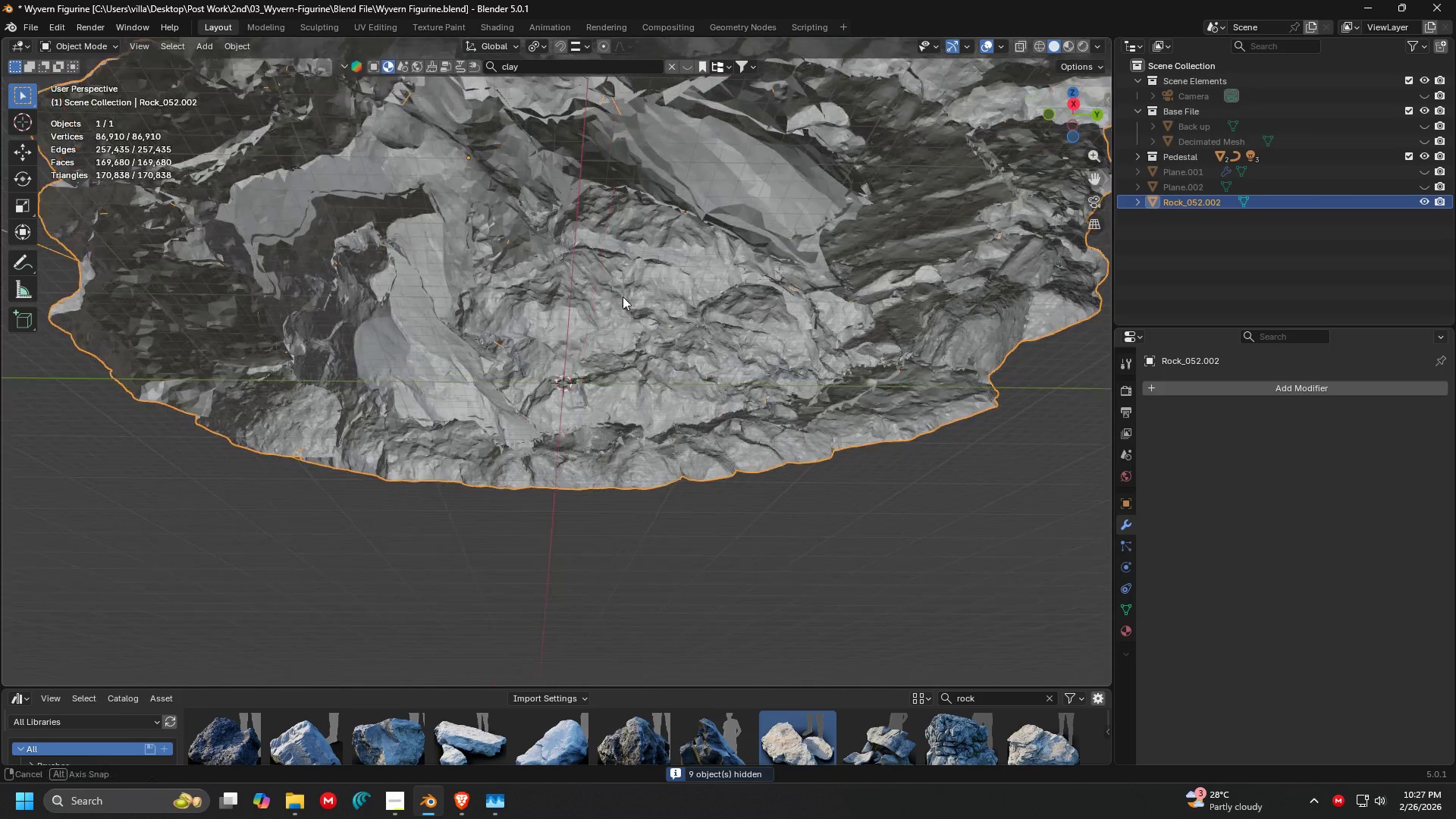 
key(Tab)
 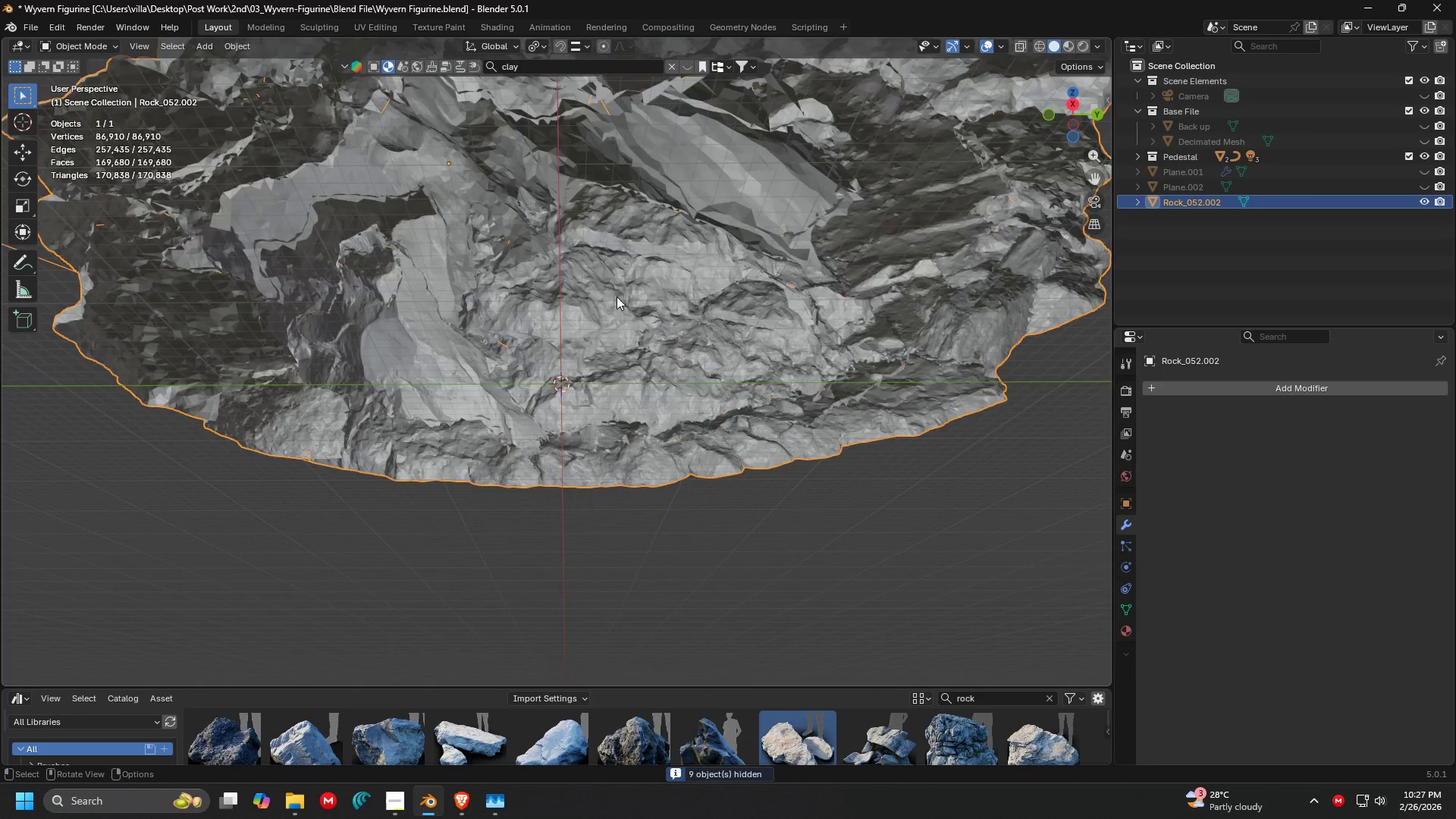 
scroll: coordinate [617, 297], scroll_direction: down, amount: 2.0
 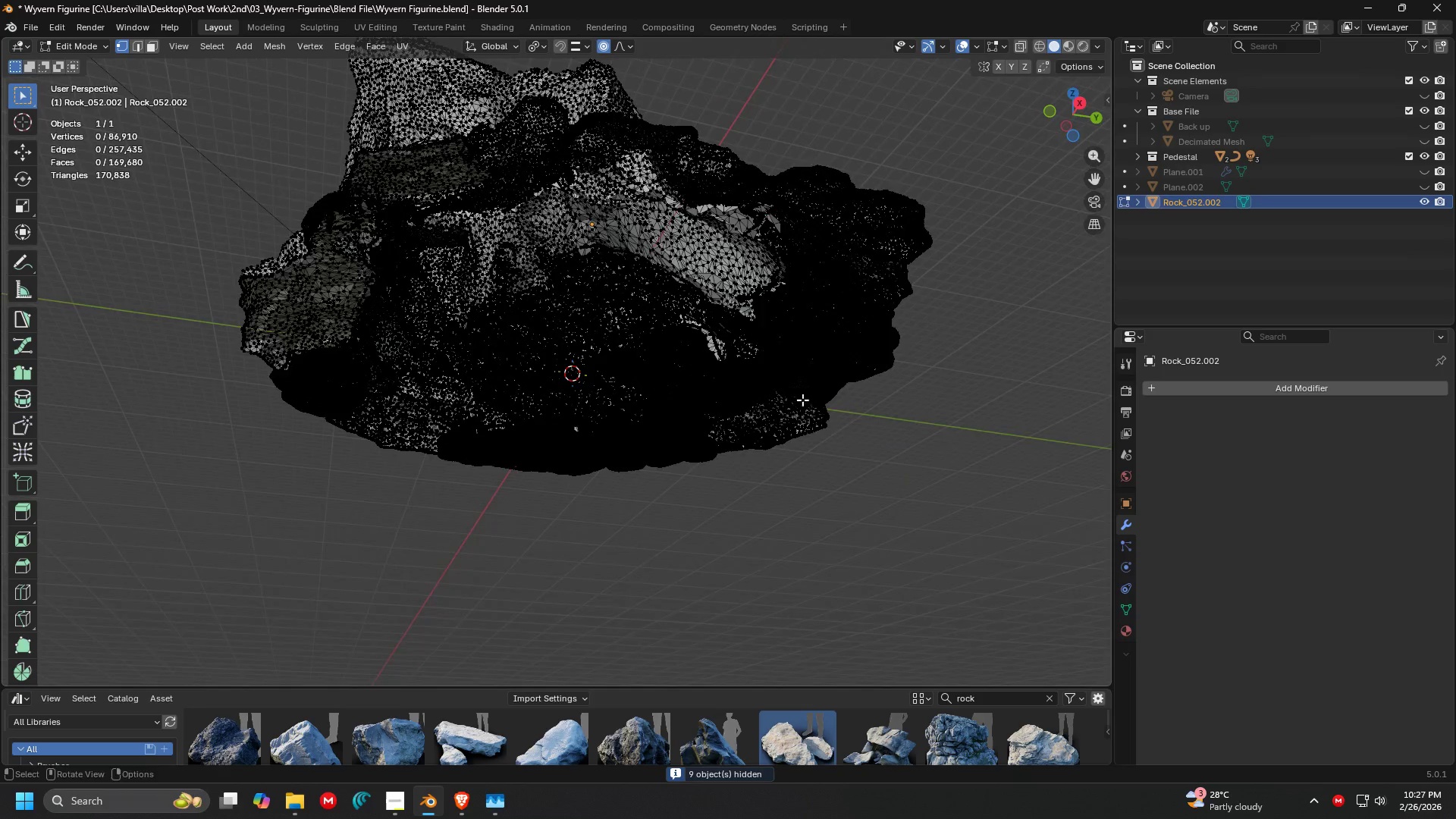 
hold_key(key=AltLeft, duration=1.47)
 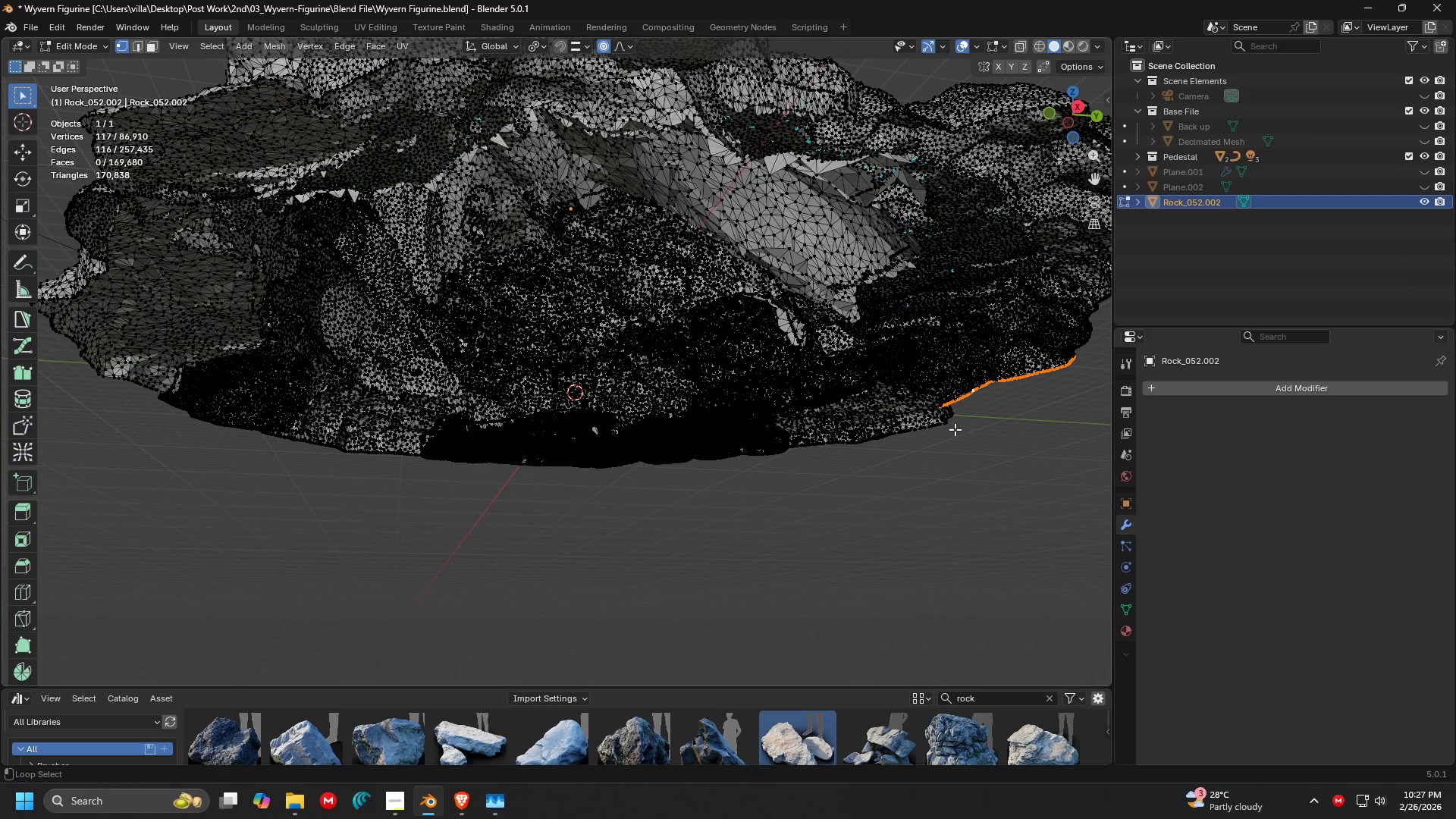 
scroll: coordinate [828, 441], scroll_direction: up, amount: 3.0
 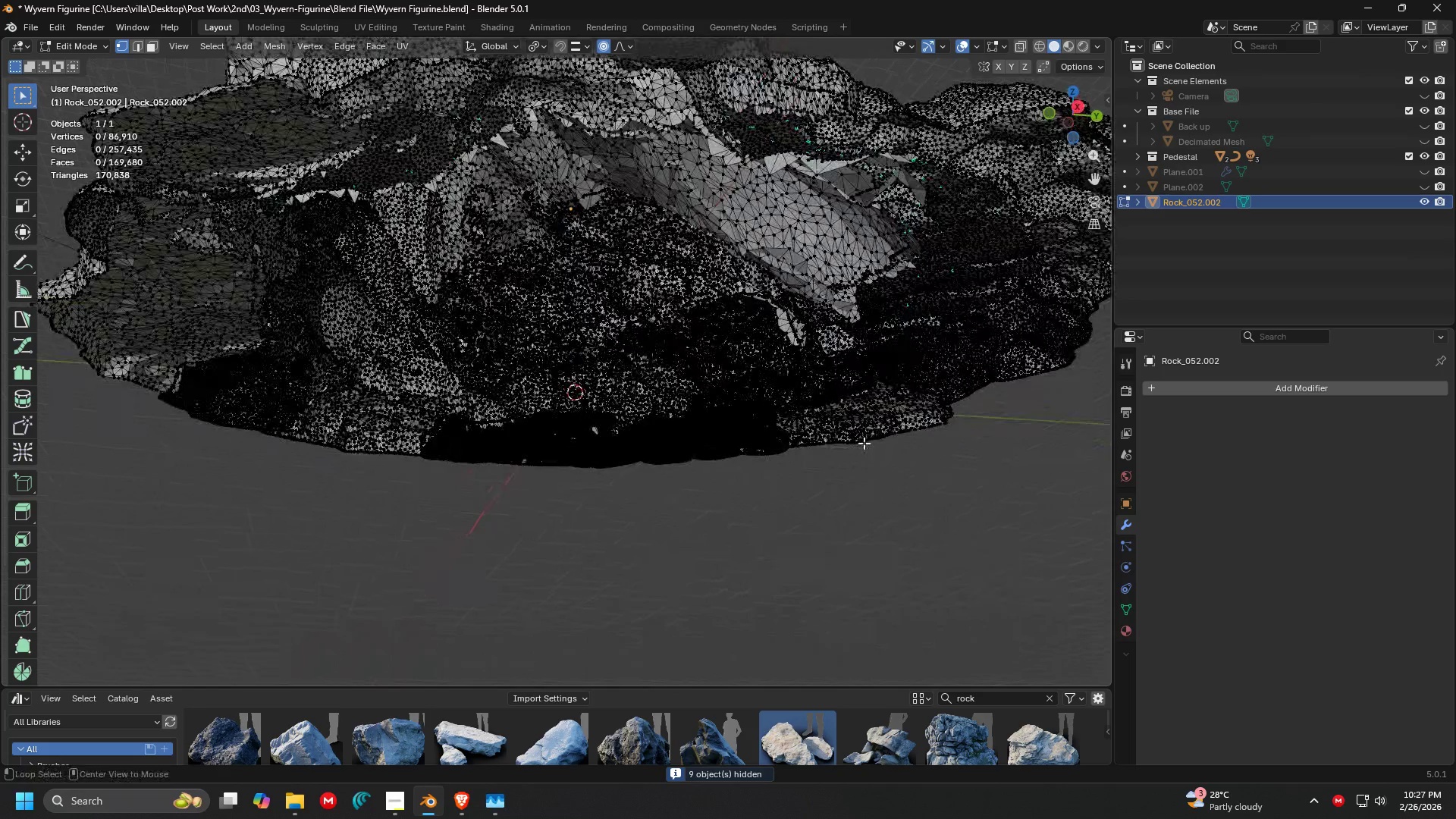 
left_click([981, 398])
 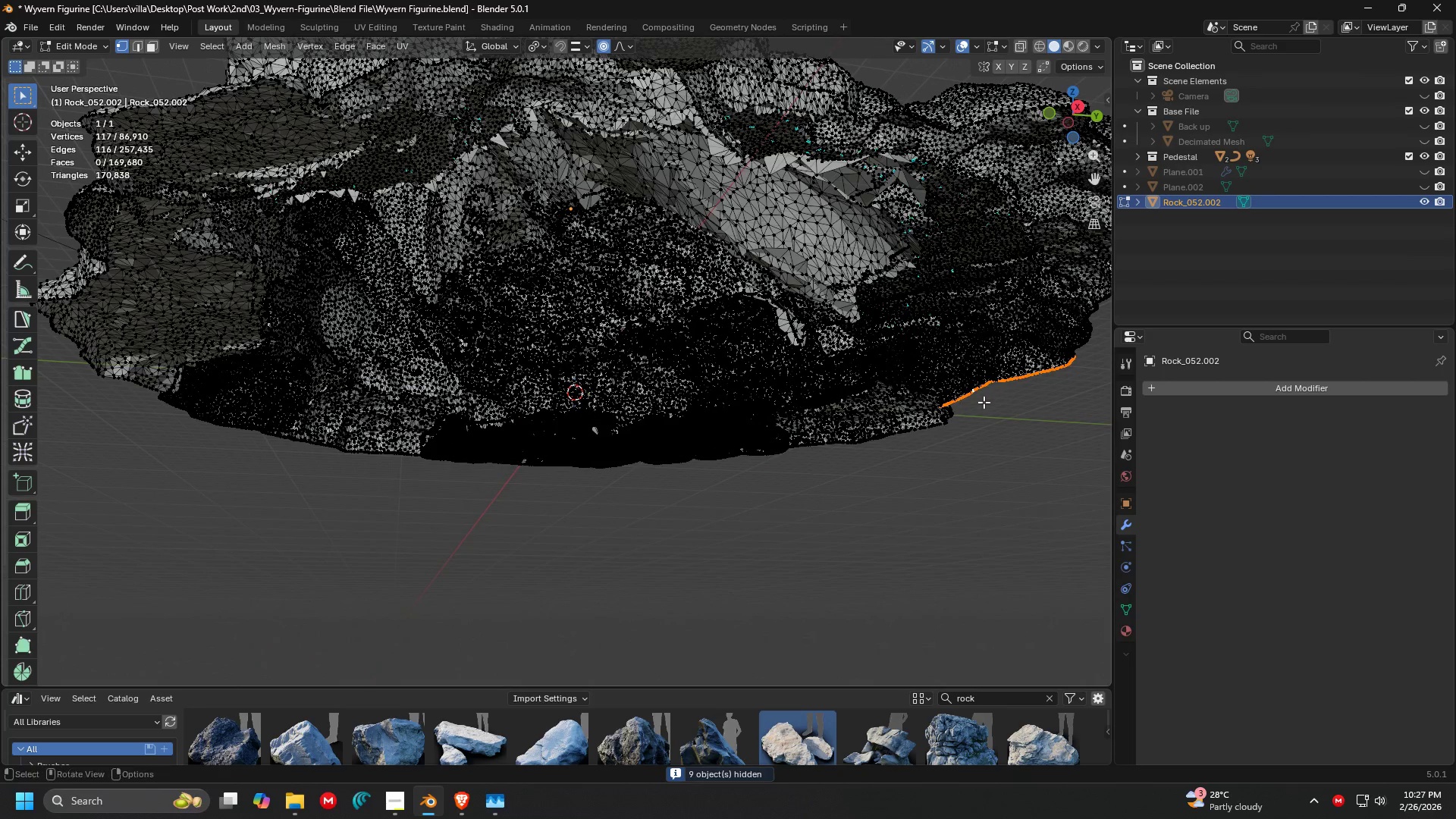 
hold_key(key=ShiftLeft, duration=0.5)
hold_key(key=AltLeft, duration=0.41)
left_click([955, 429])
 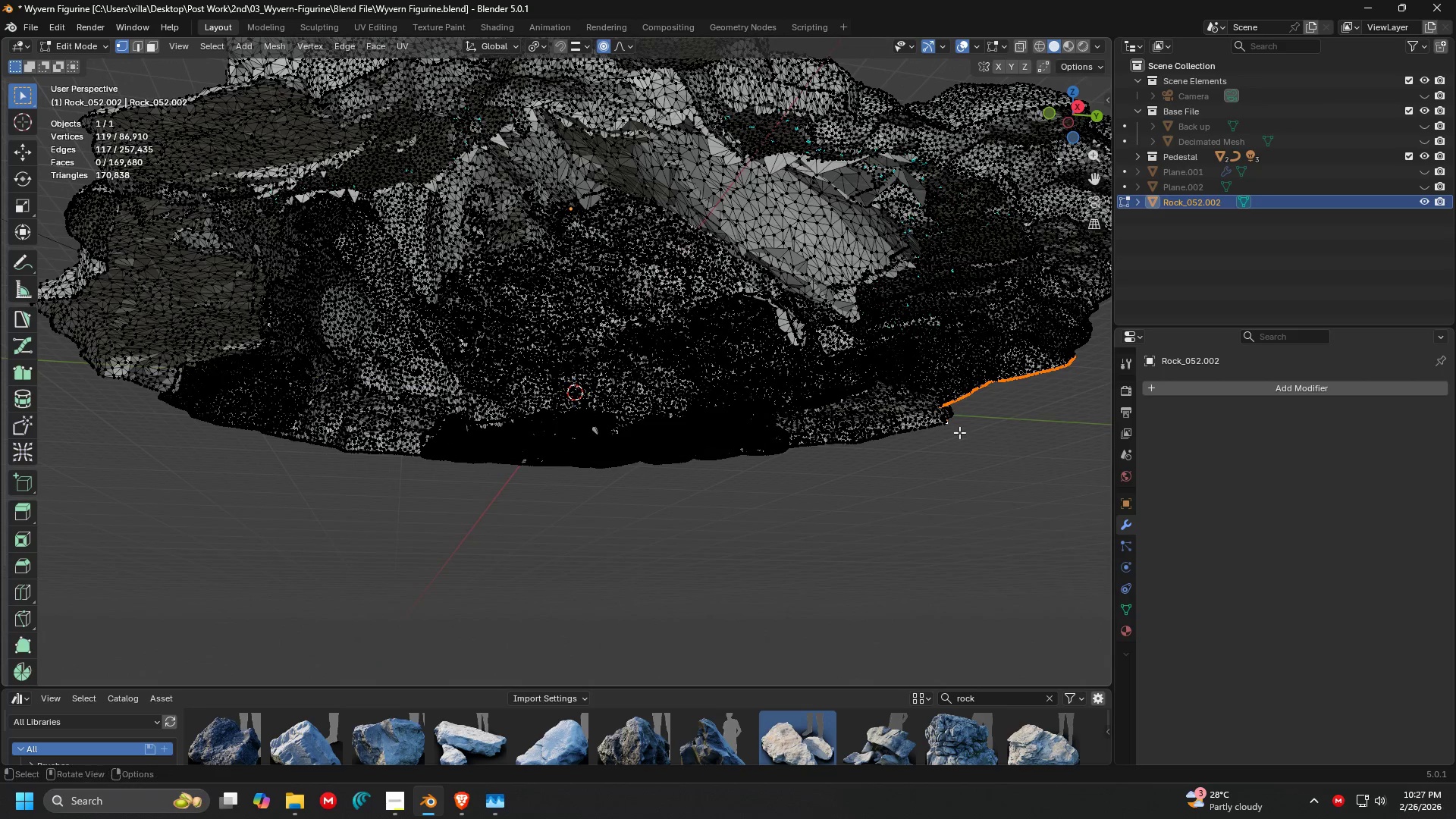 
key(Shift+ShiftLeft)
 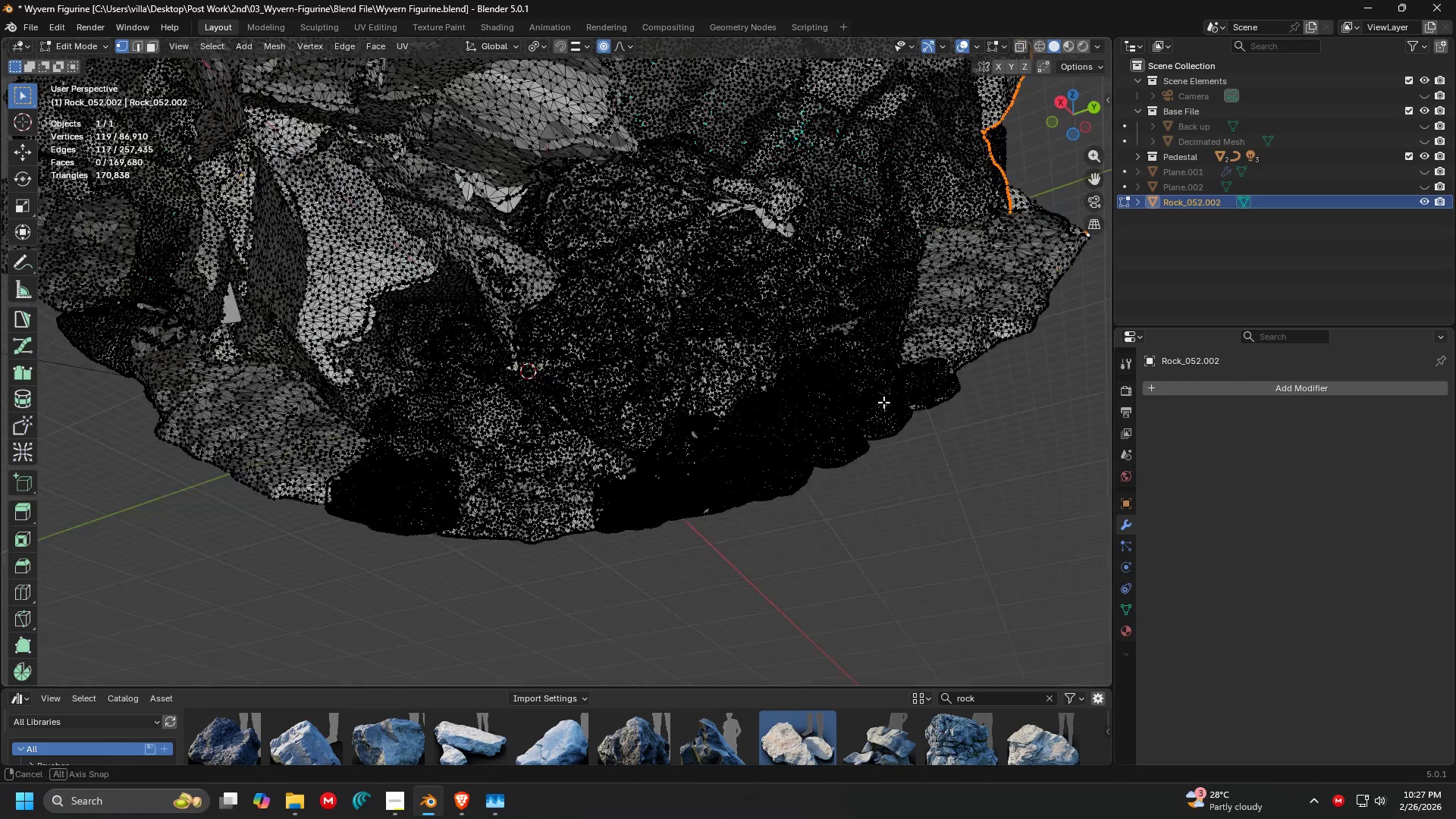 
scroll: coordinate [828, 378], scroll_direction: up, amount: 1.0
 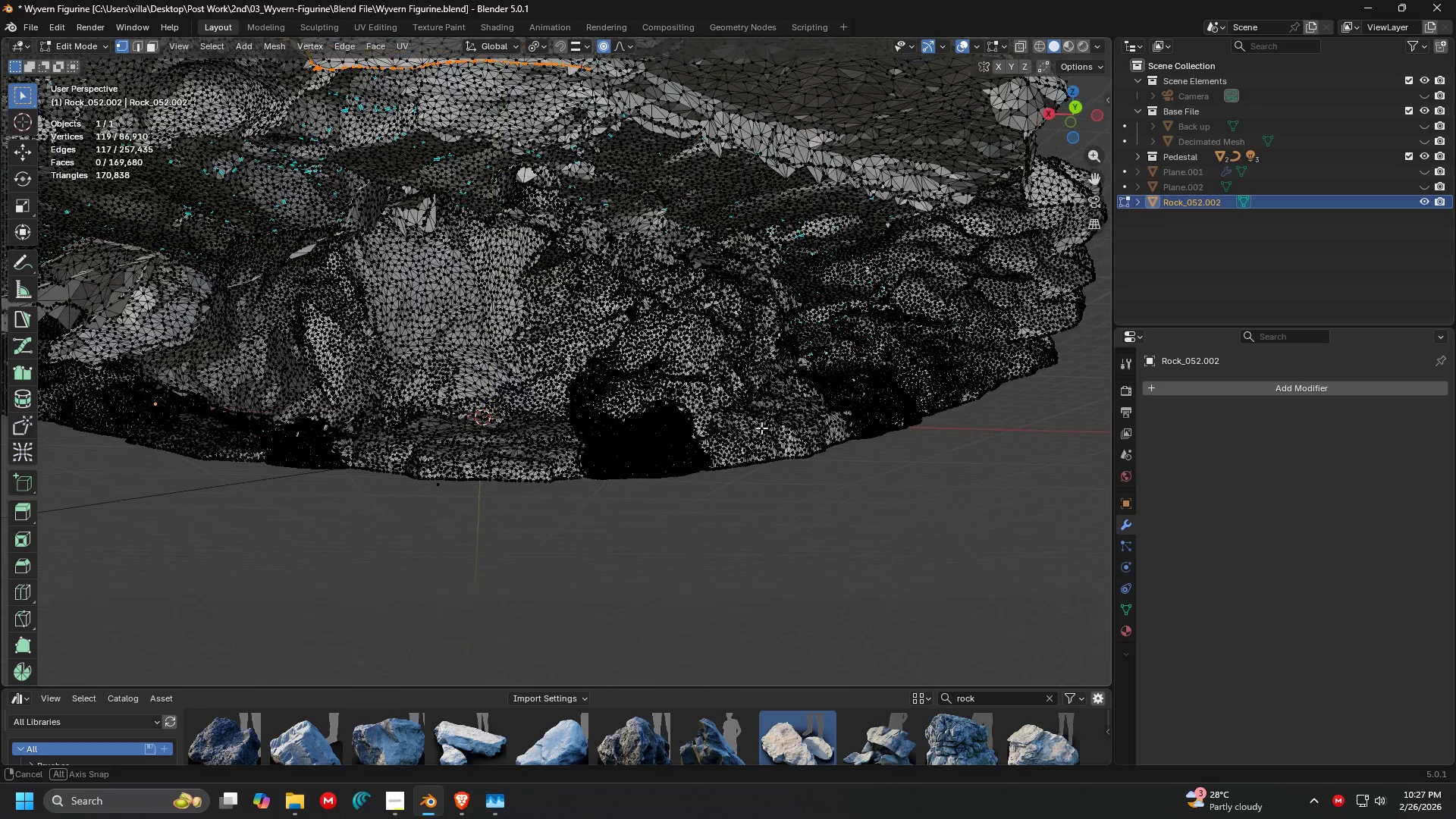 
key(Shift+ShiftLeft)
 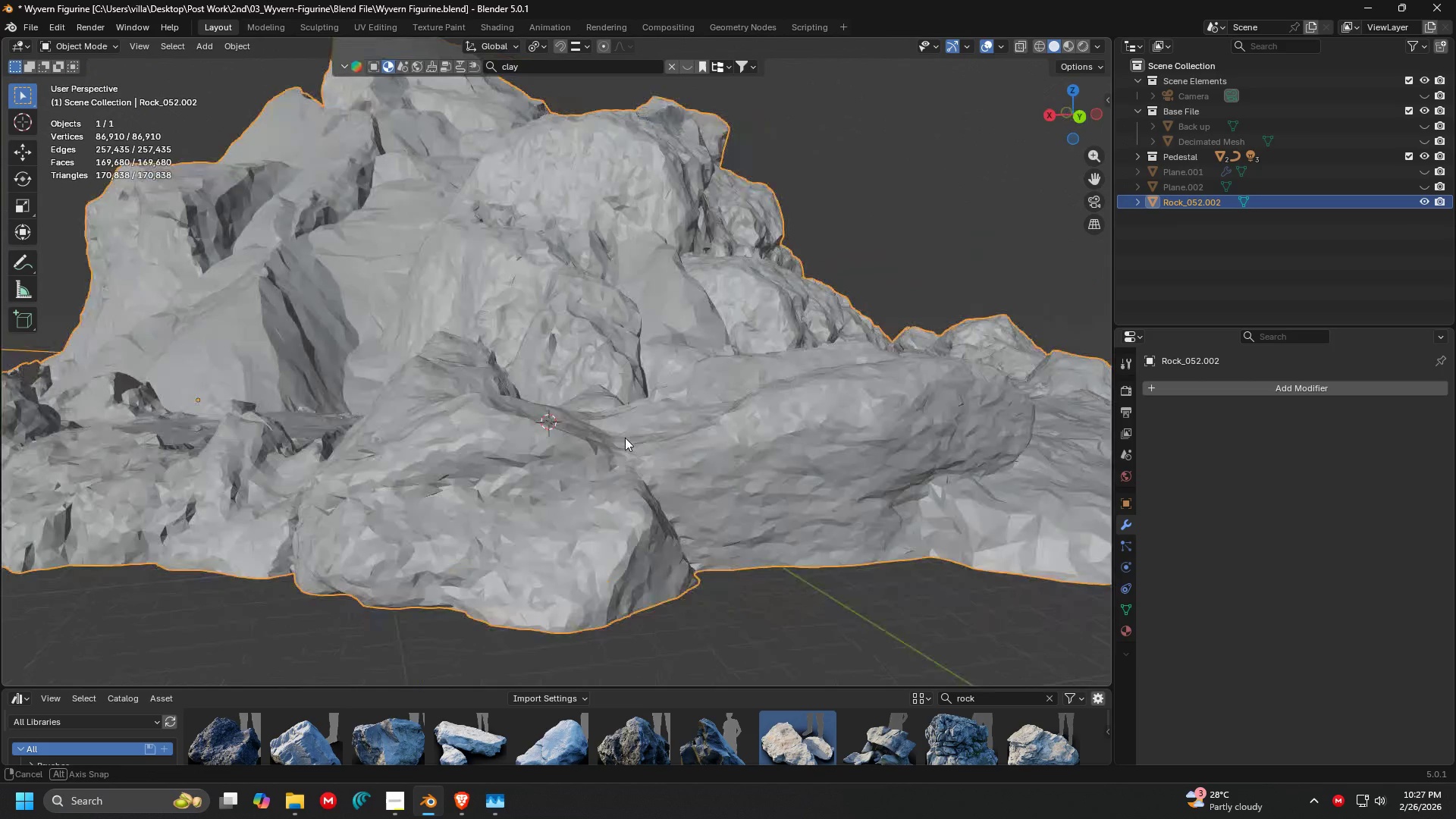 
scroll: coordinate [712, 466], scroll_direction: none, amount: 0.0
 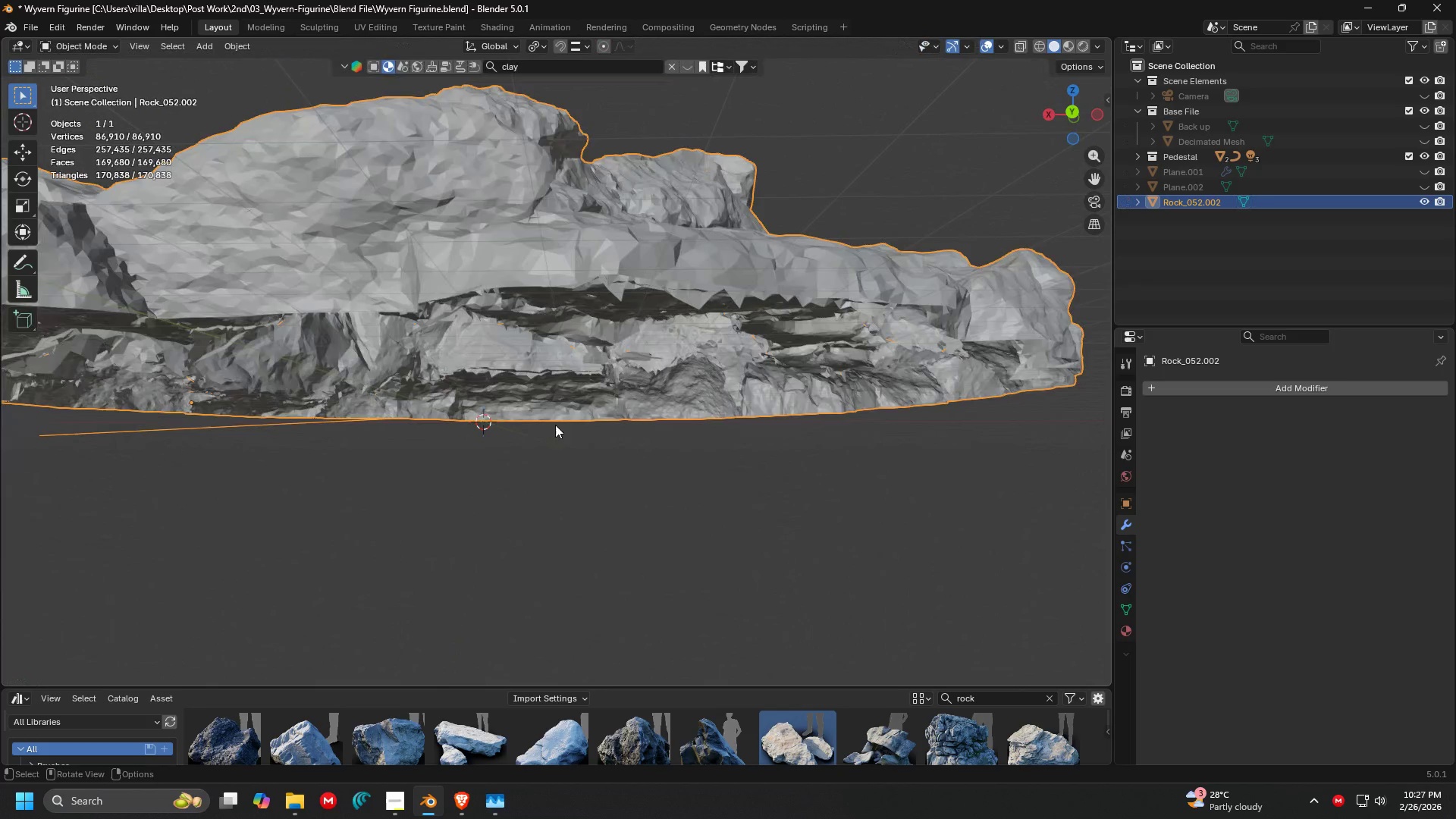 
key(Shift+ShiftLeft)
 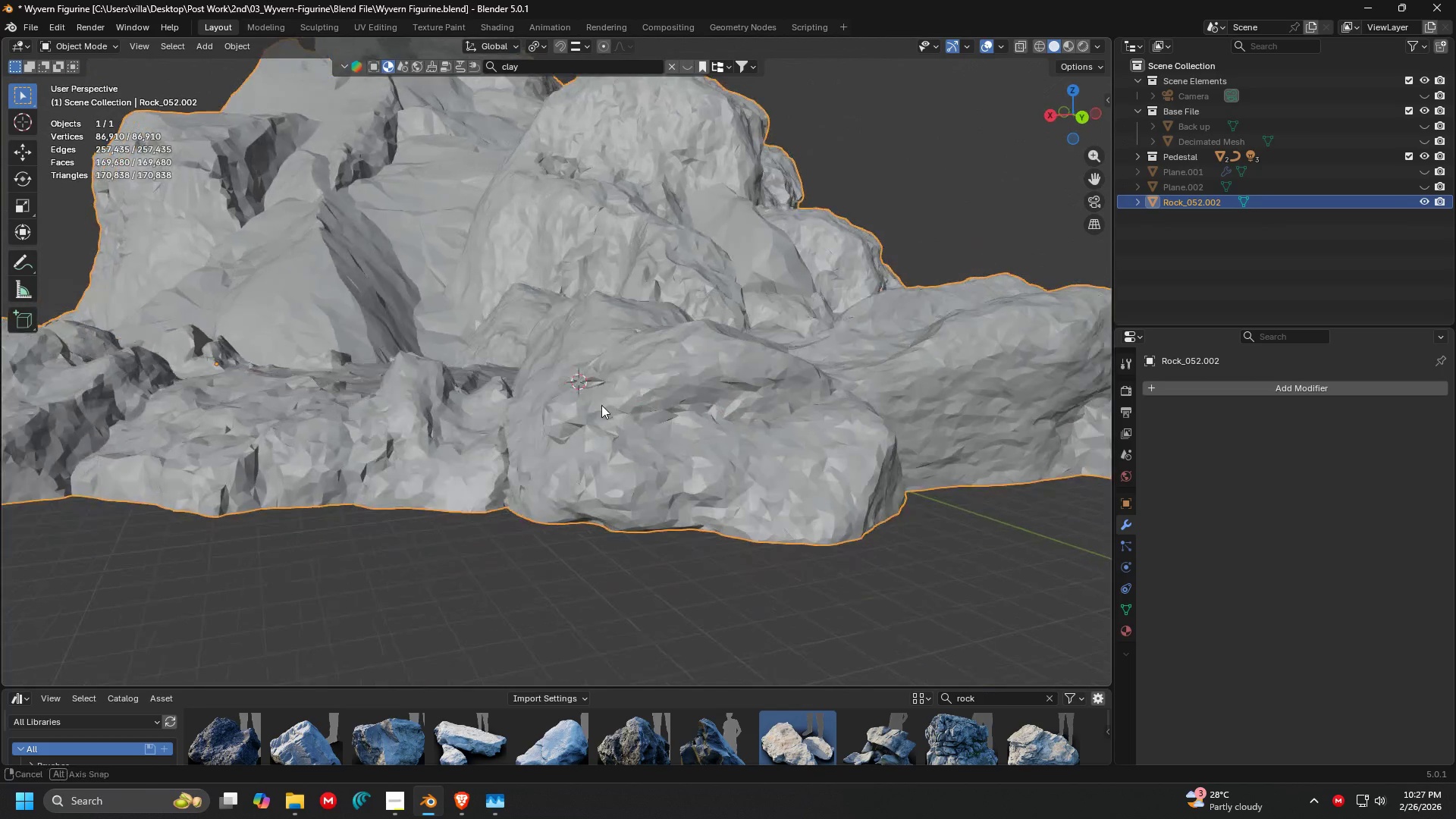 
key(Tab)
 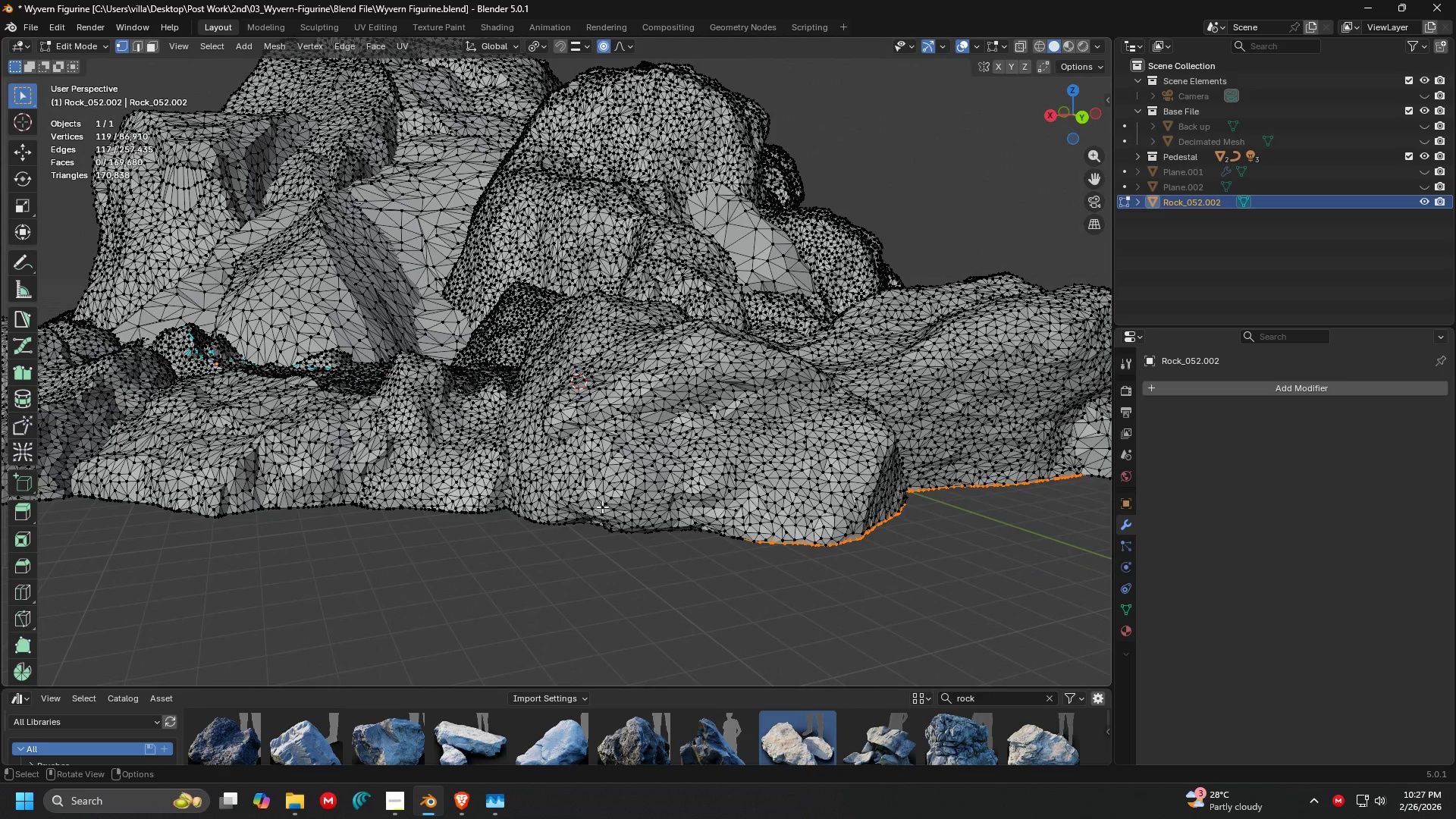 
left_click([601, 531])
 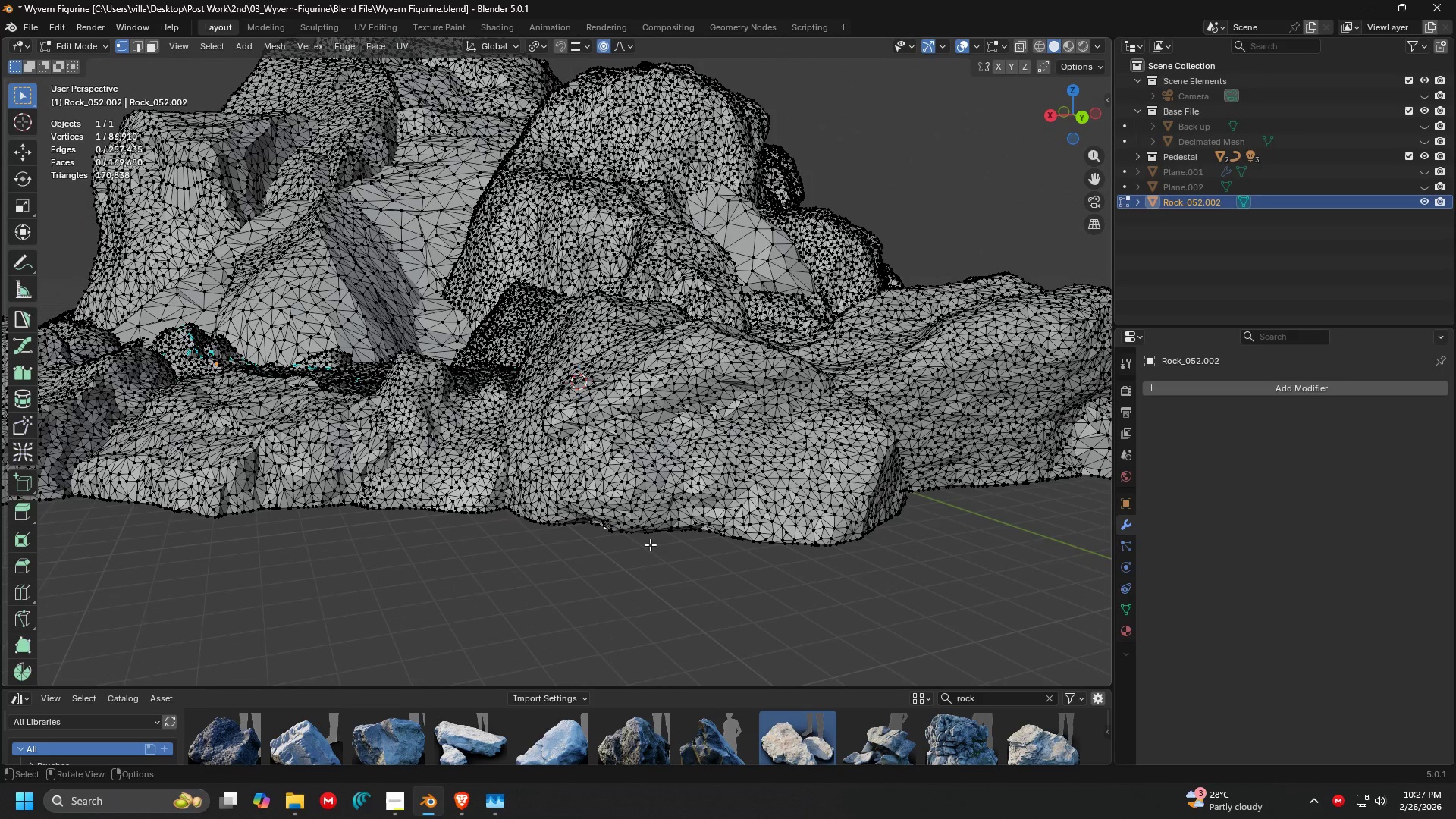 
hold_key(key=ControlLeft, duration=0.61)
left_click([871, 571])
 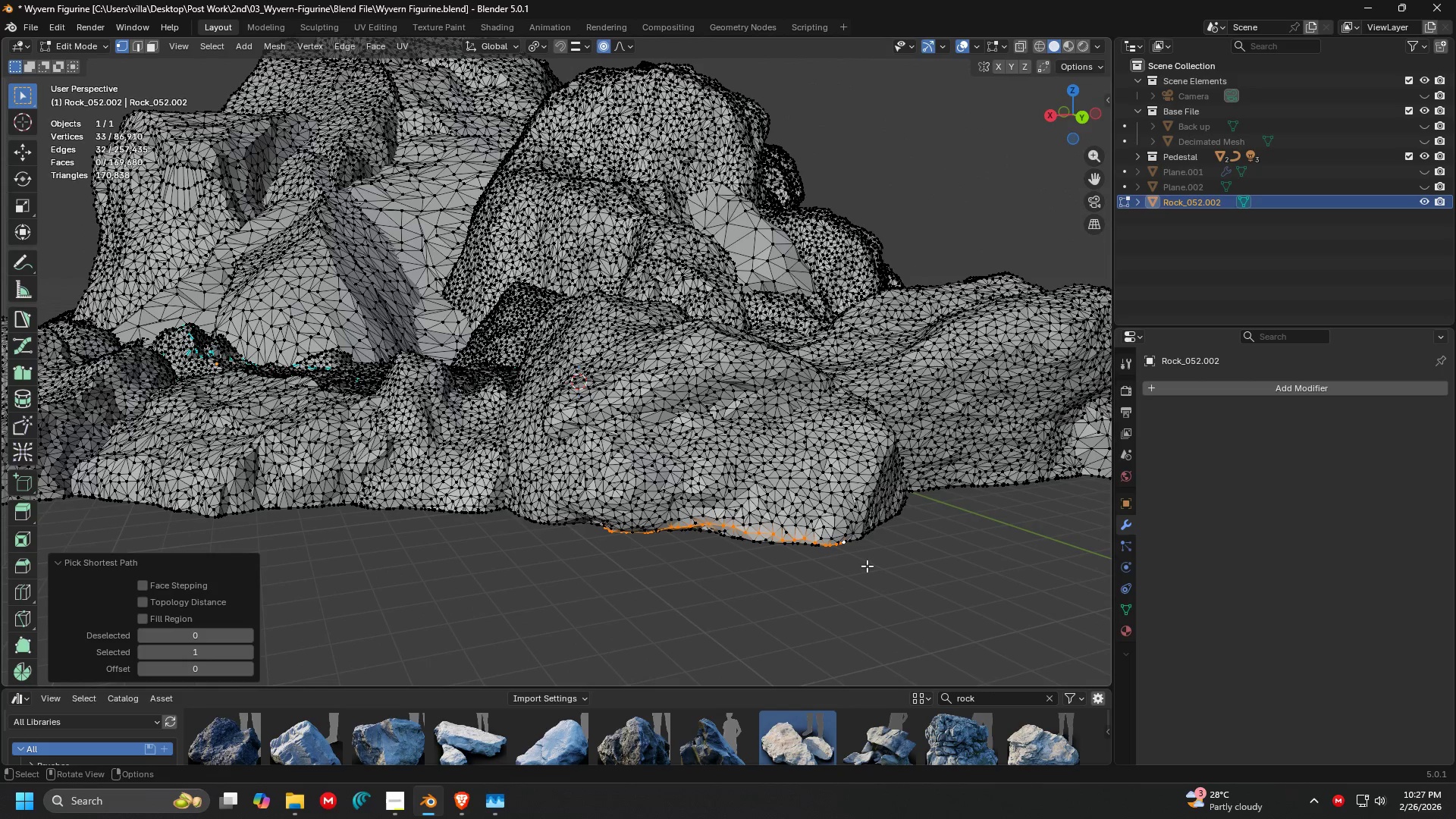 
key(1)
 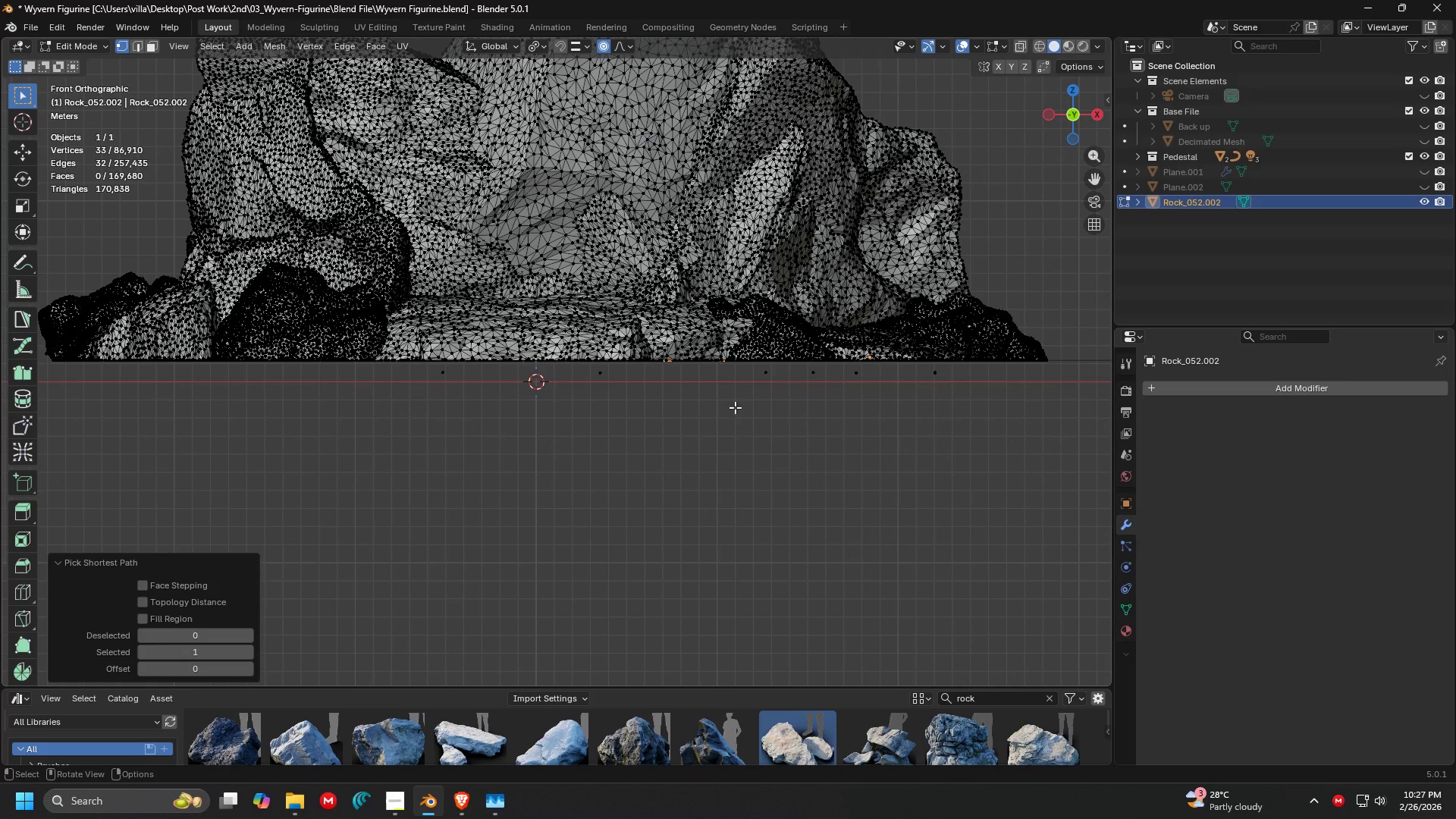 
left_click([500, 369])
 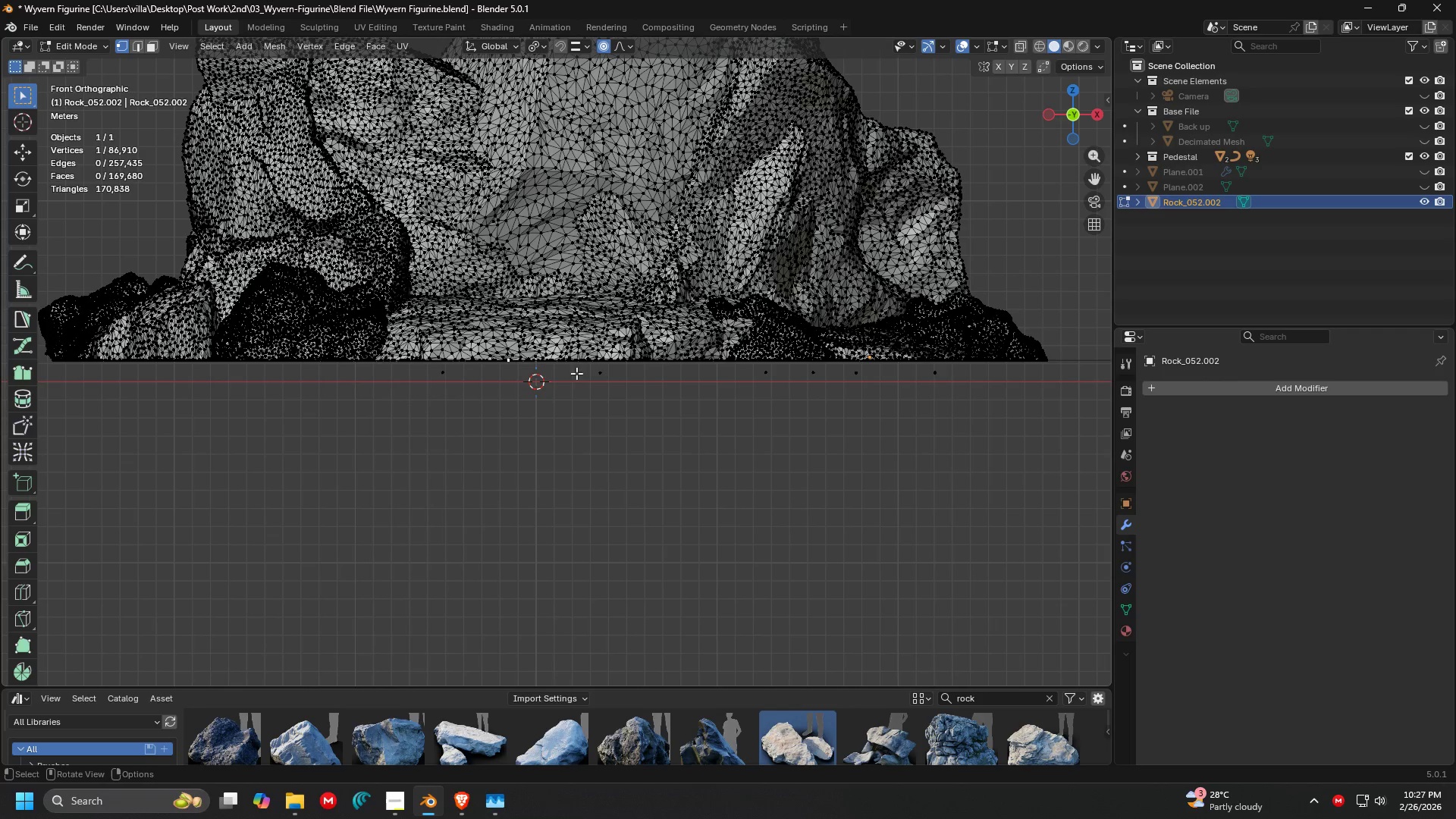 
key(Control+Z)
 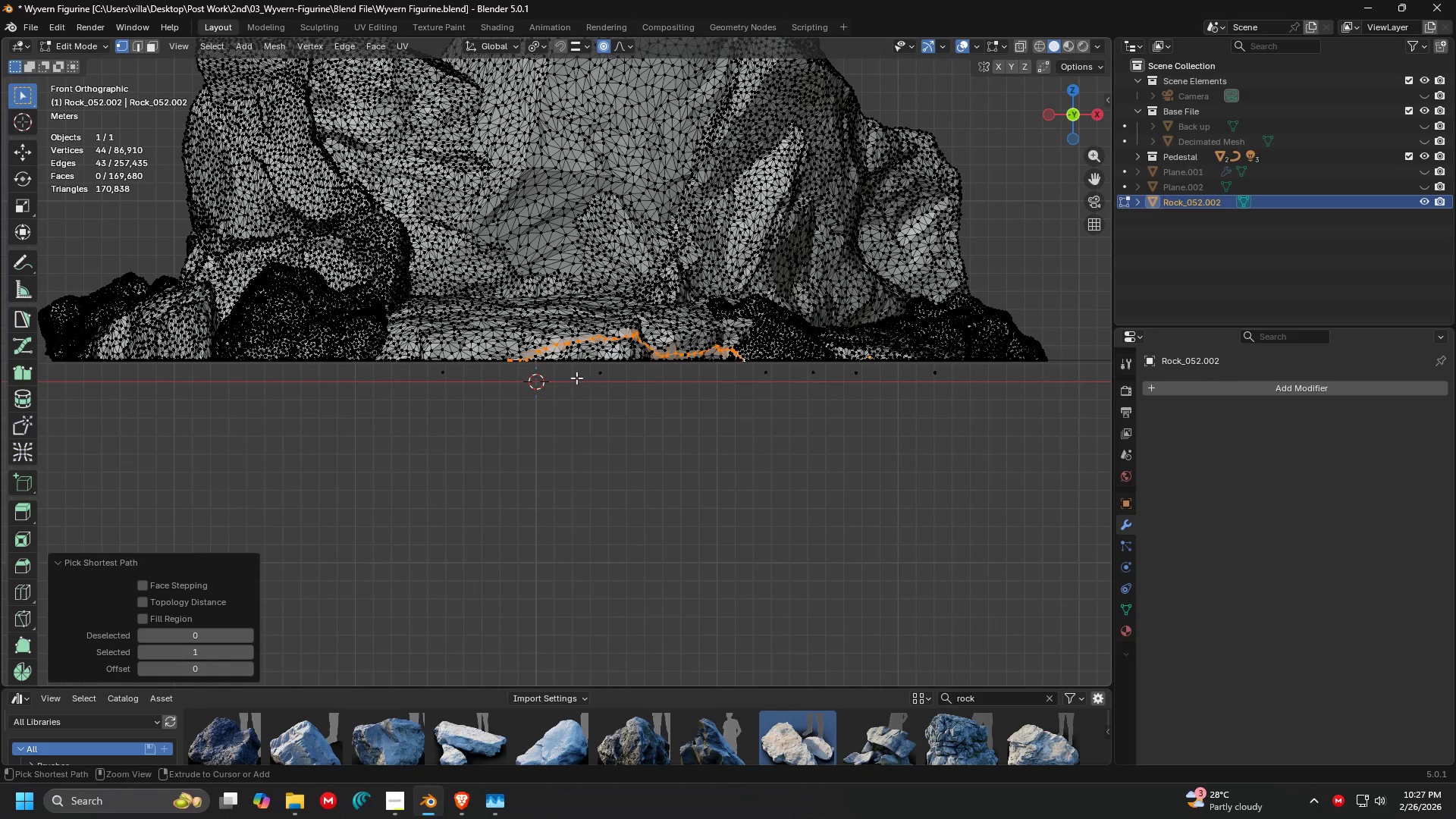 
left_click([574, 377])
 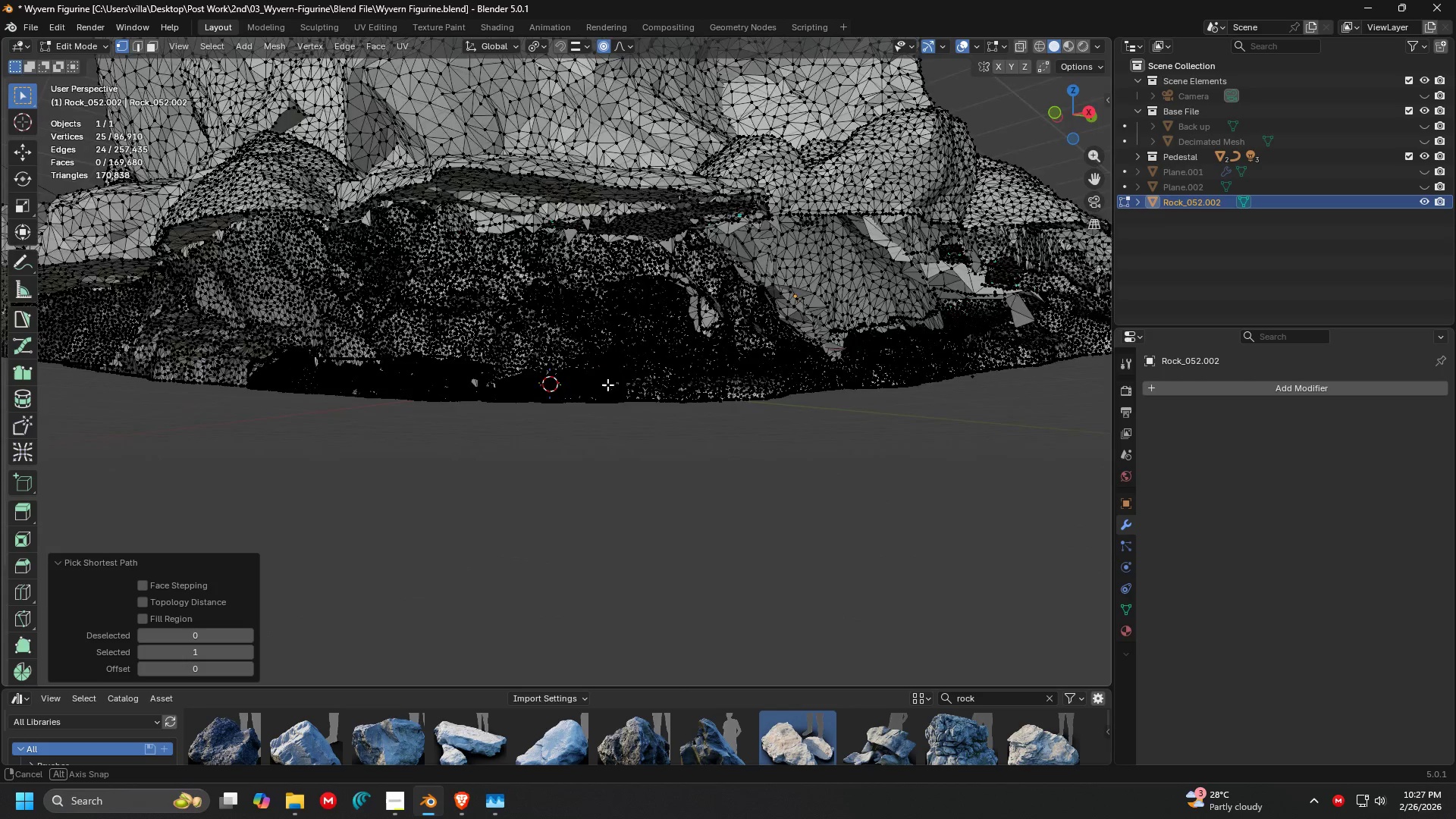 
key(Shift+ShiftLeft)
 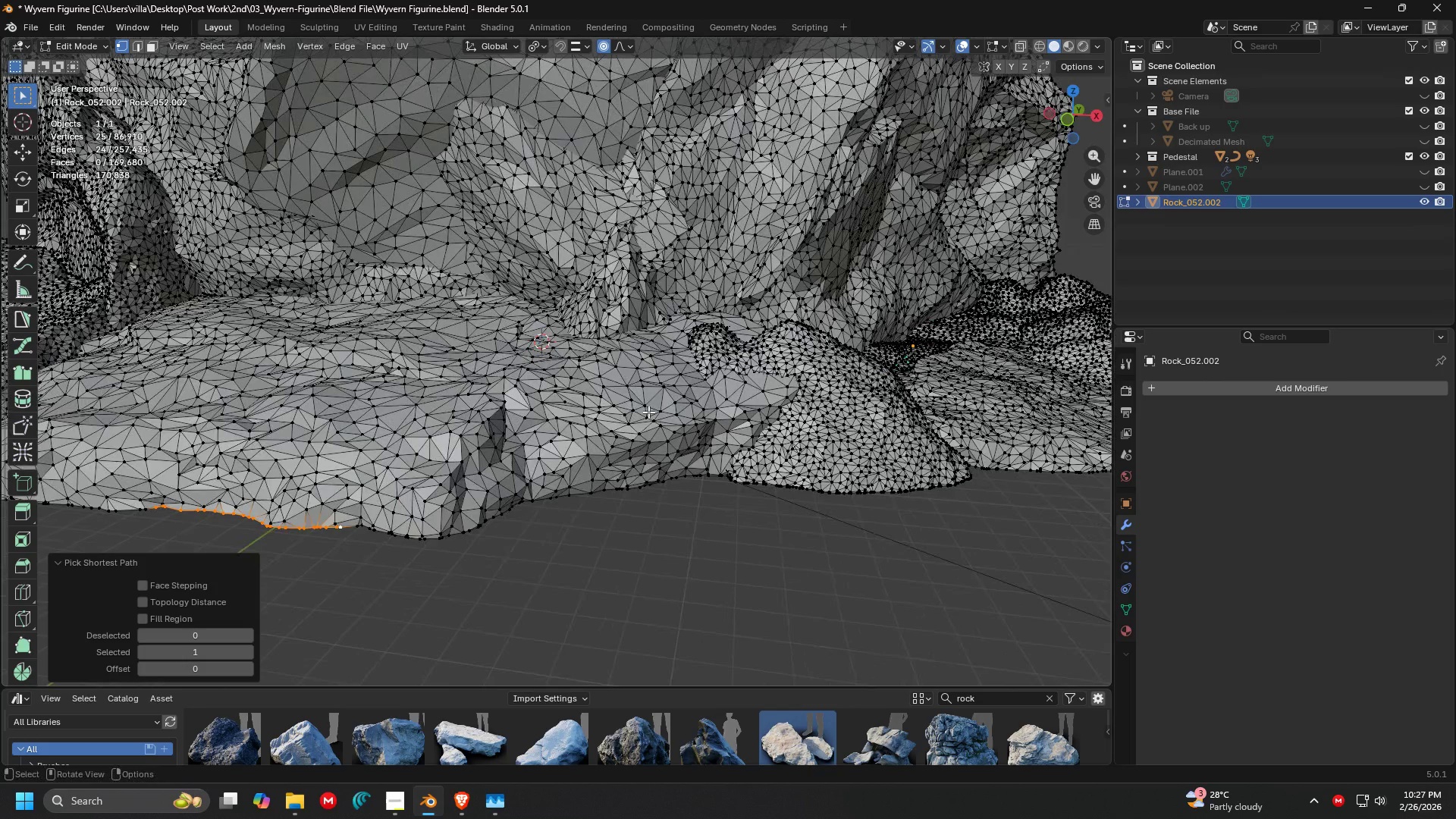 
key(Shift+ShiftLeft)
 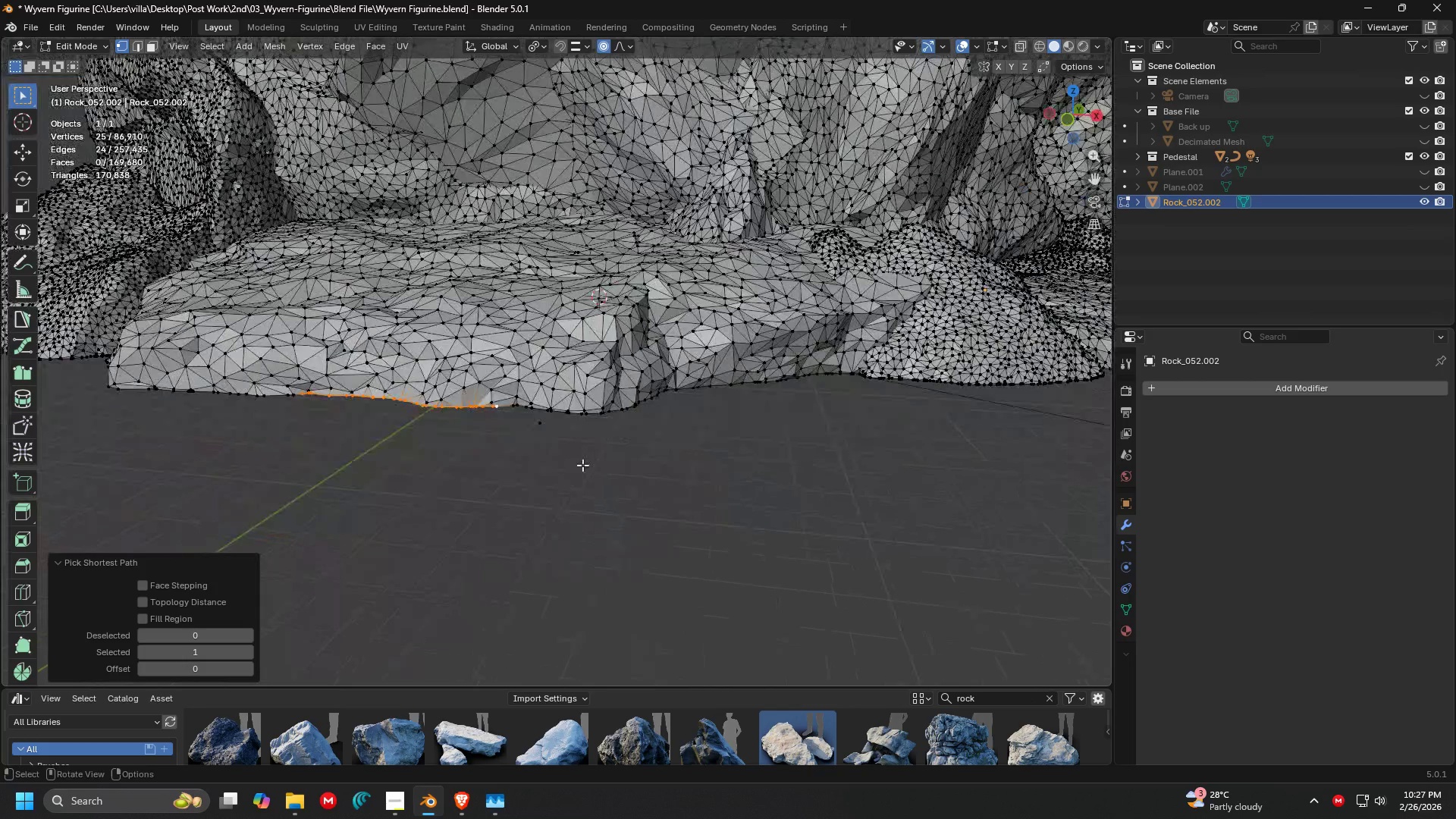 
key(A)
 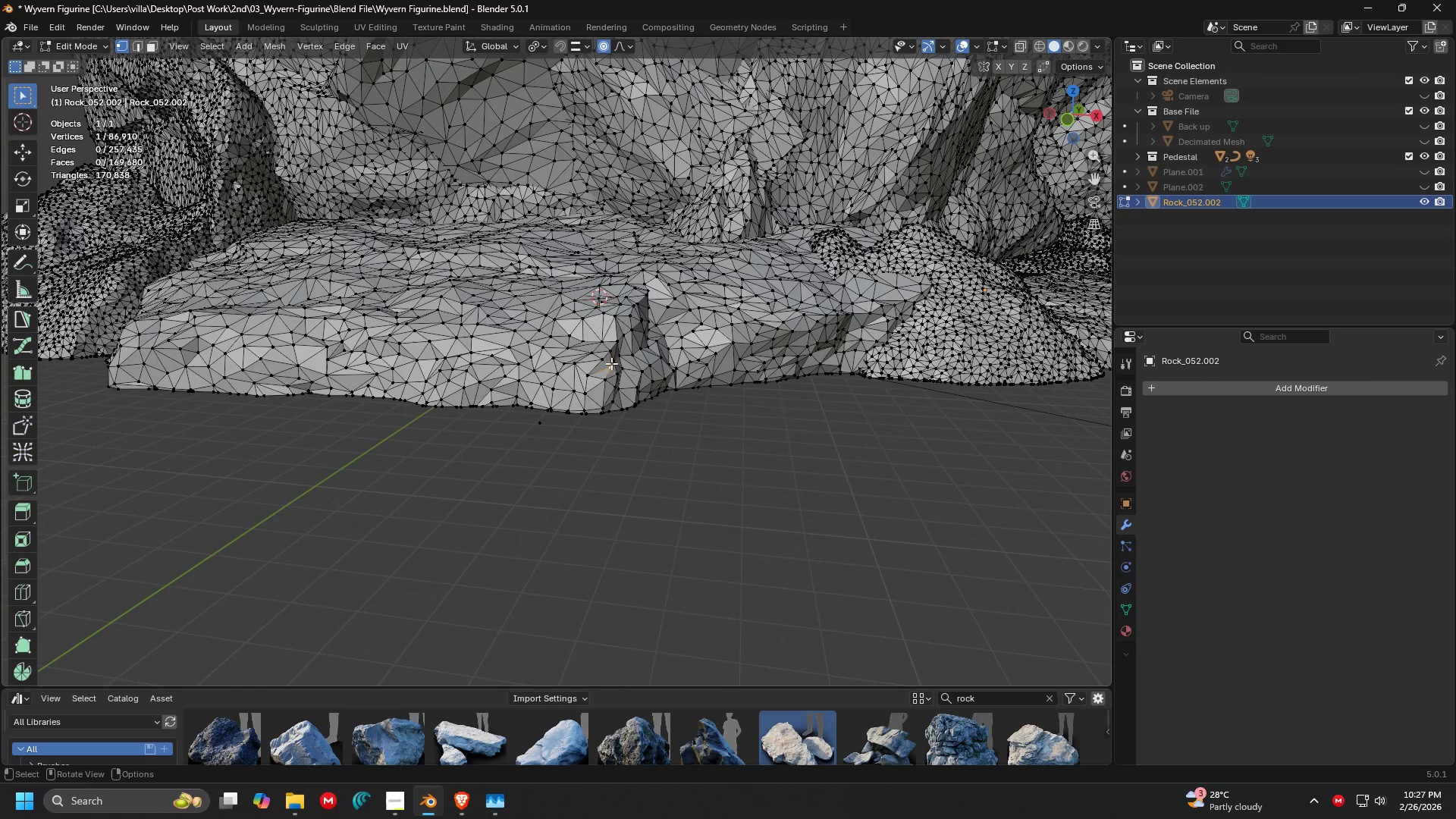 
scroll: coordinate [582, 465], scroll_direction: none, amount: 0.0
 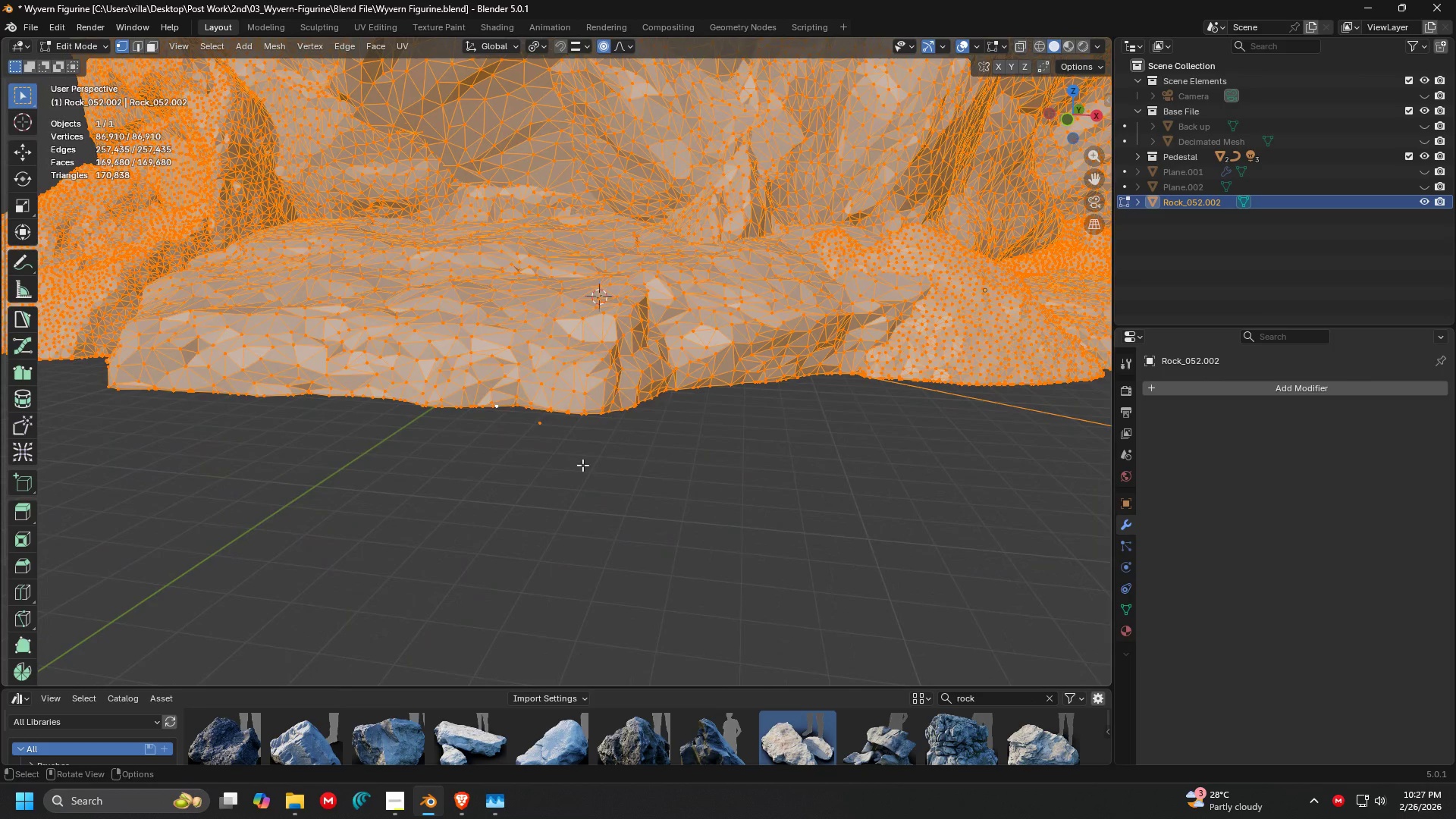 
key(L)
 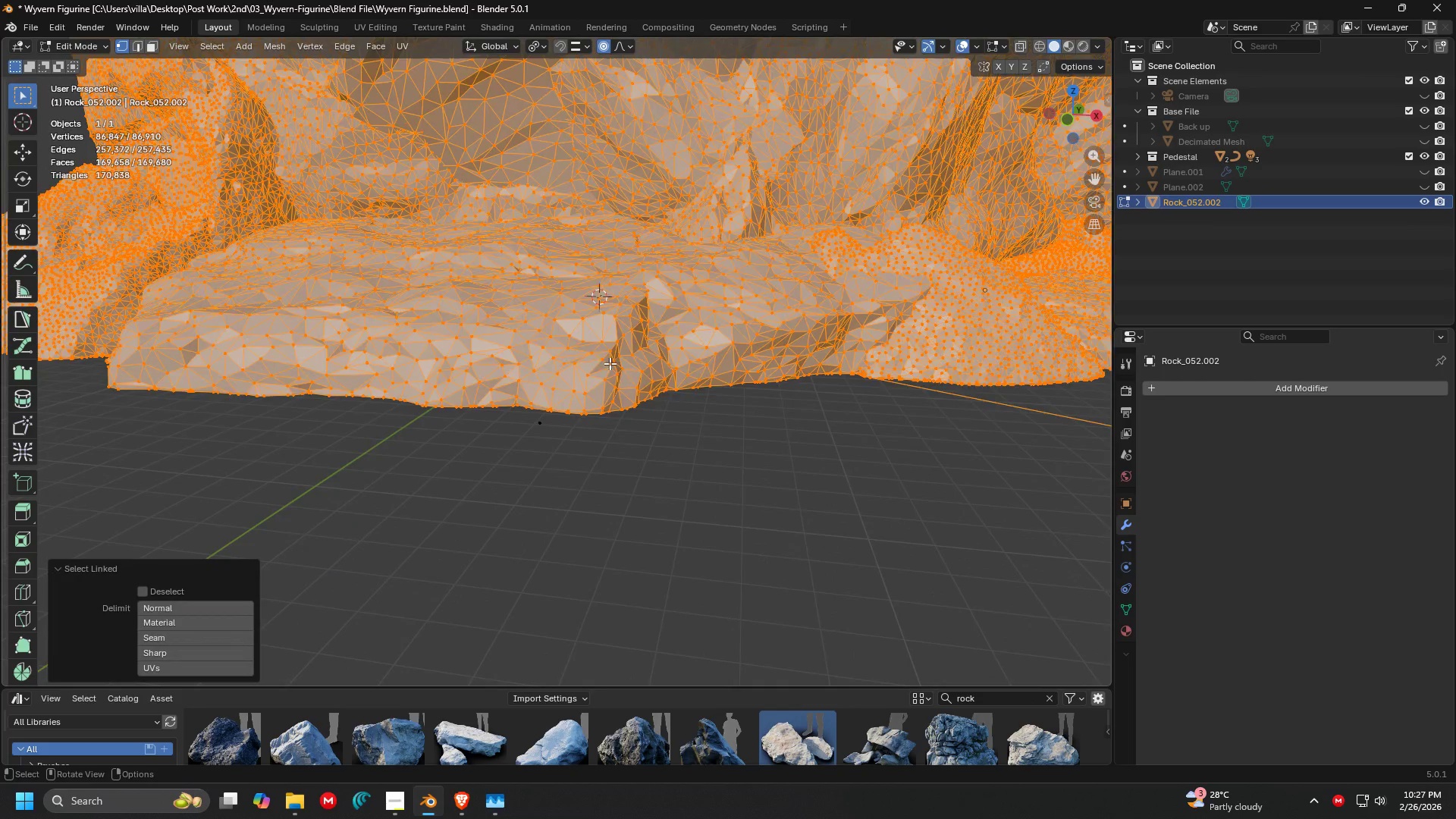 
scroll: coordinate [606, 362], scroll_direction: down, amount: 5.0
 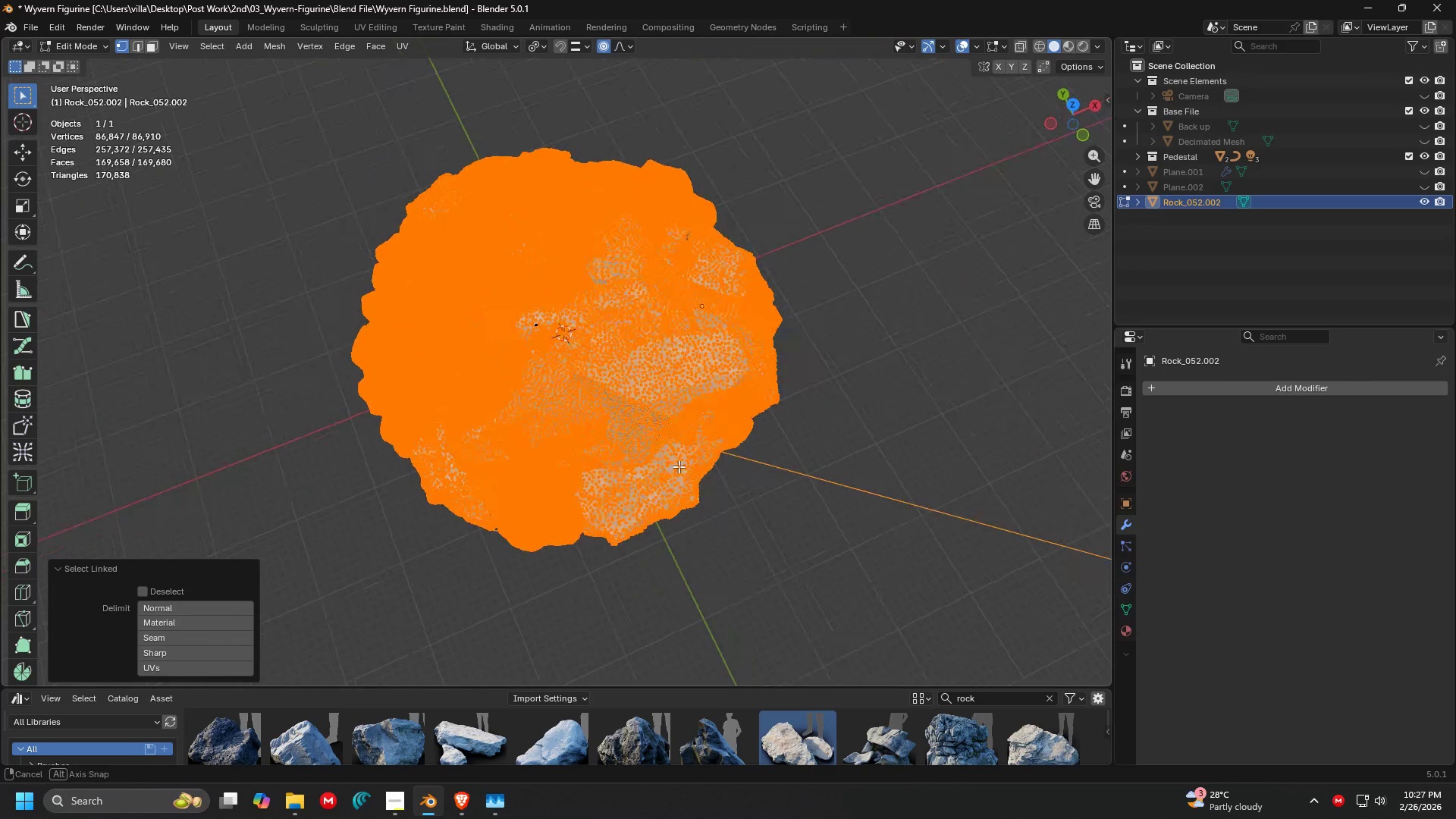 
key(Shift+ShiftLeft)
 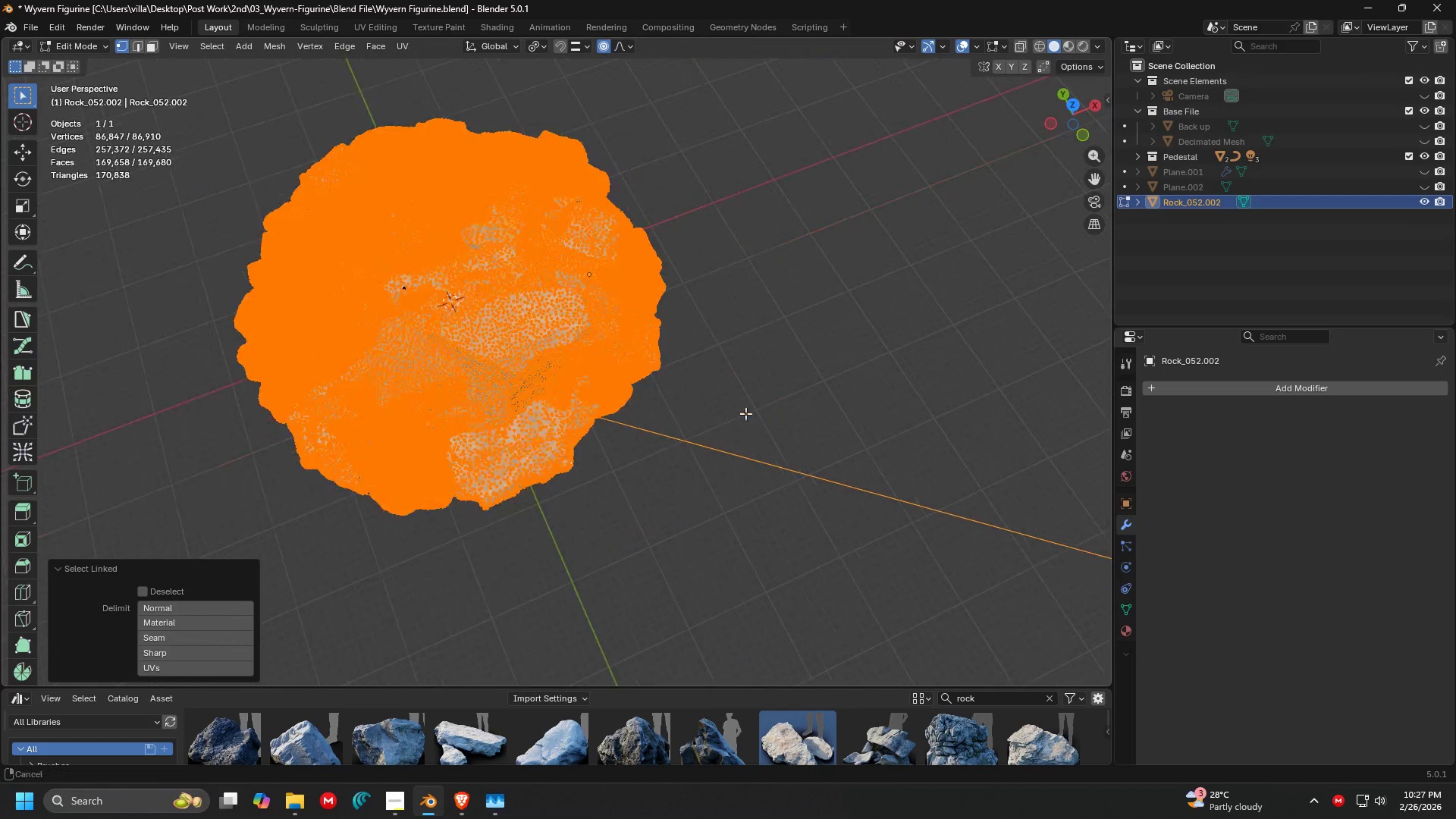 
key(Shift+ShiftLeft)
 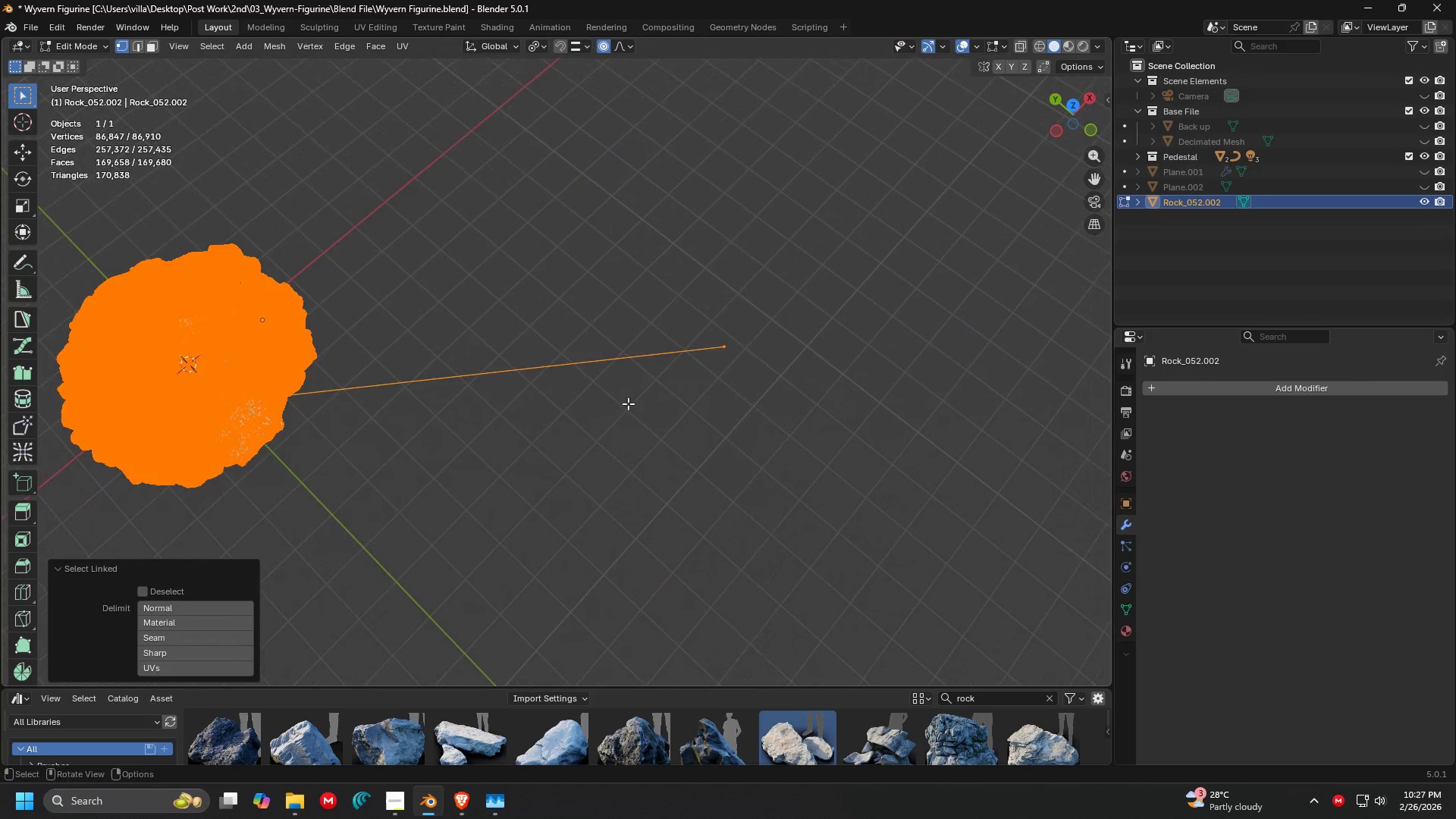 
left_click_drag(start_coordinate=[801, 414], to_coordinate=[641, 293])
 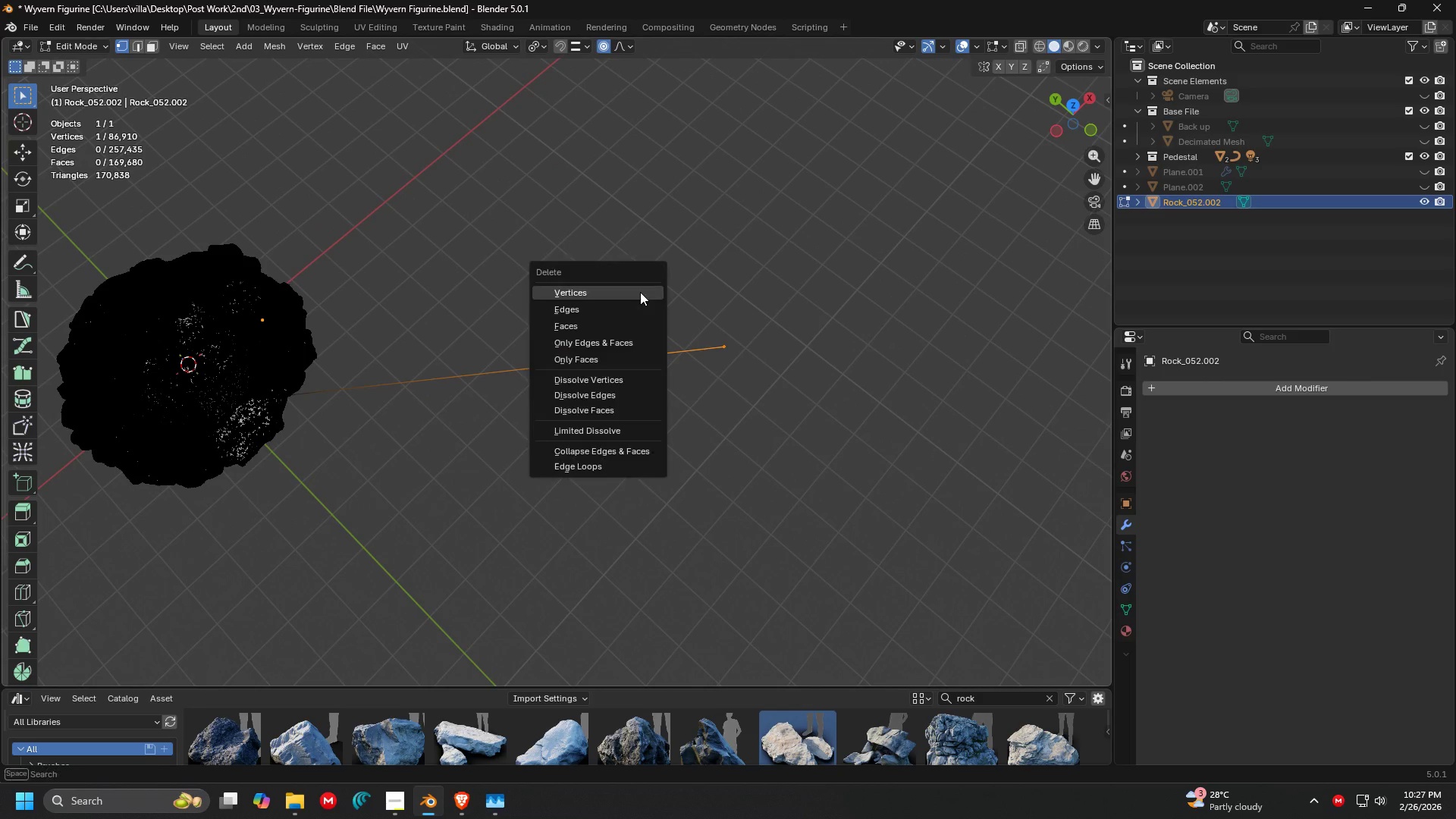 
scroll: coordinate [778, 388], scroll_direction: down, amount: 4.0
 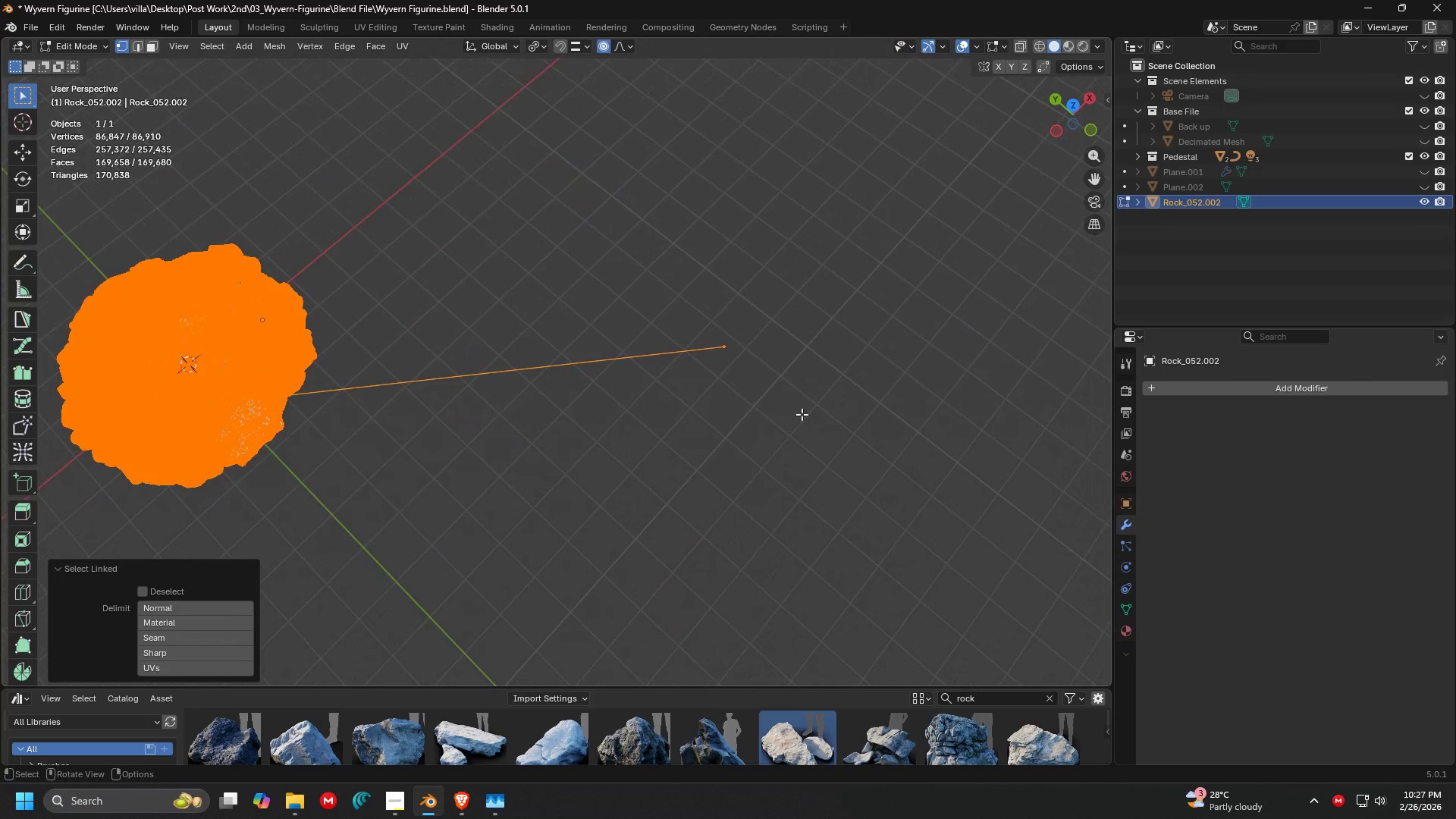 
key(X)
 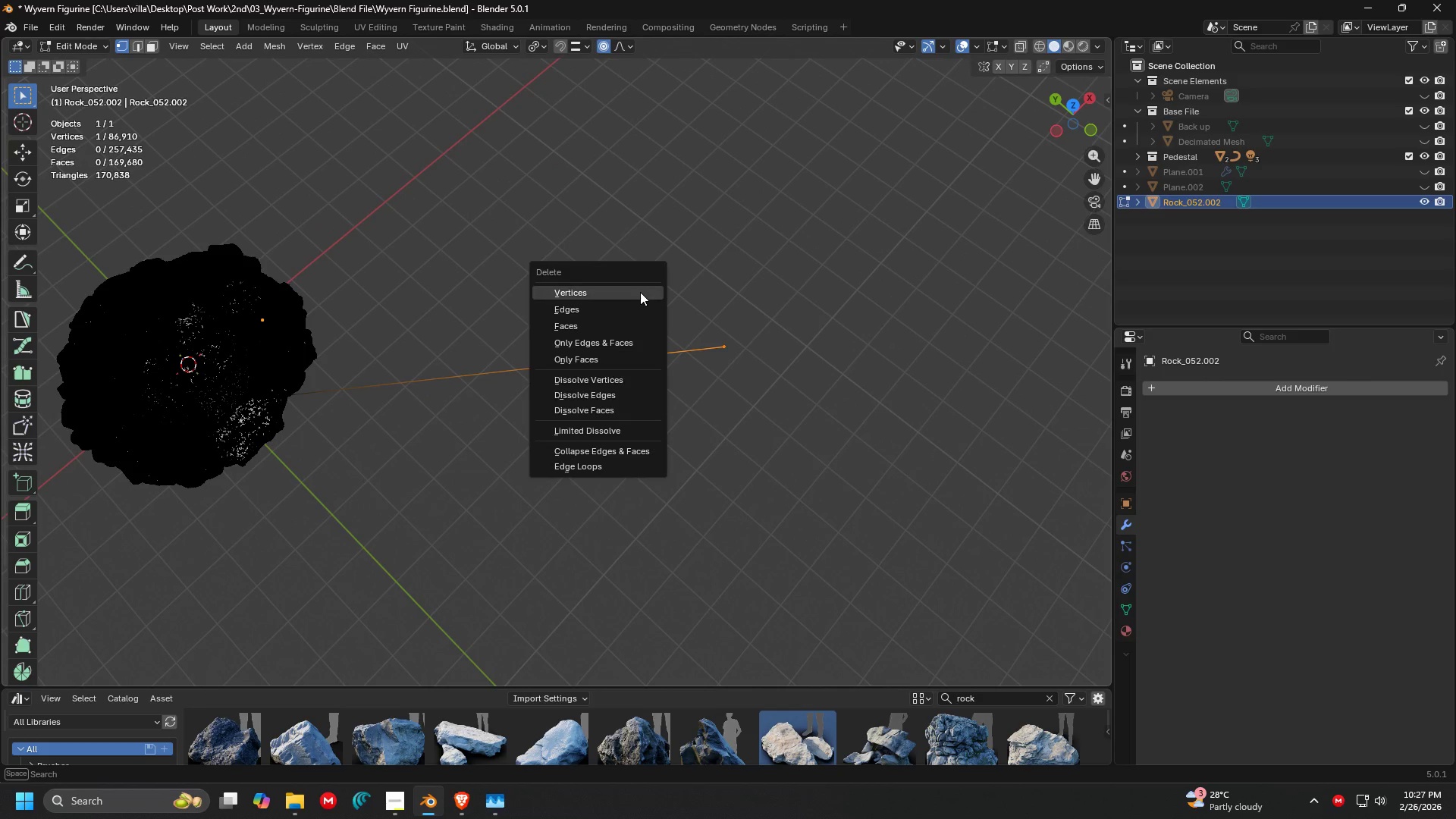 
left_click([640, 292])
 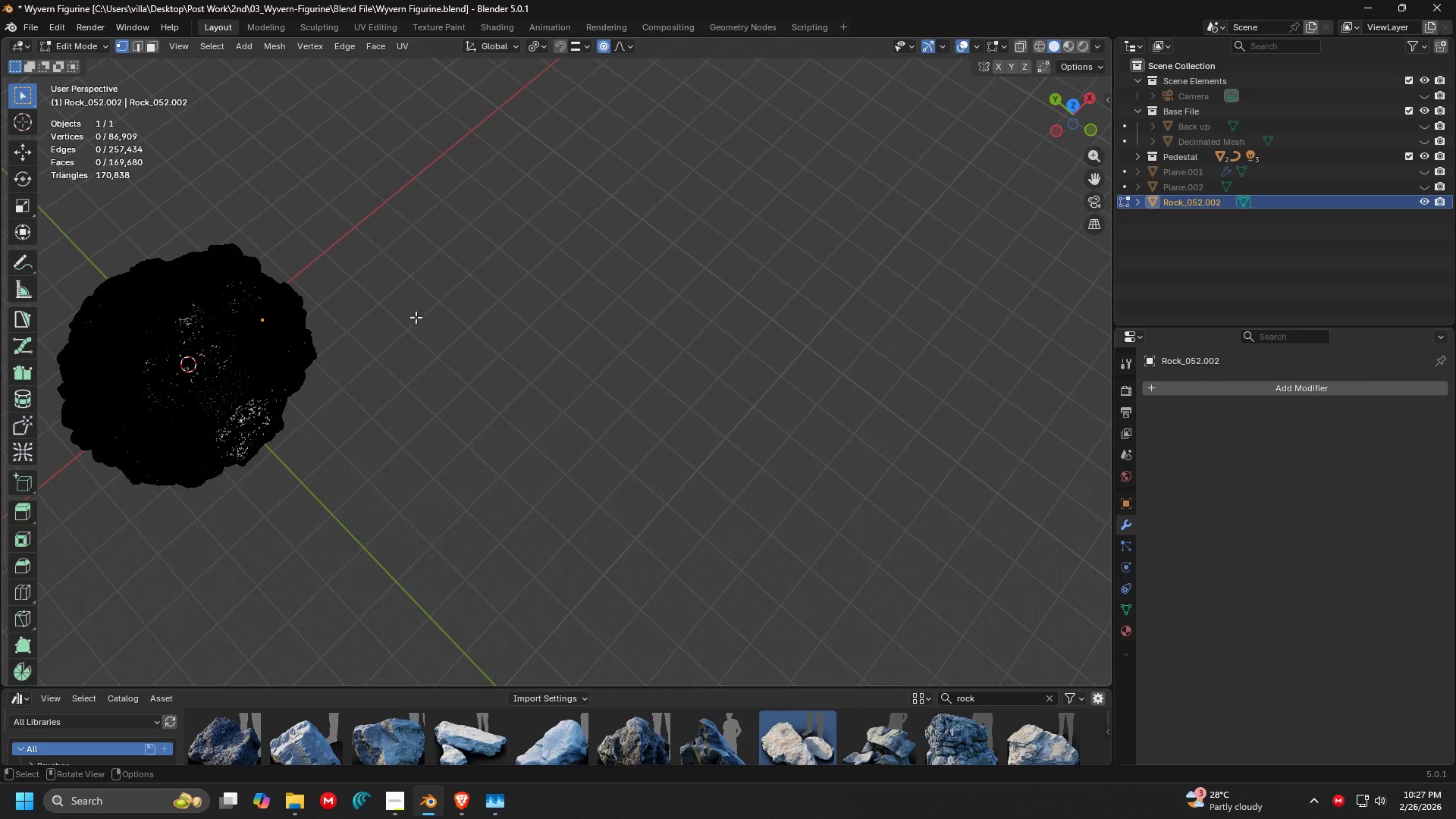 
key(Shift+ShiftLeft)
 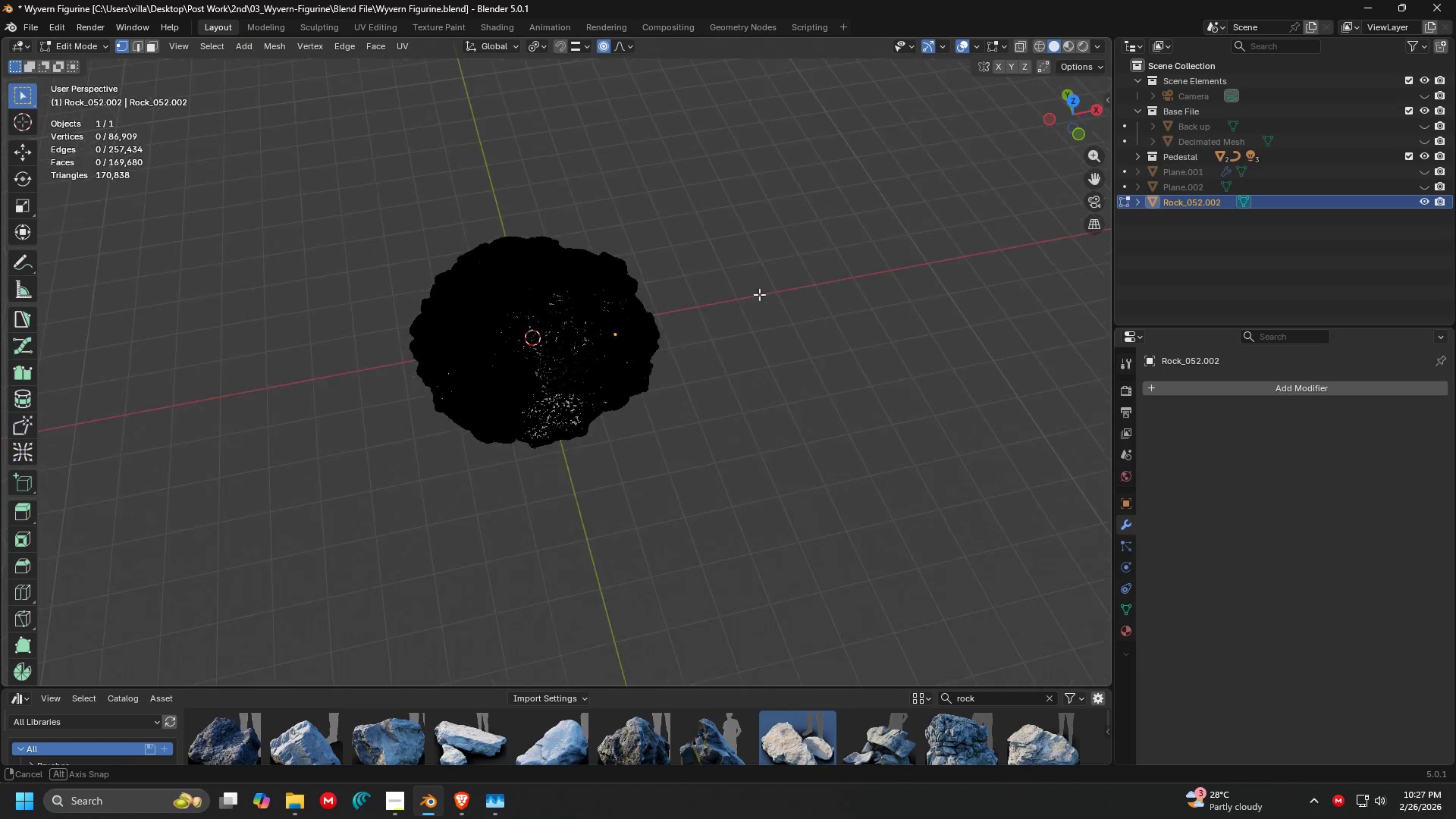 
scroll: coordinate [613, 419], scroll_direction: up, amount: 8.0
 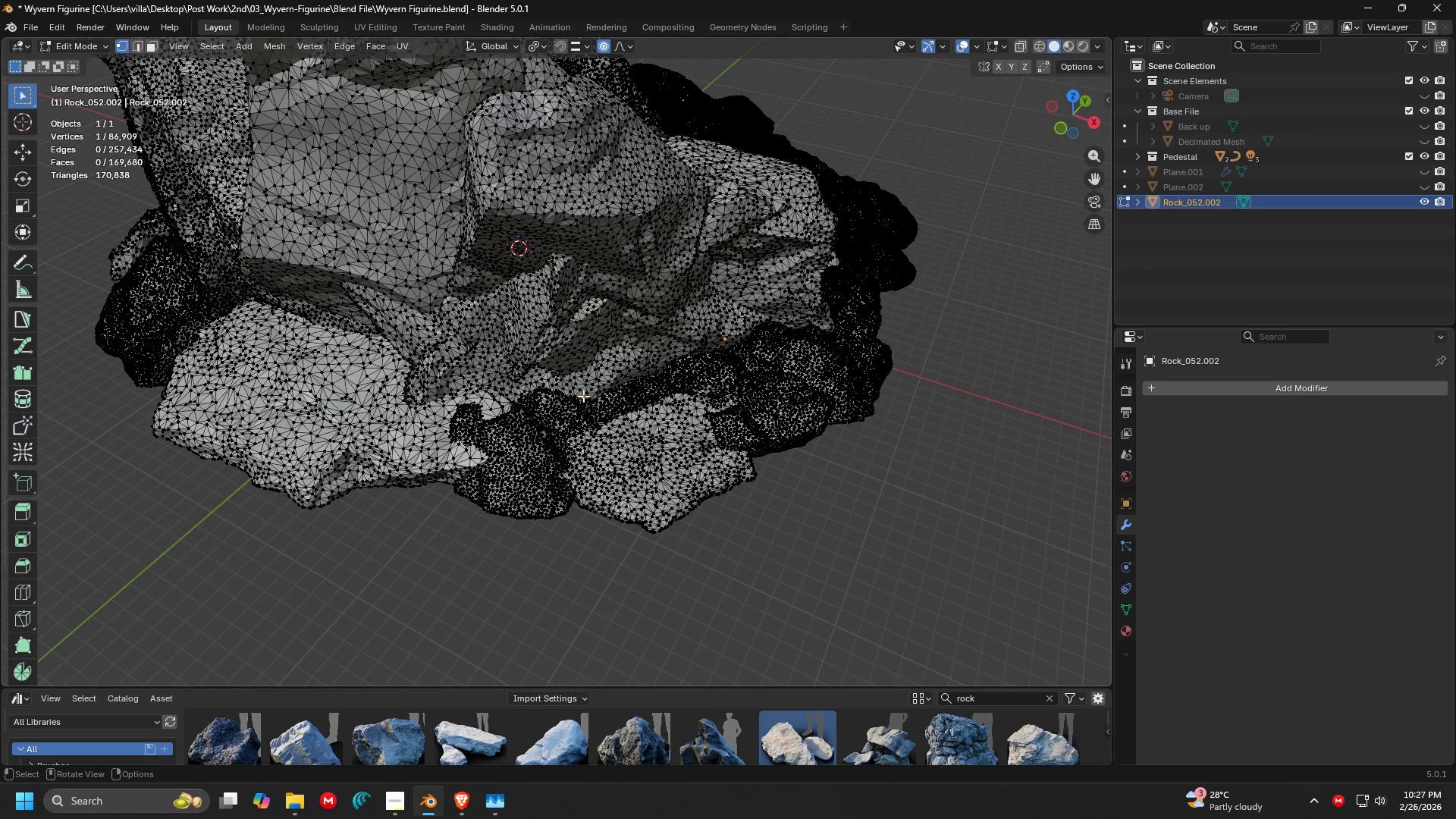 
key(L)
 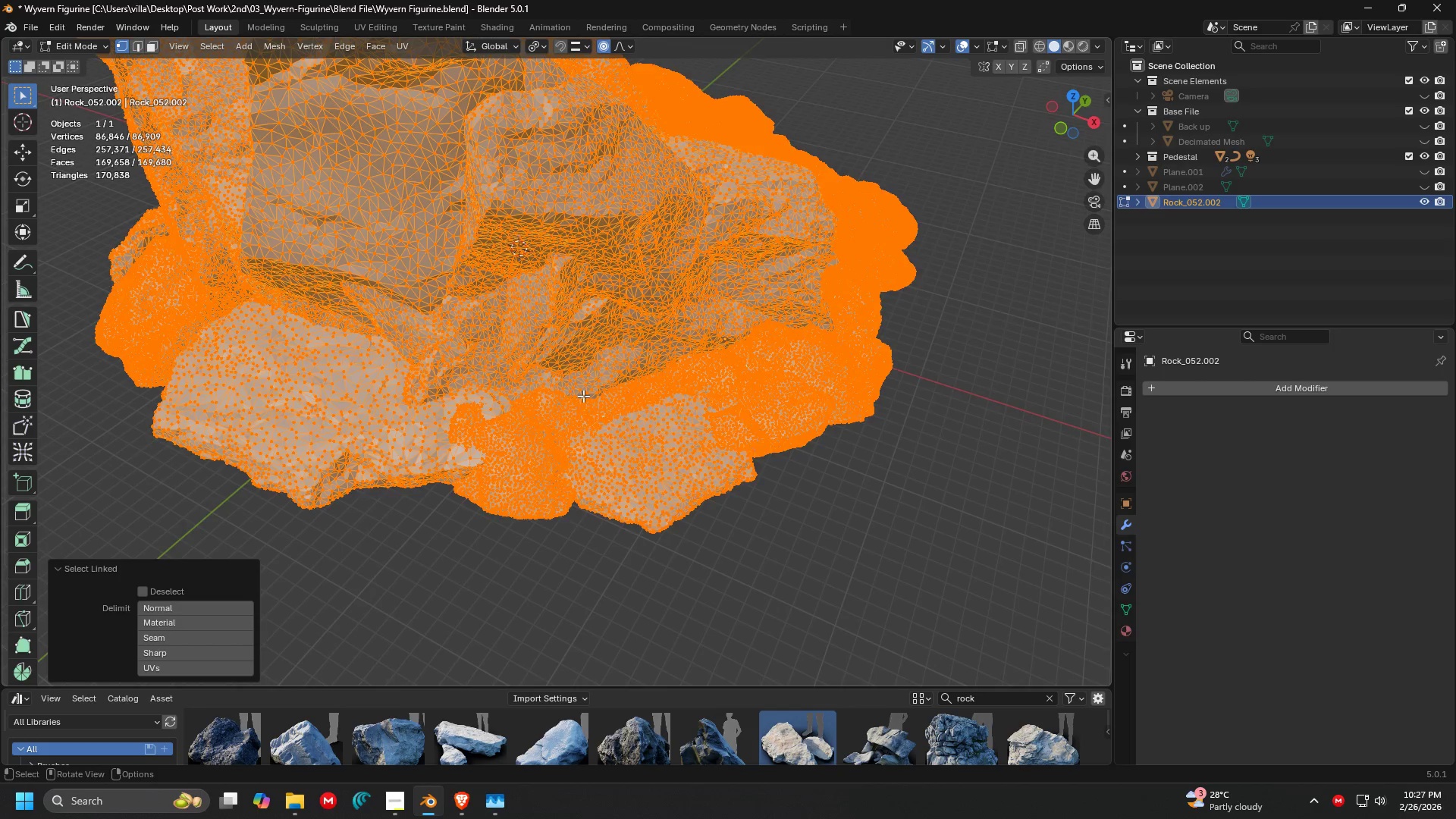 
scroll: coordinate [583, 396], scroll_direction: down, amount: 5.0
 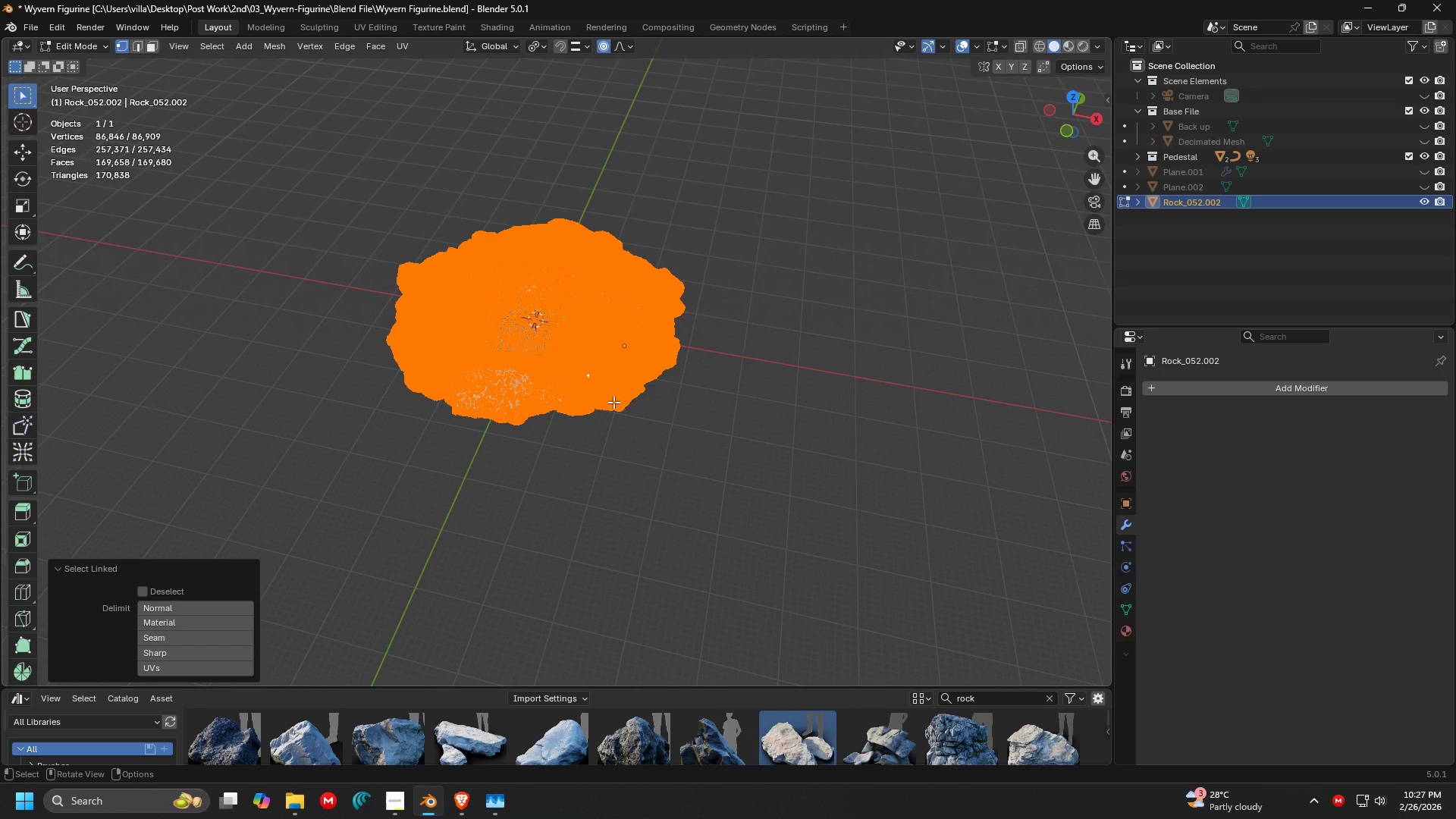 
key(P)
 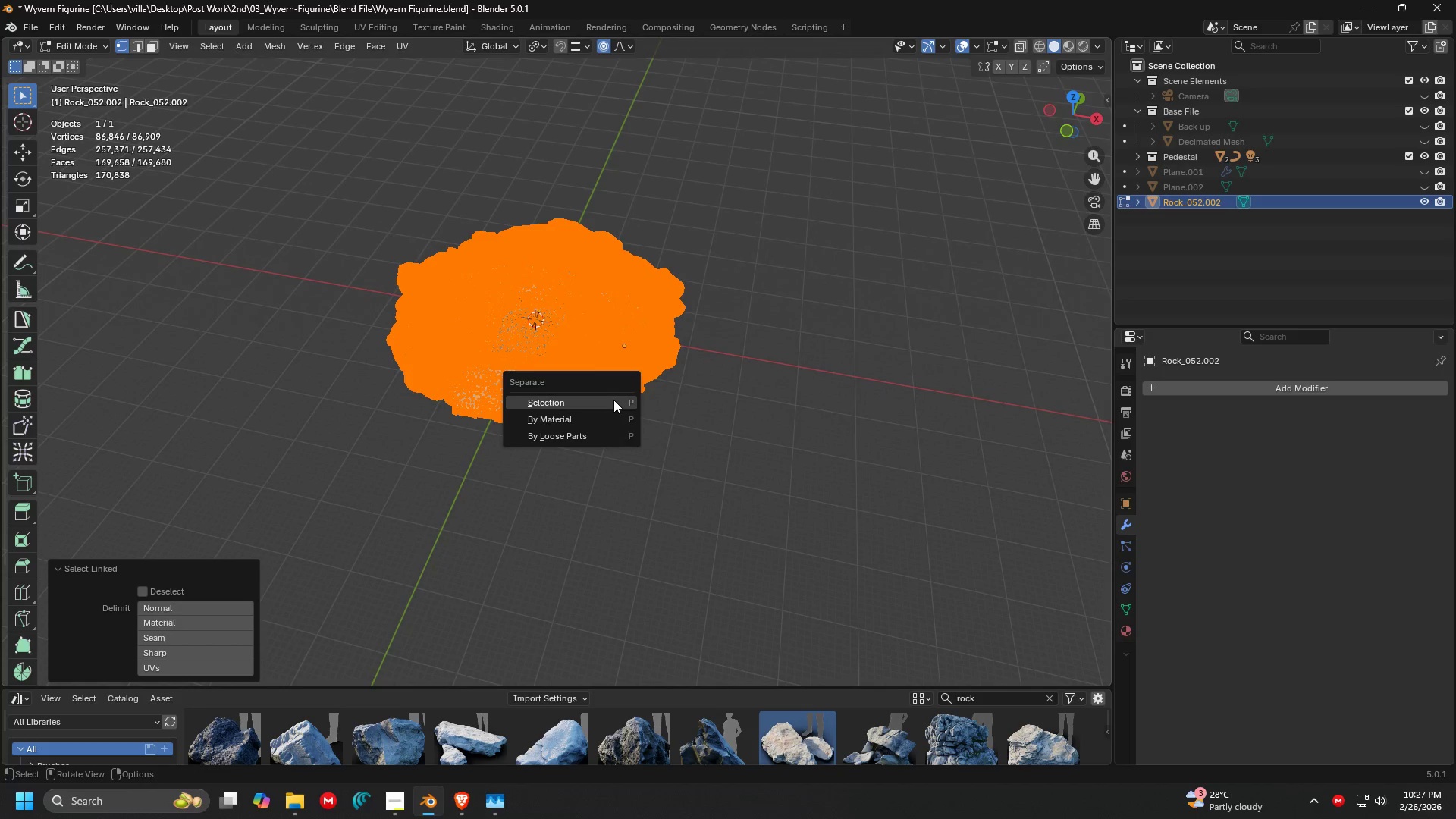 
left_click([613, 400])
 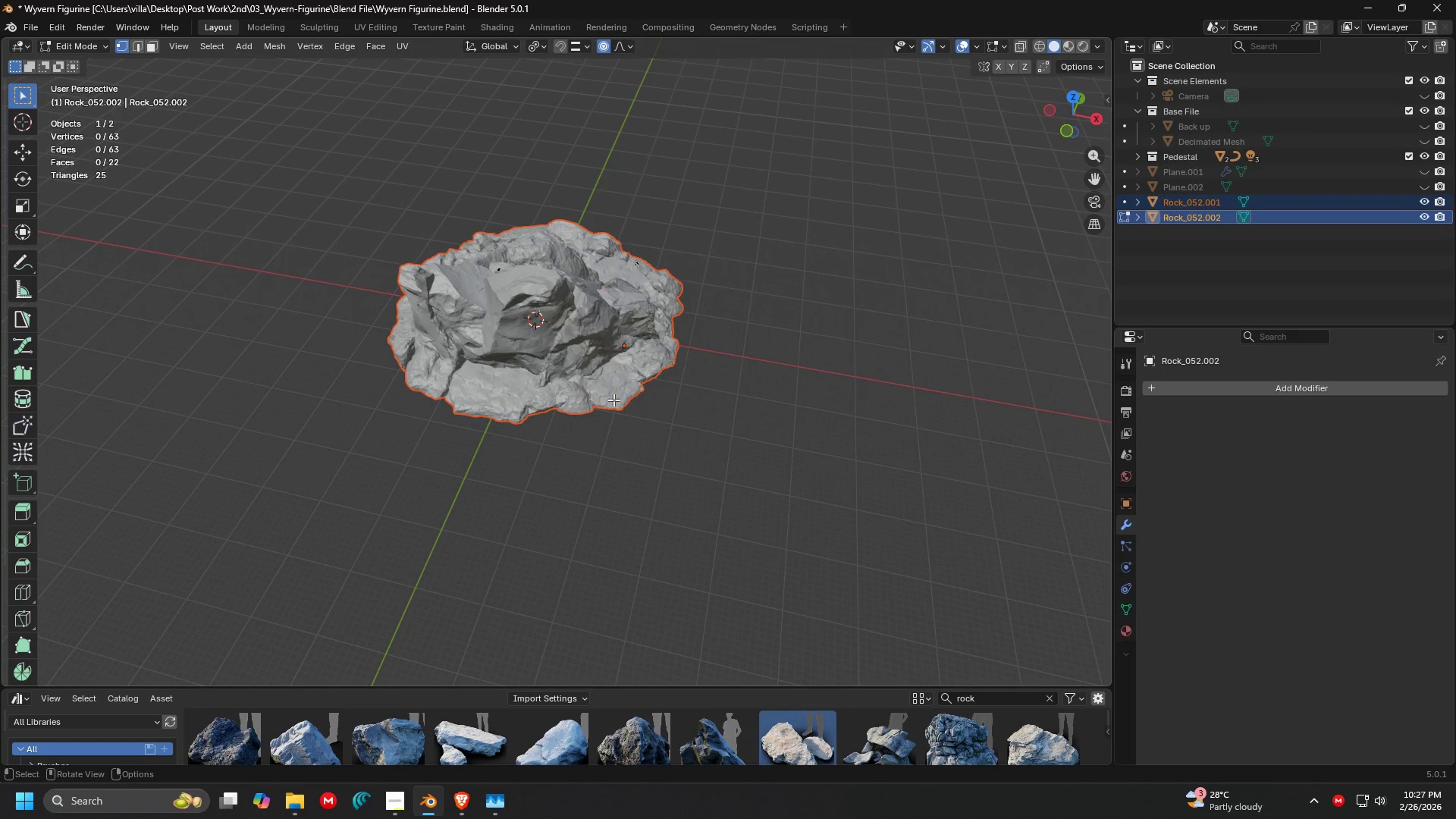 
key(Tab)
 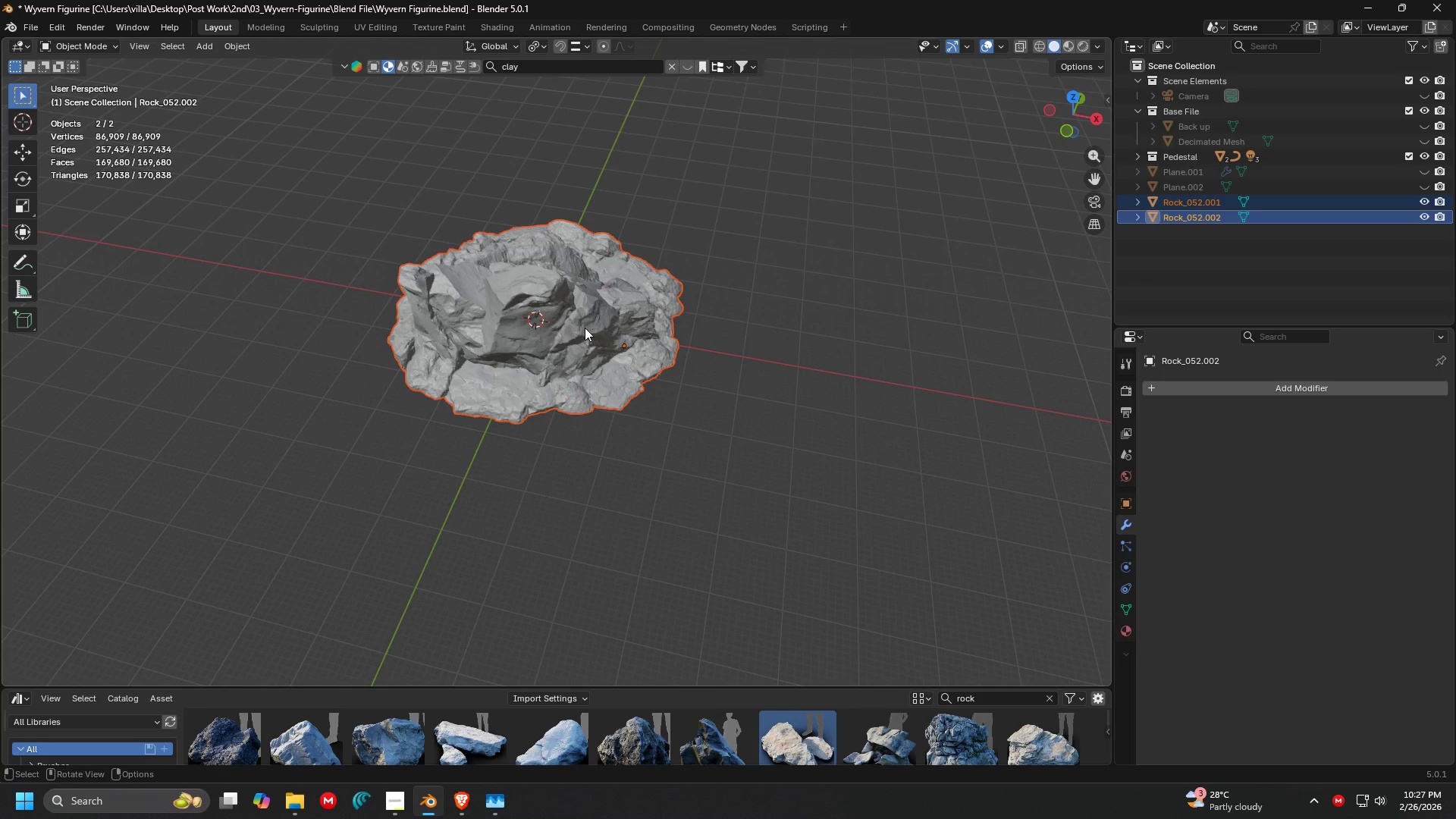 
left_click([585, 328])
 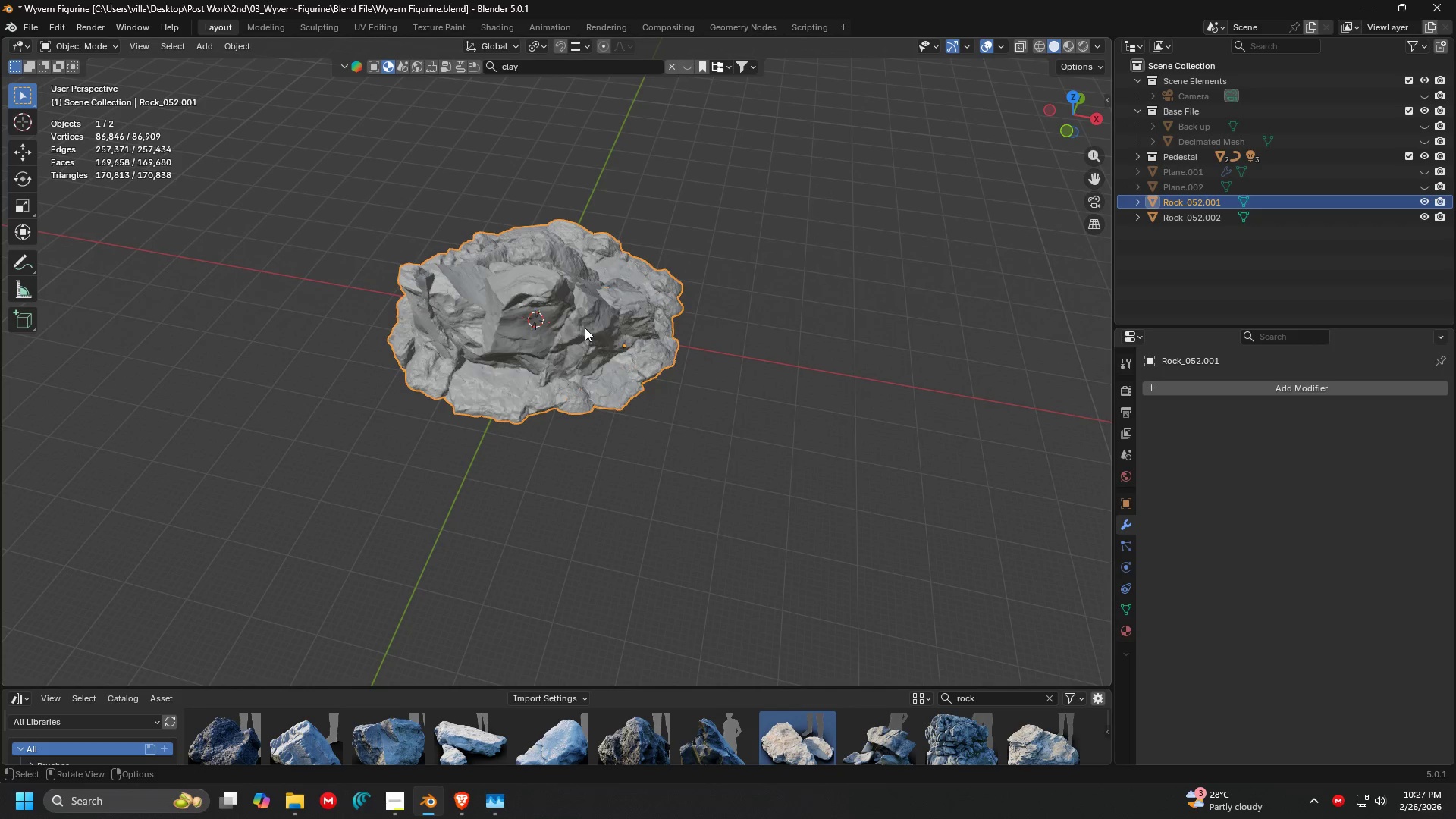 
type(ha[Delete])
 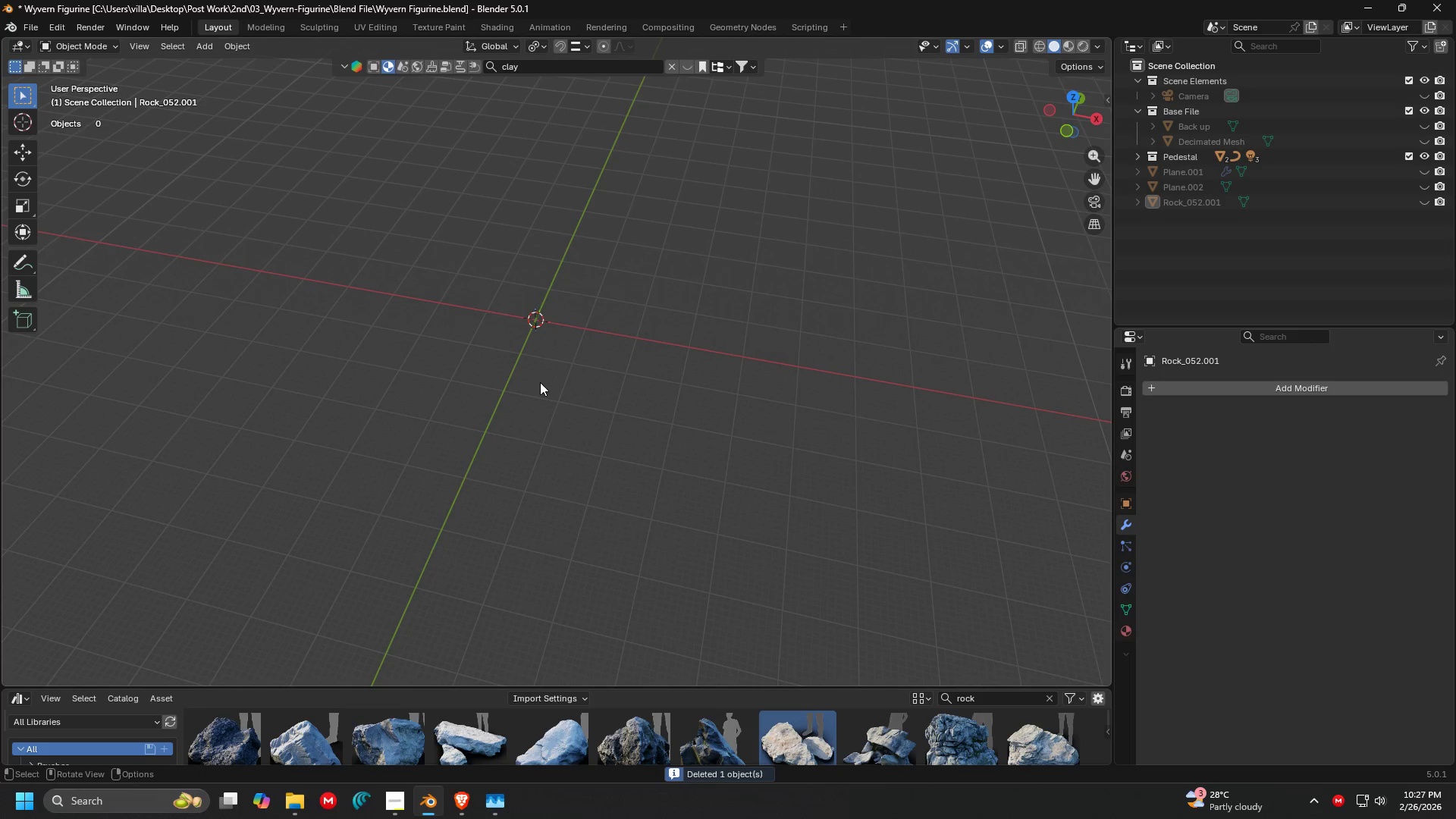 
left_click([540, 382])
 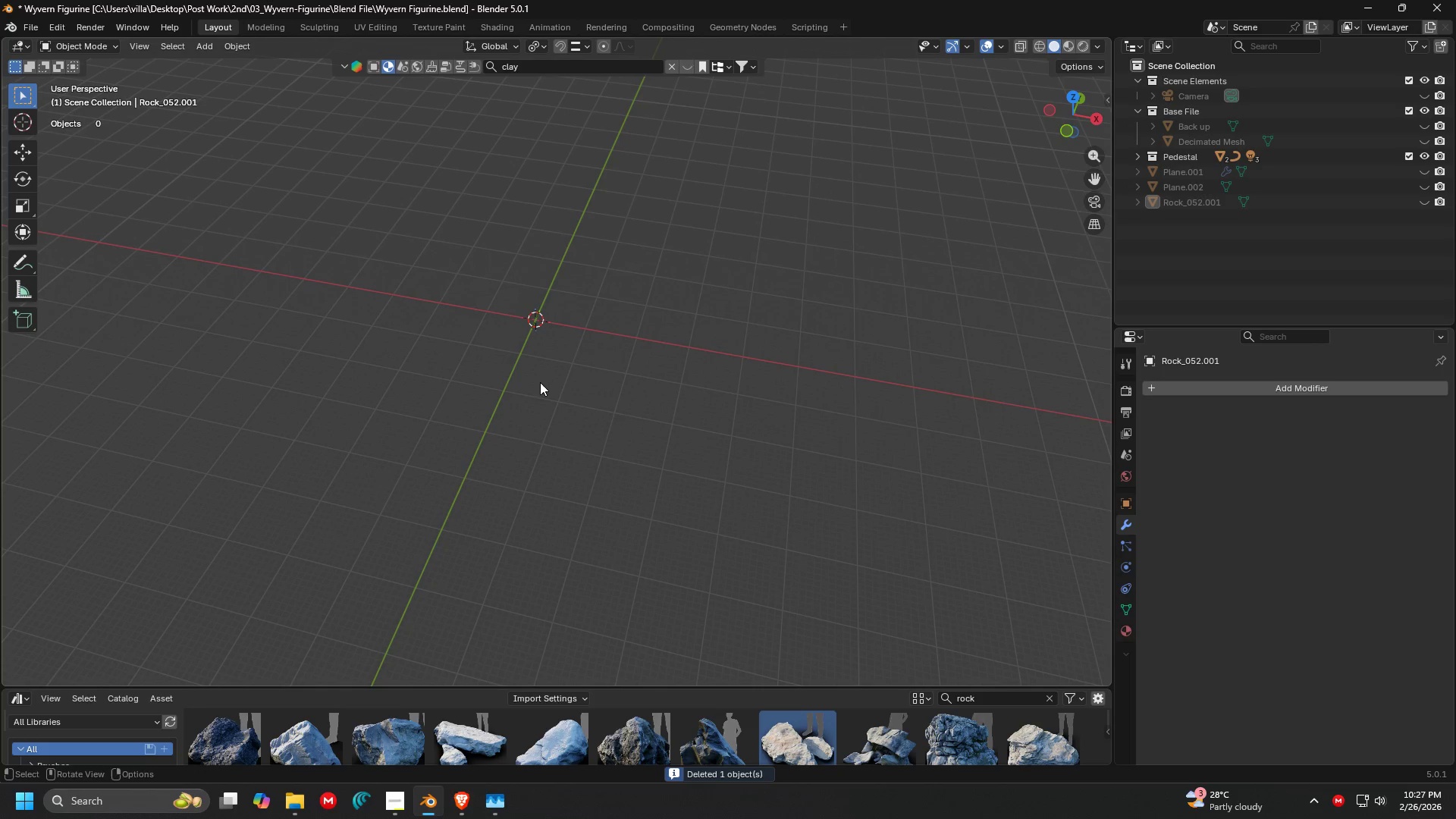 
key(Alt+H)
 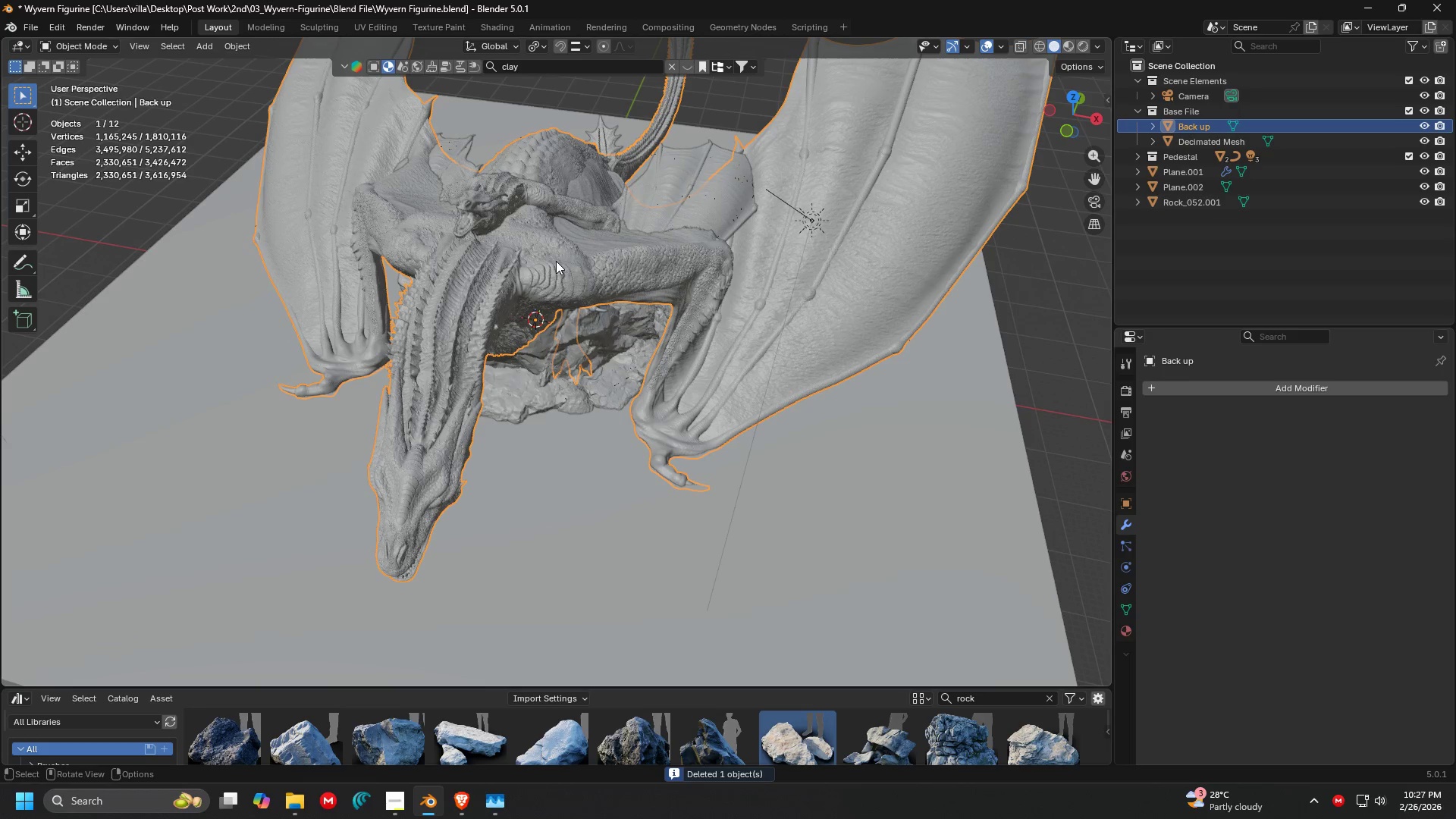 
key(H)
 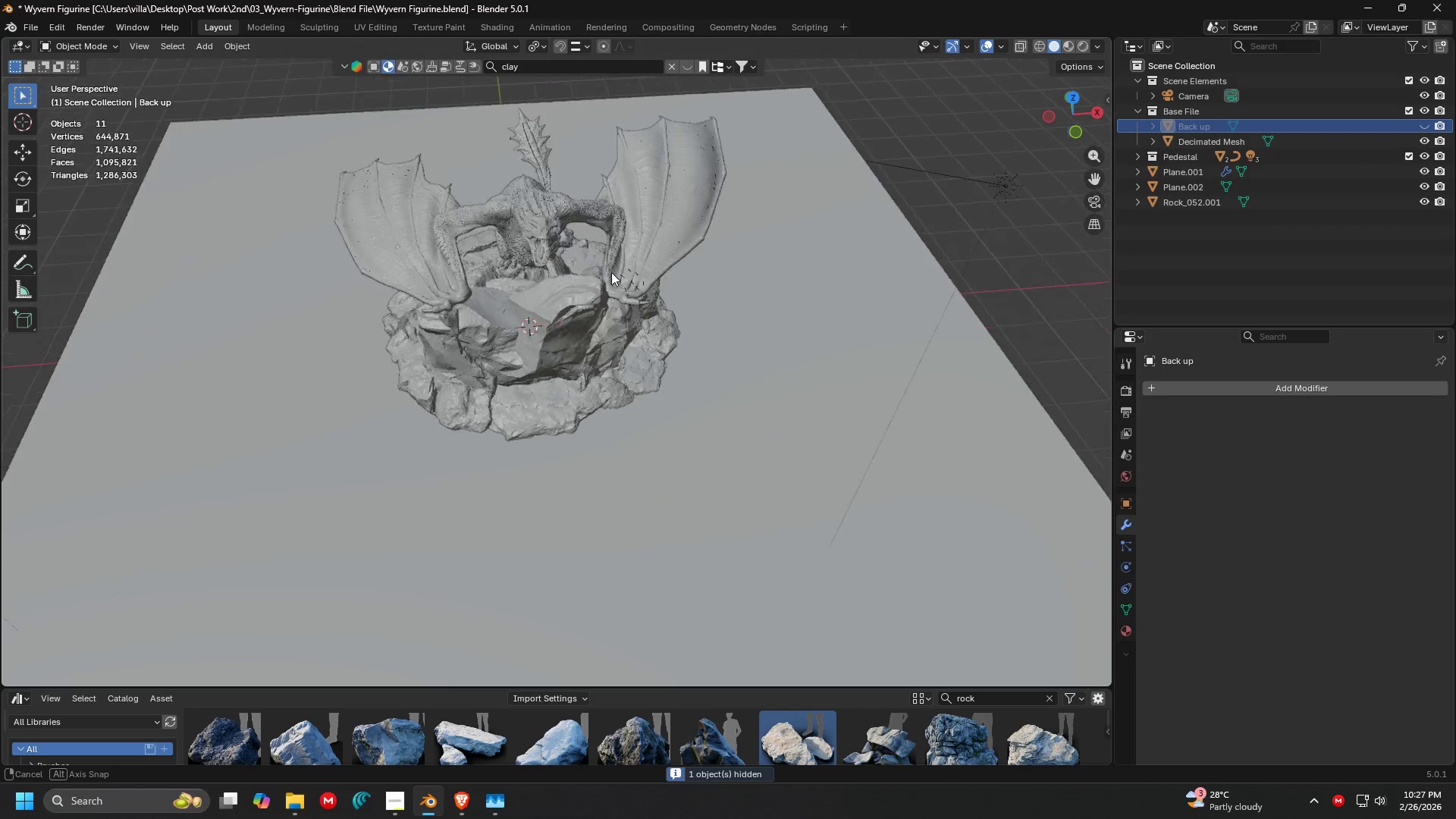 
scroll: coordinate [672, 280], scroll_direction: up, amount: 1.0
 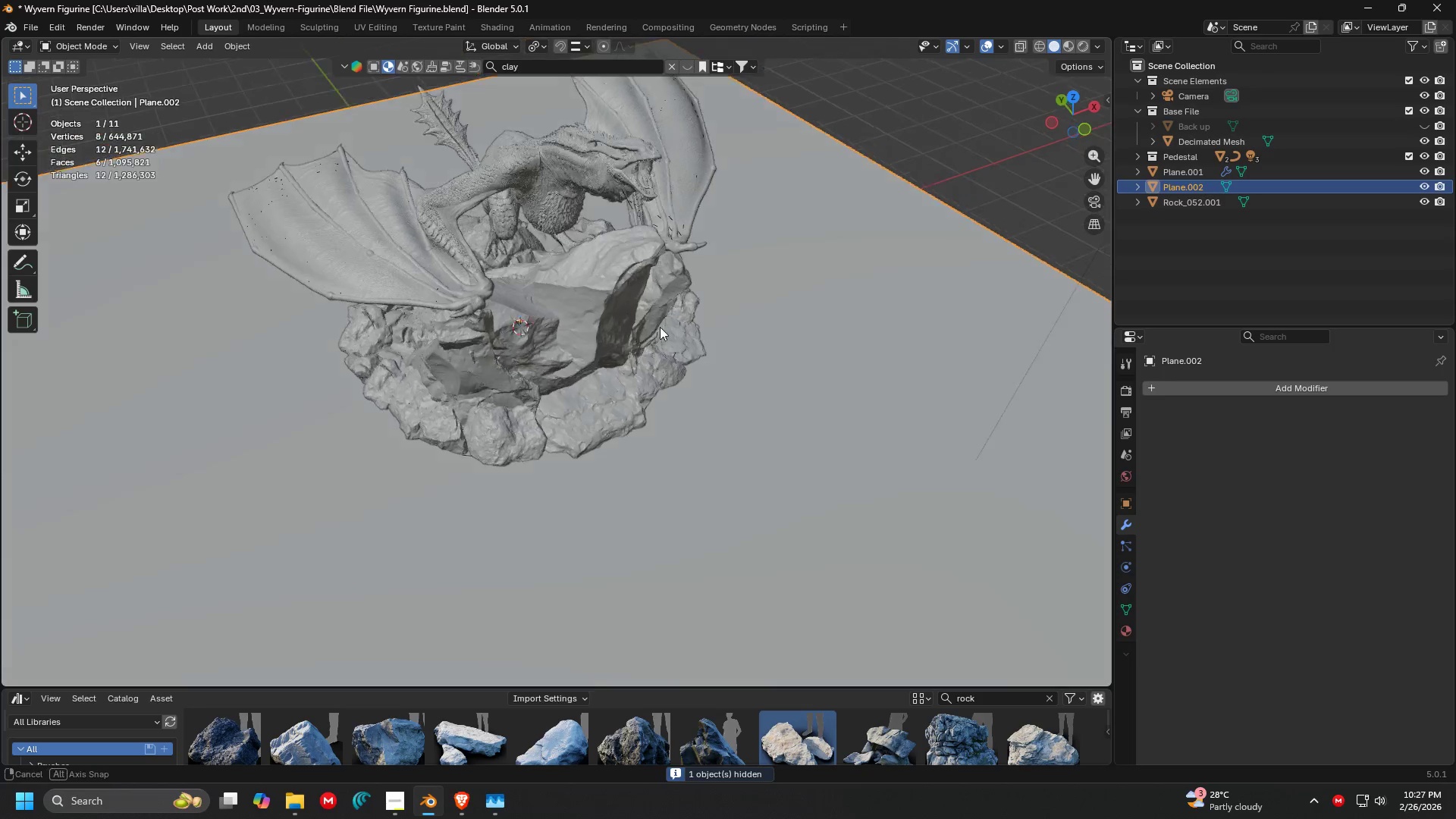 
key(Shift+ShiftLeft)
 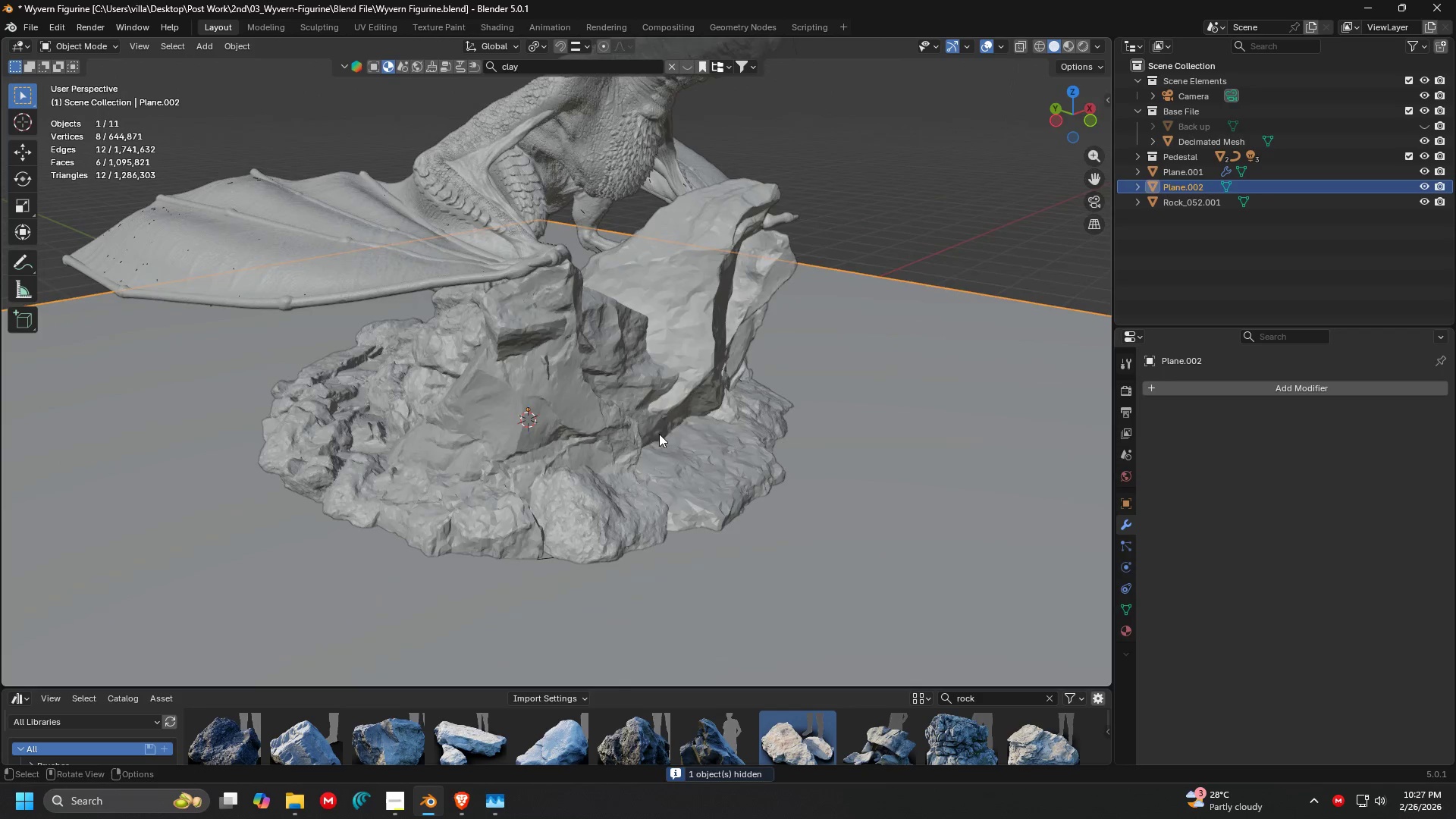 
scroll: coordinate [689, 287], scroll_direction: up, amount: 3.0
 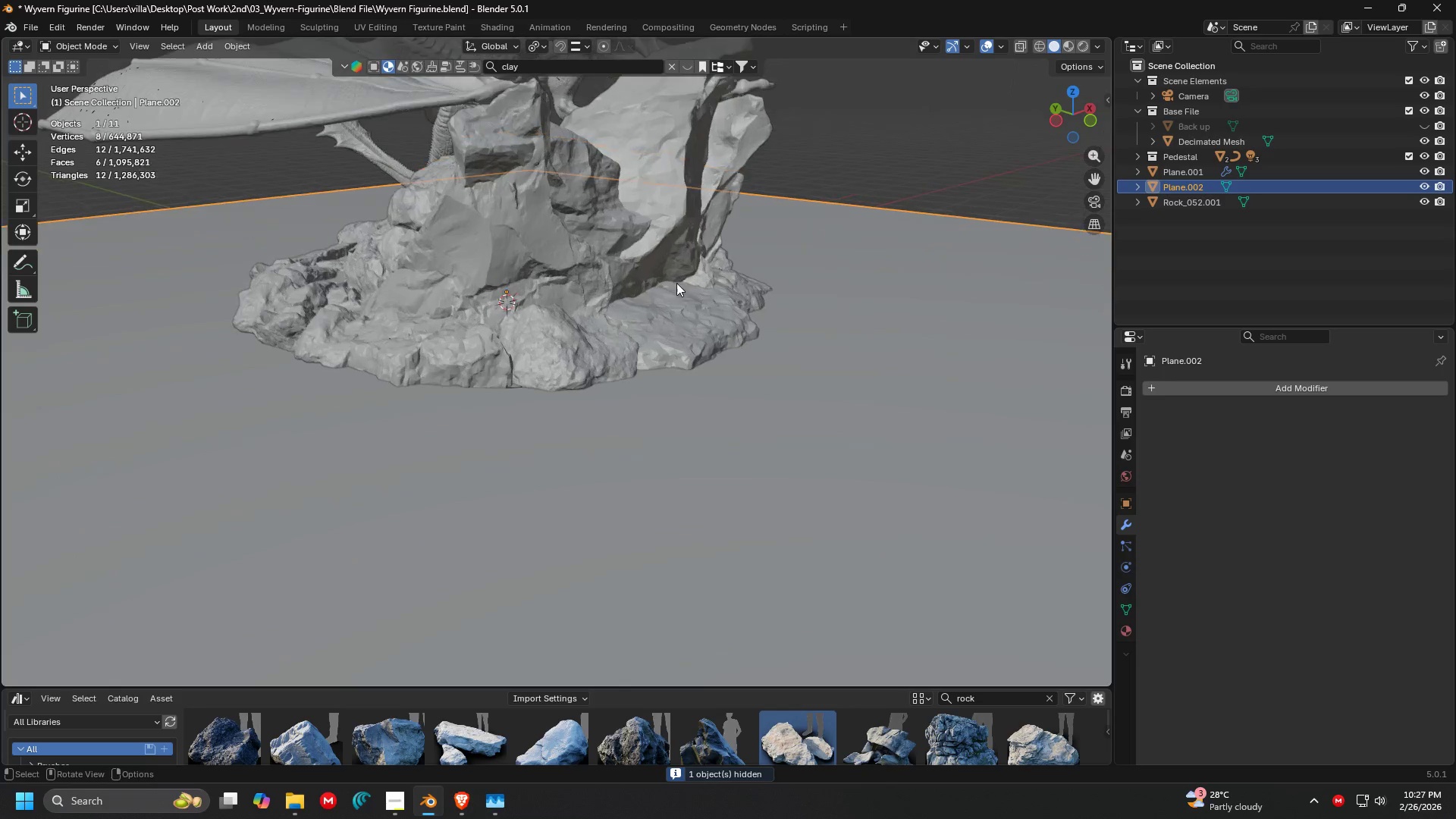 
type(hh)
 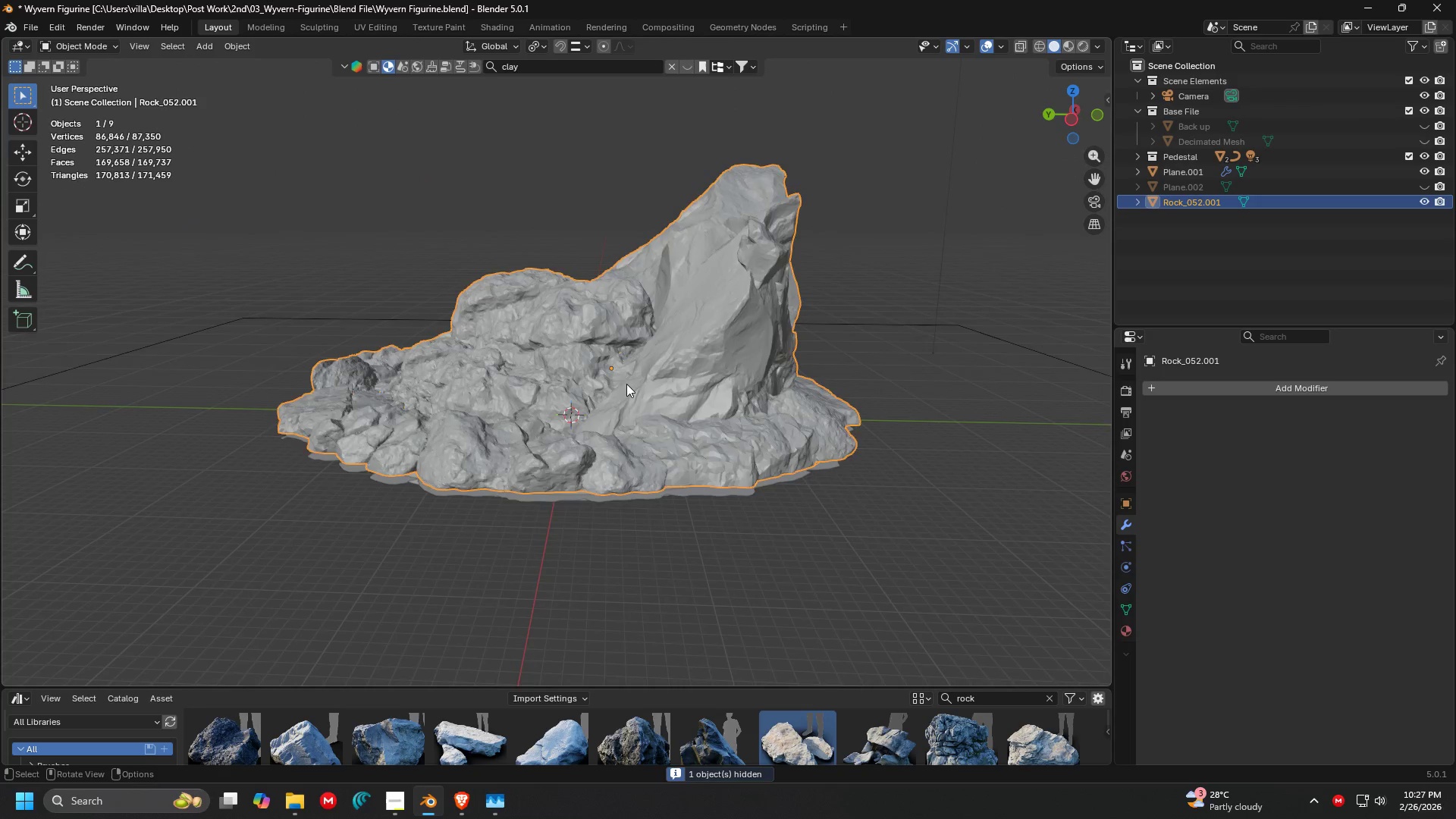 
left_click([621, 379])
 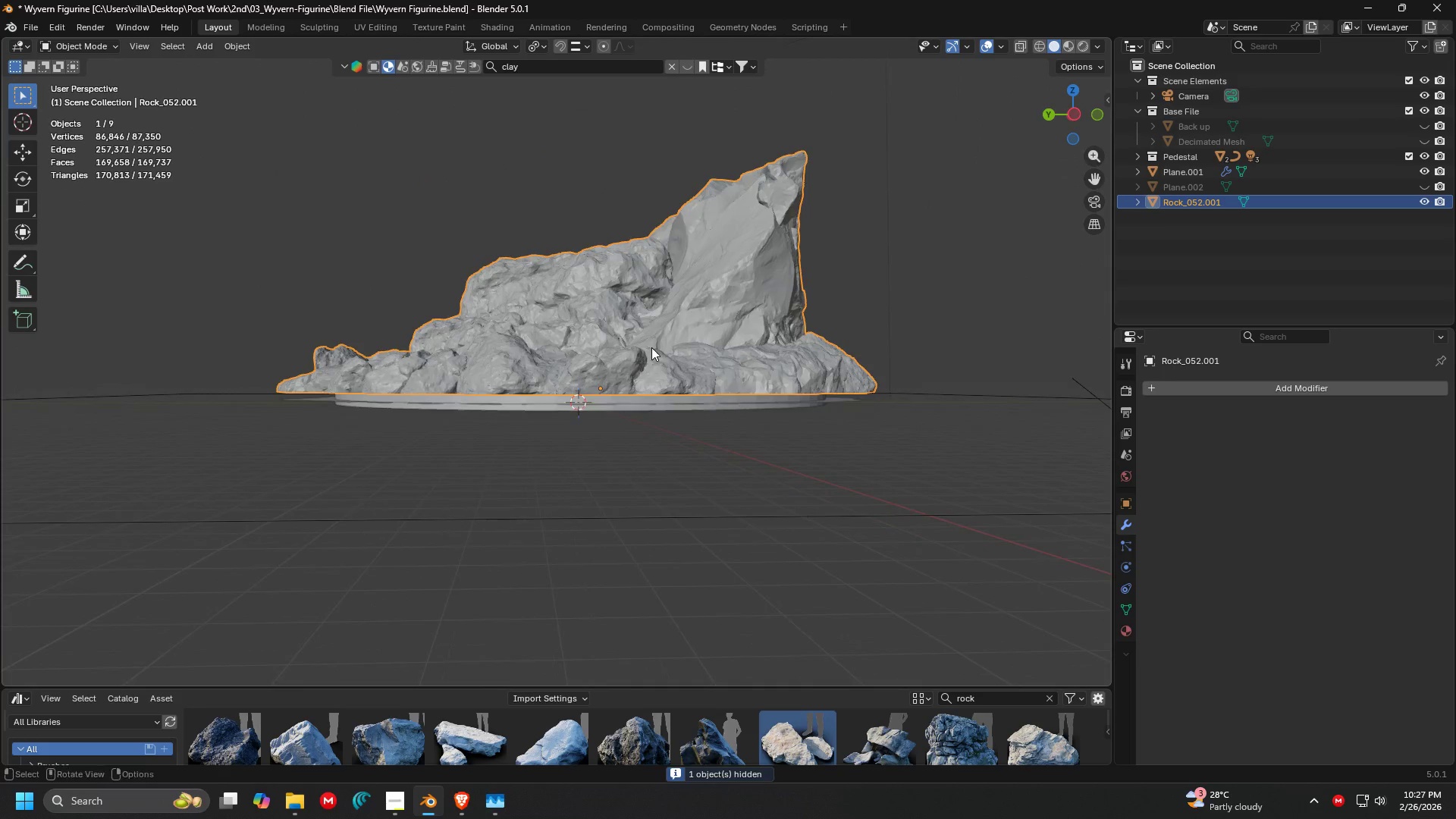 
scroll: coordinate [645, 254], scroll_direction: up, amount: 1.0
 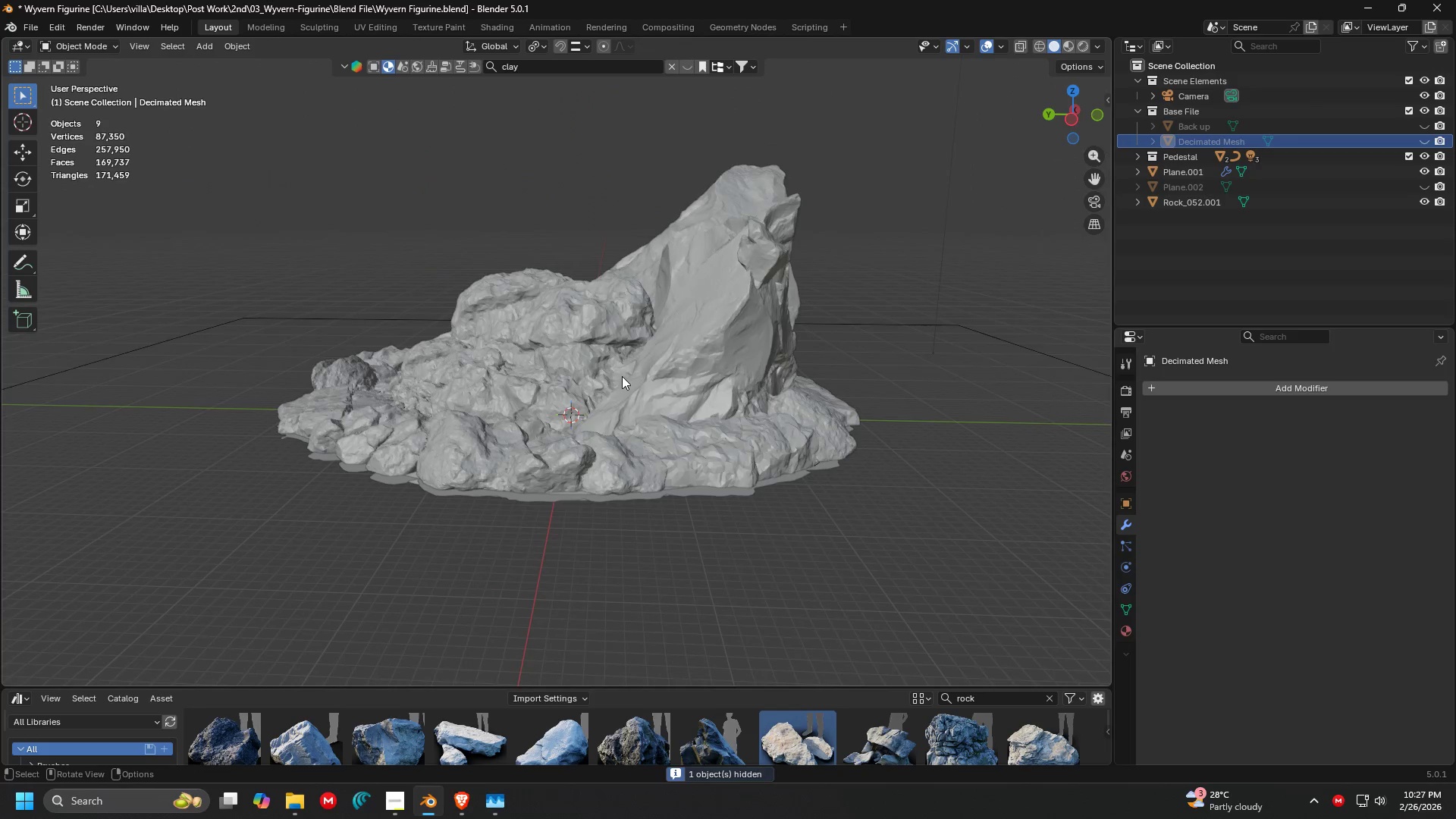 
left_click([692, 450])
 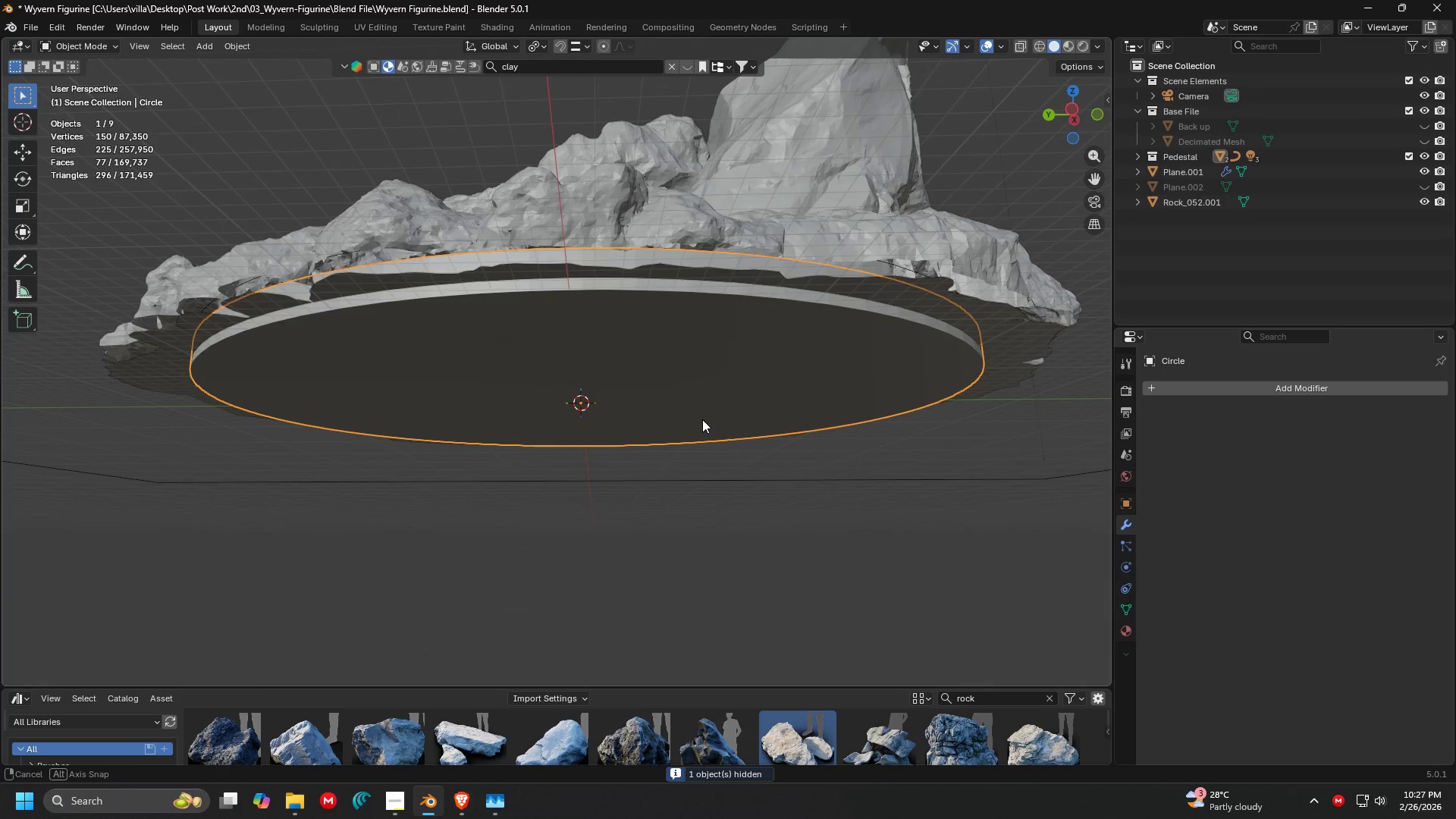 
scroll: coordinate [660, 413], scroll_direction: up, amount: 2.0
 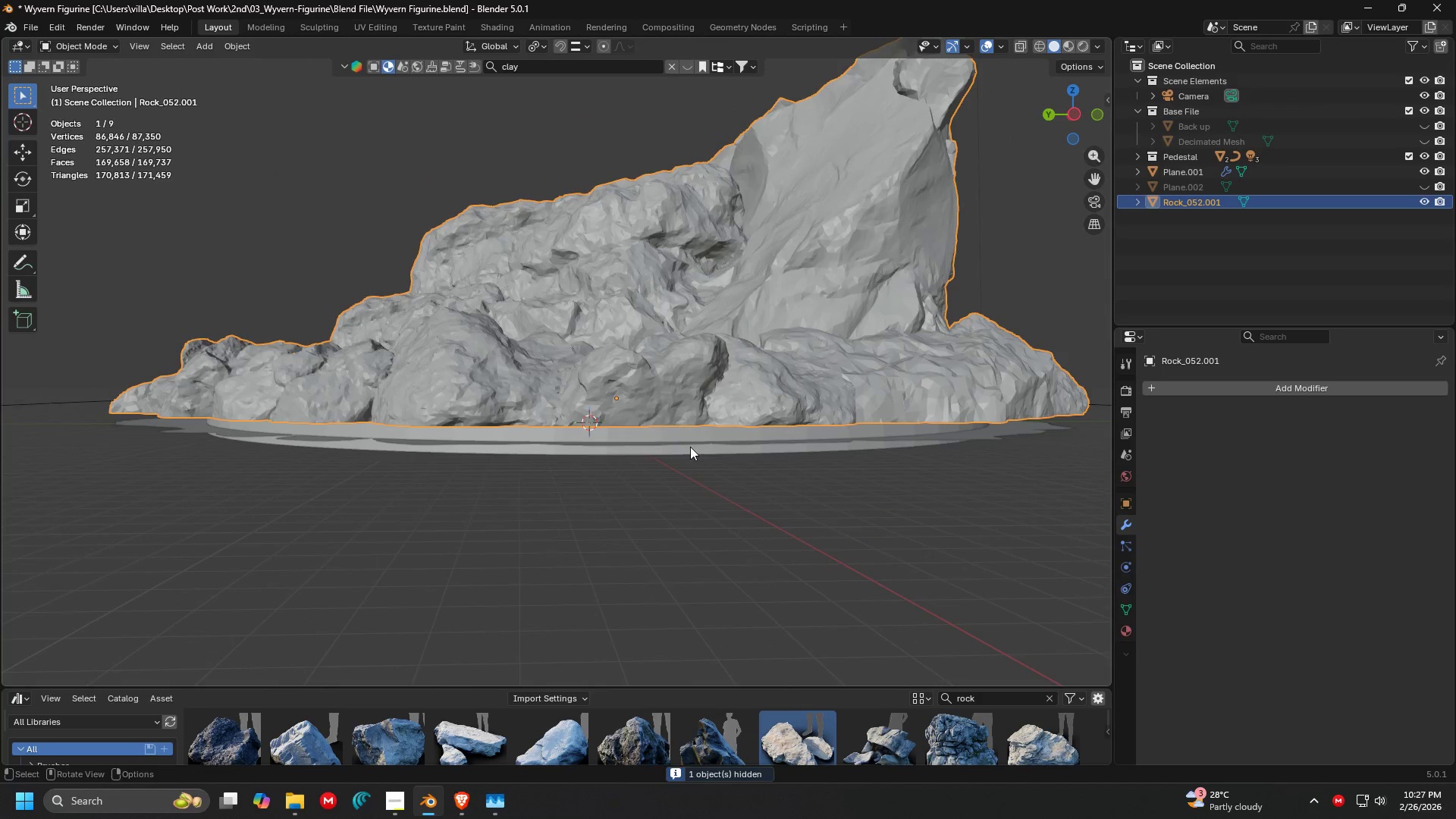 
key(Delete)
 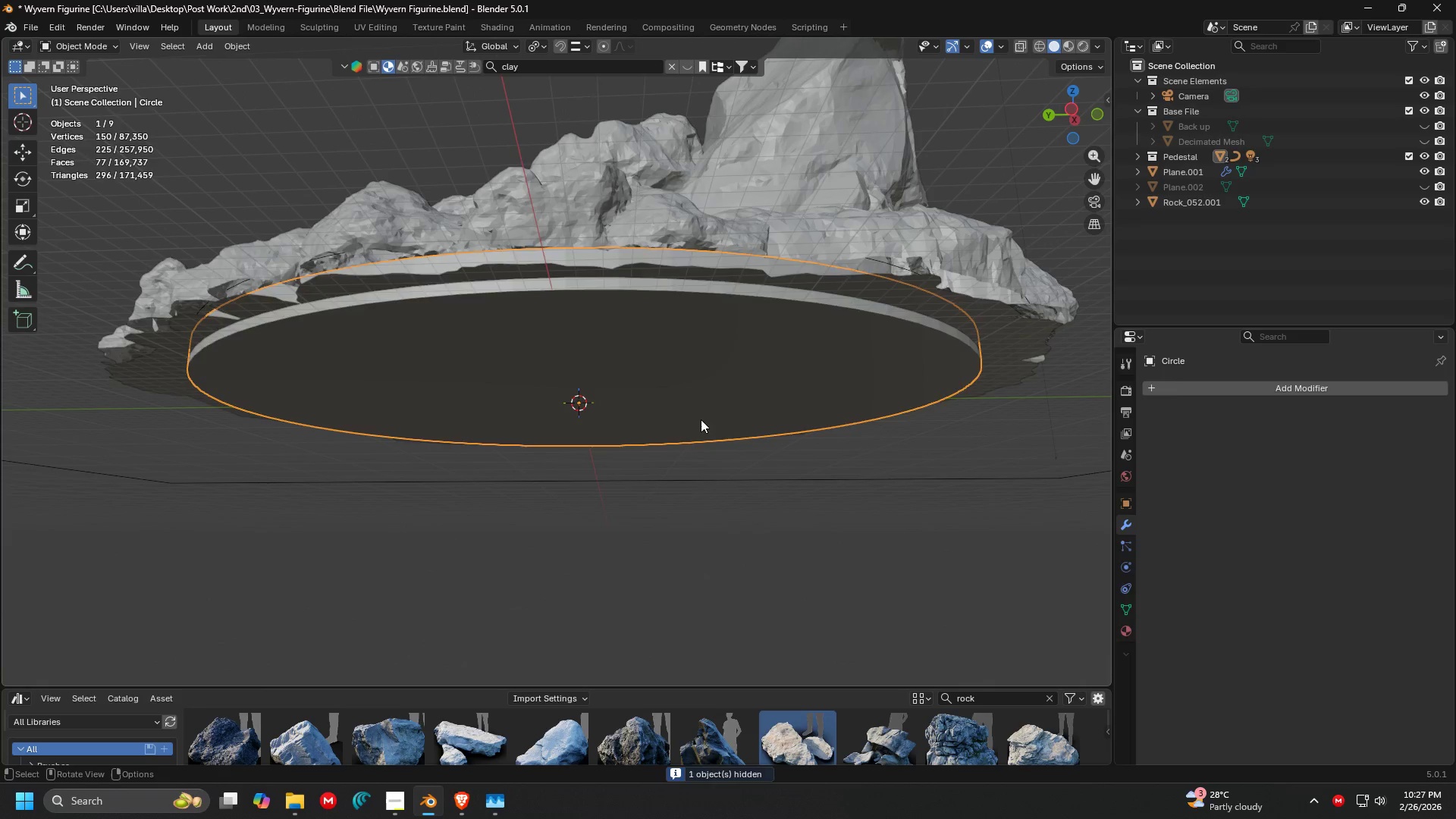 
key(Backspace)
 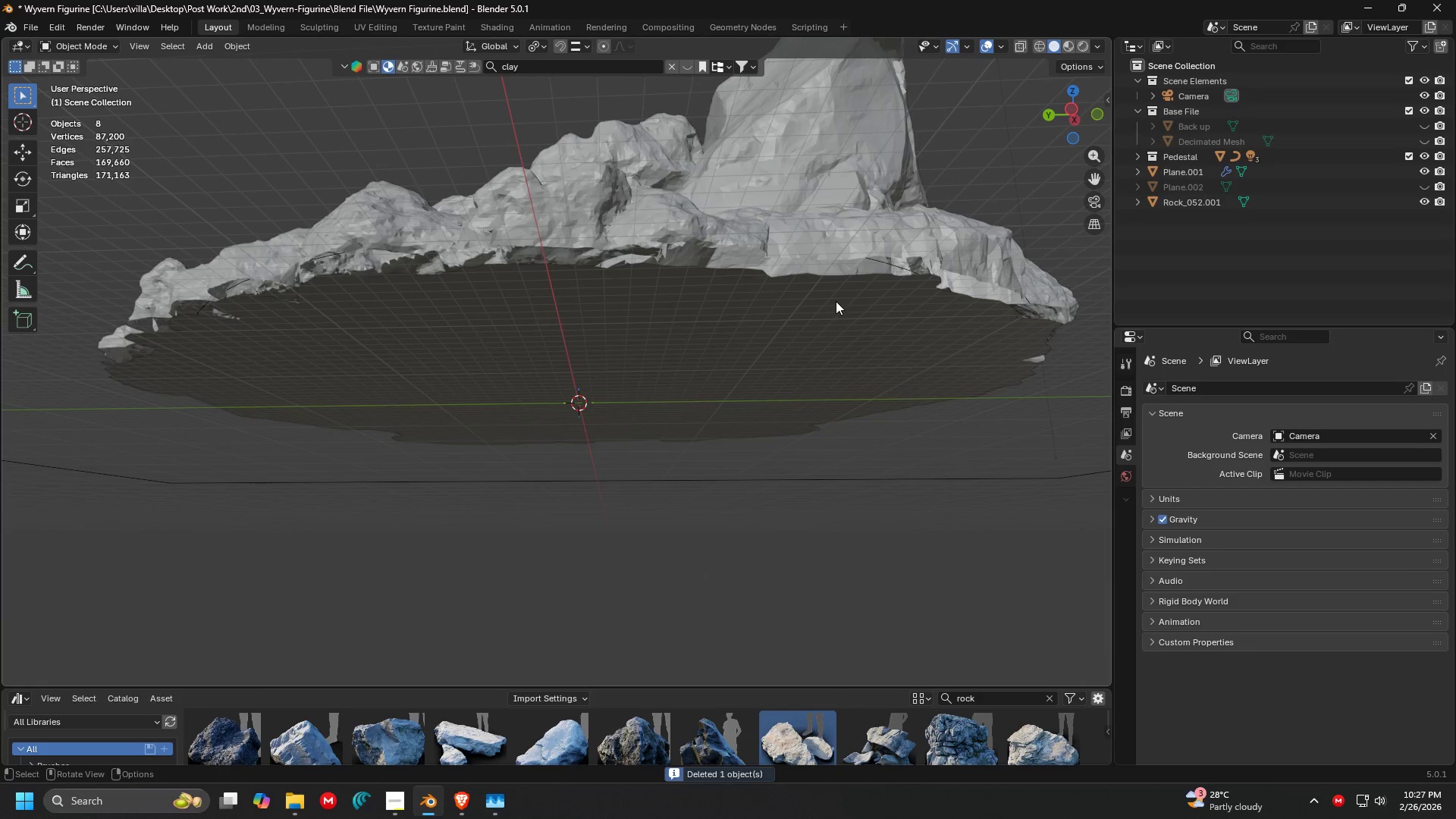 
scroll: coordinate [701, 419], scroll_direction: up, amount: 1.0
 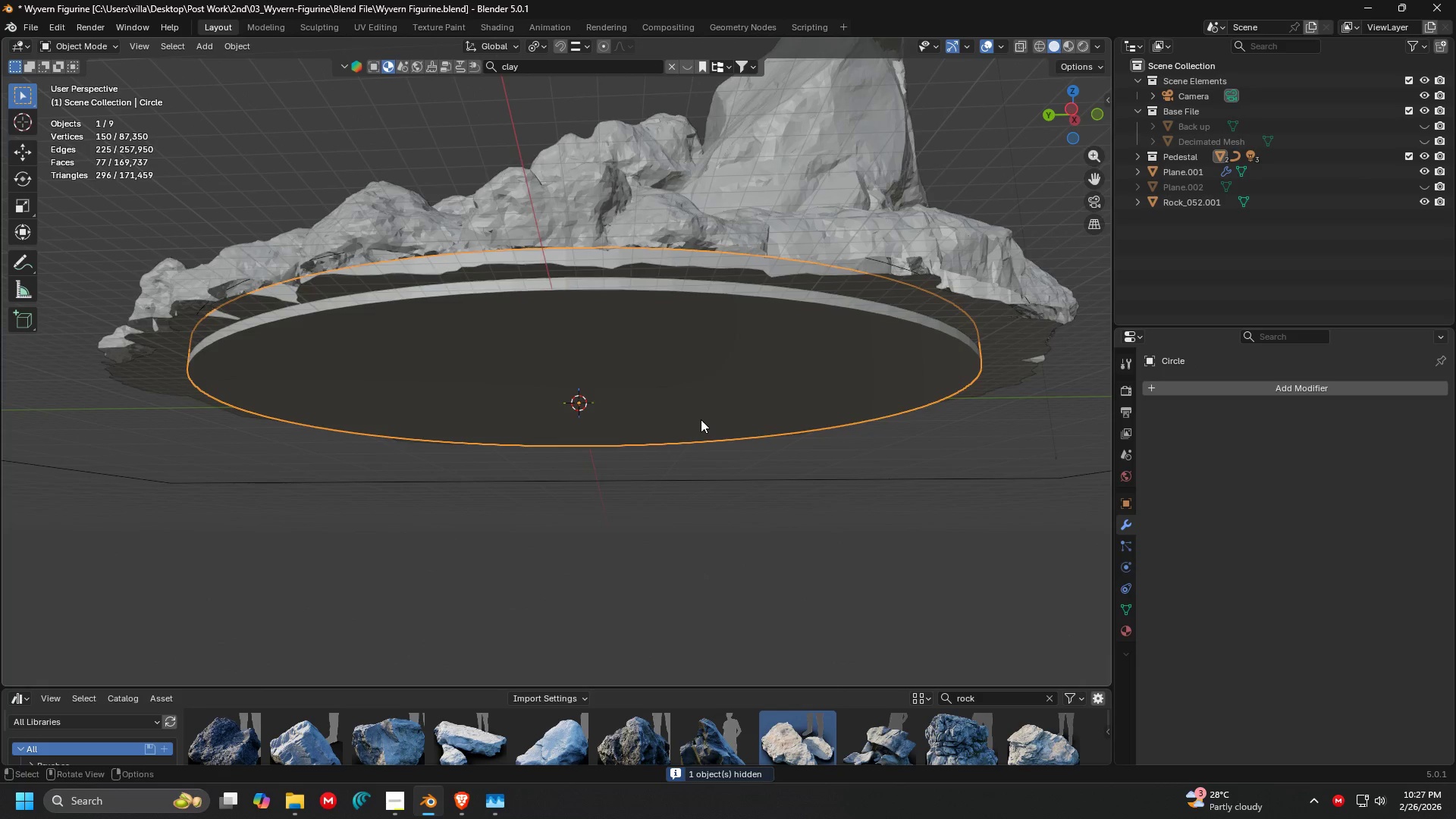 
left_click([838, 298])
 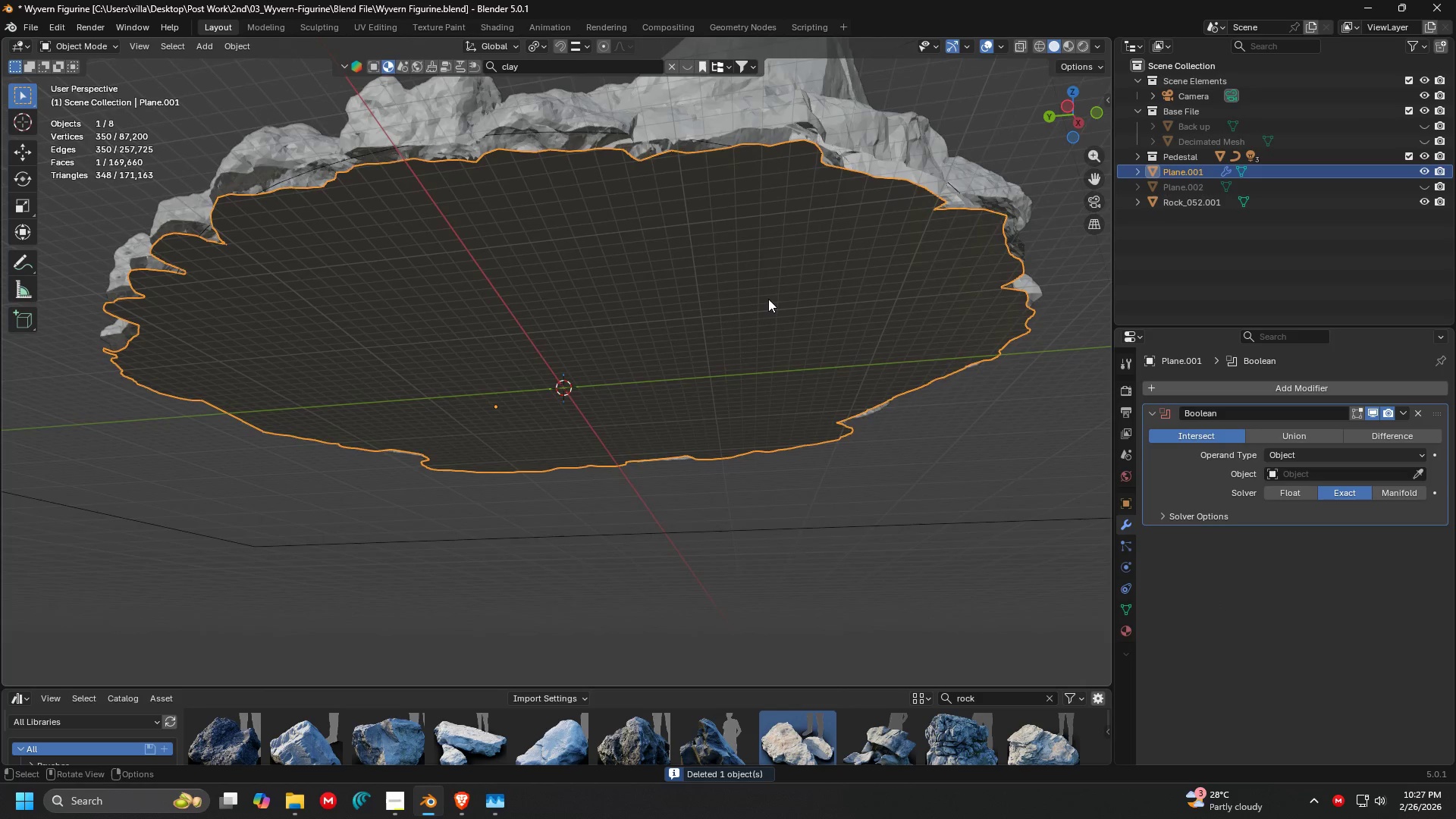 
key(Delete)
 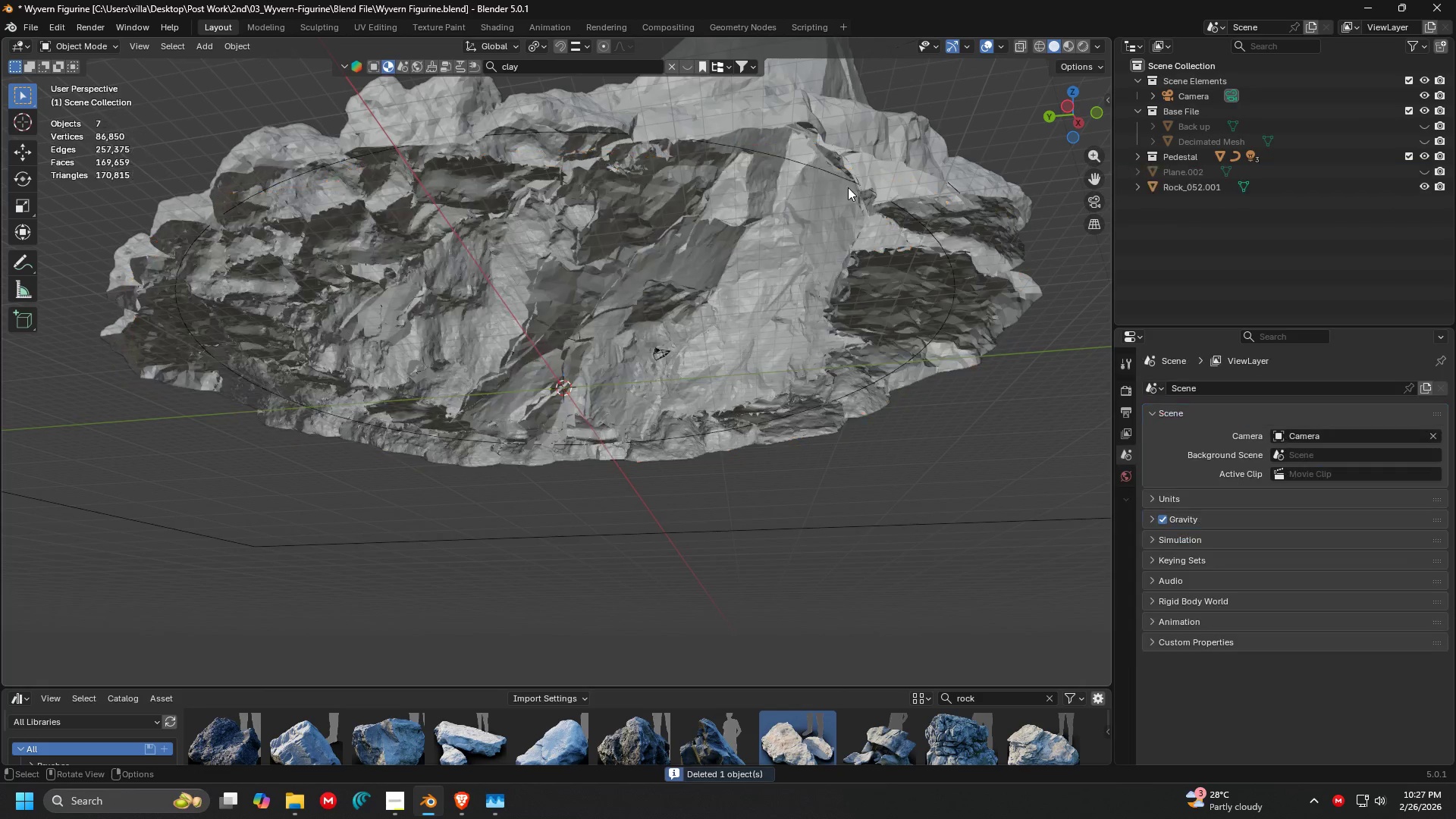 
key(Backspace)
 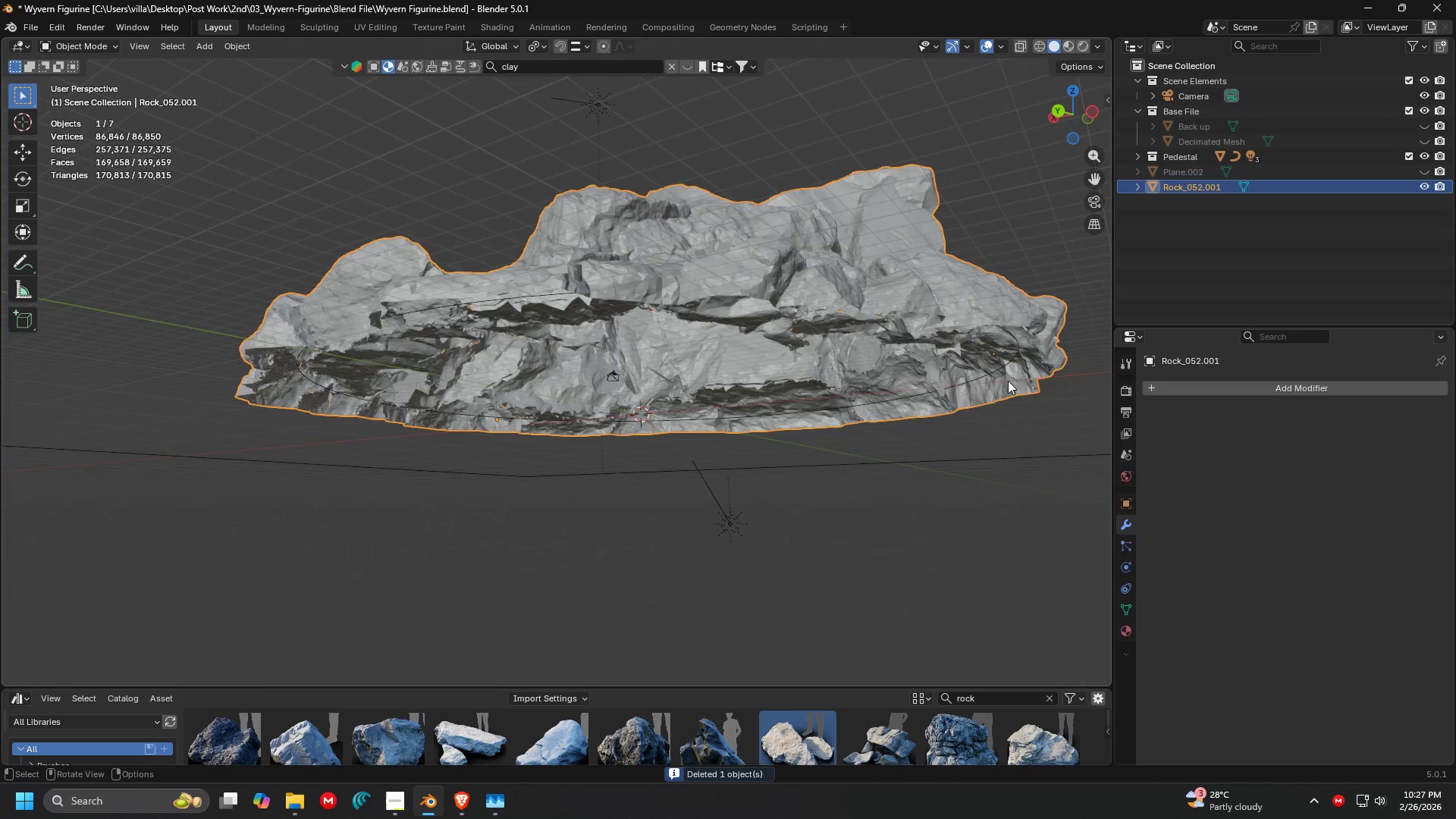 
double_click([1001, 366])
 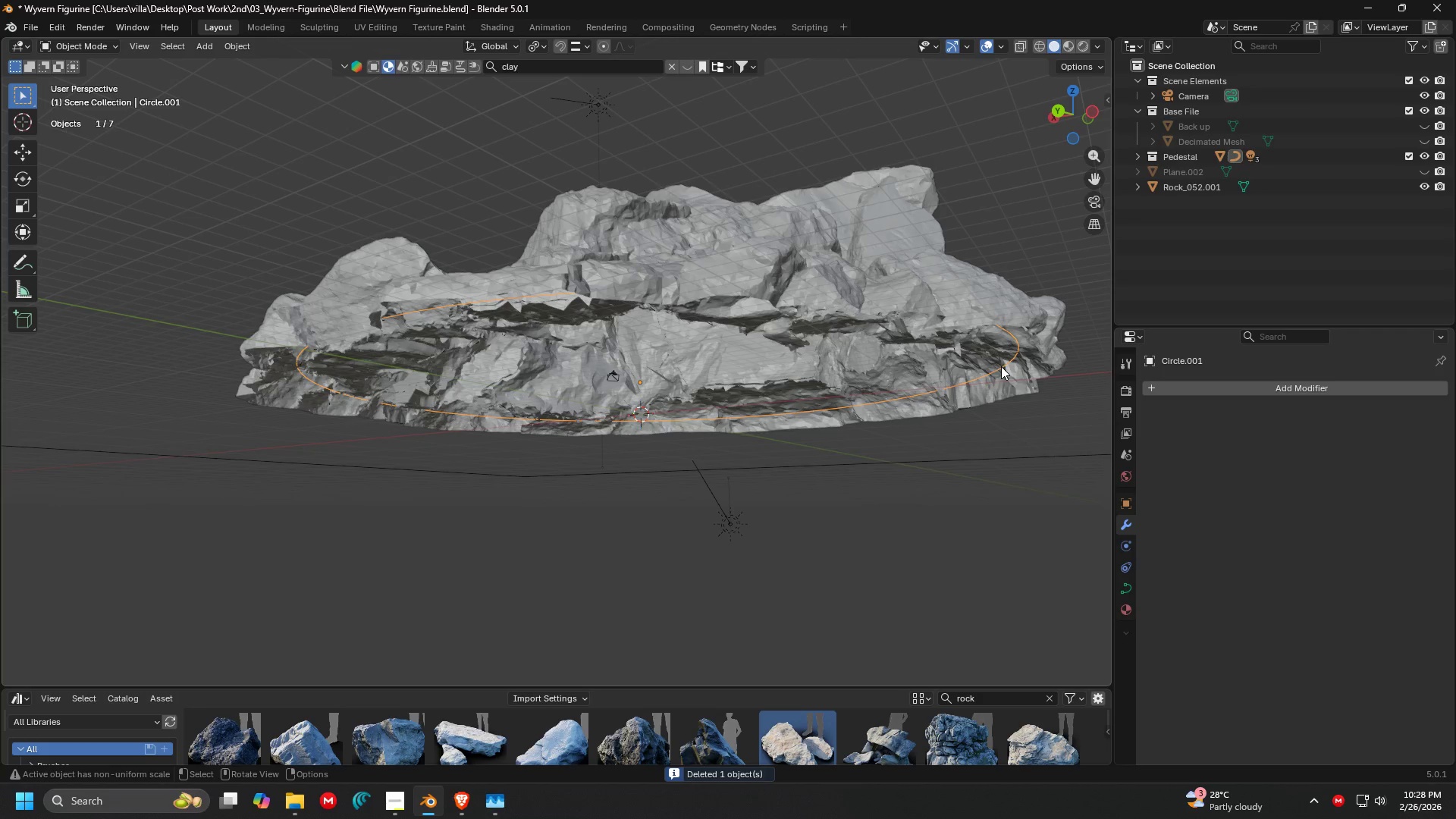 
key(Delete)
 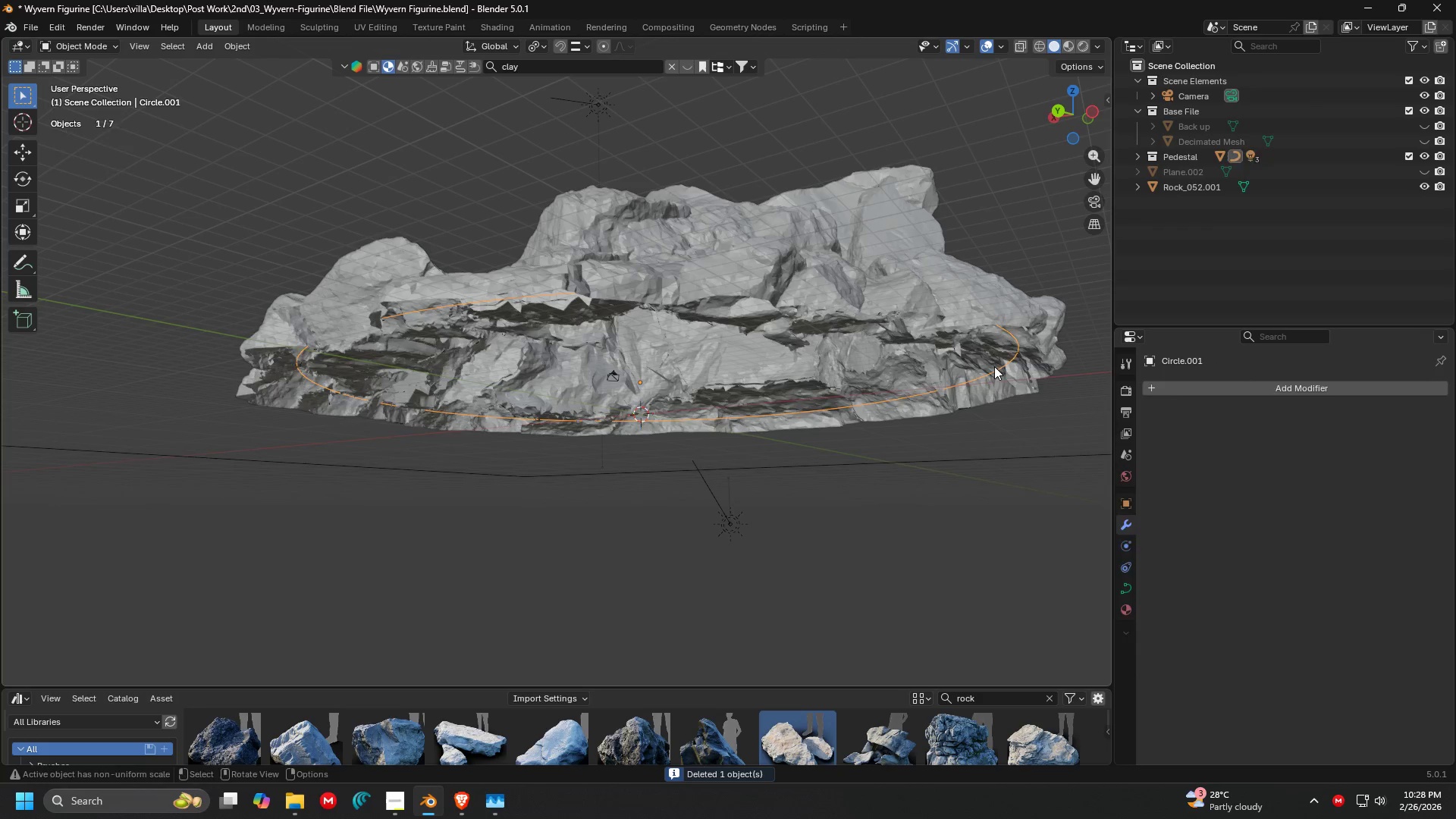 
key(Backspace)
 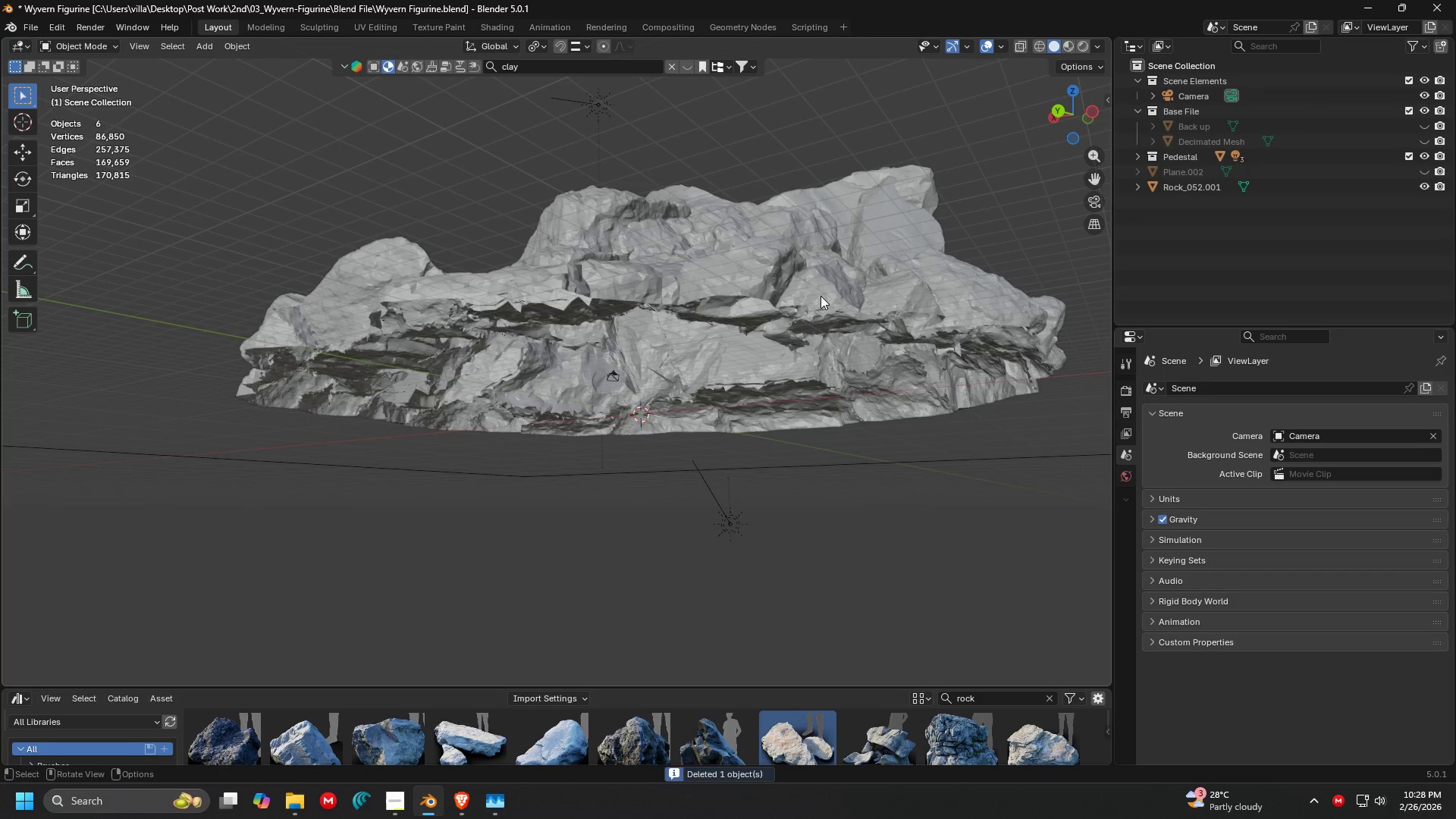 
left_click([820, 296])
 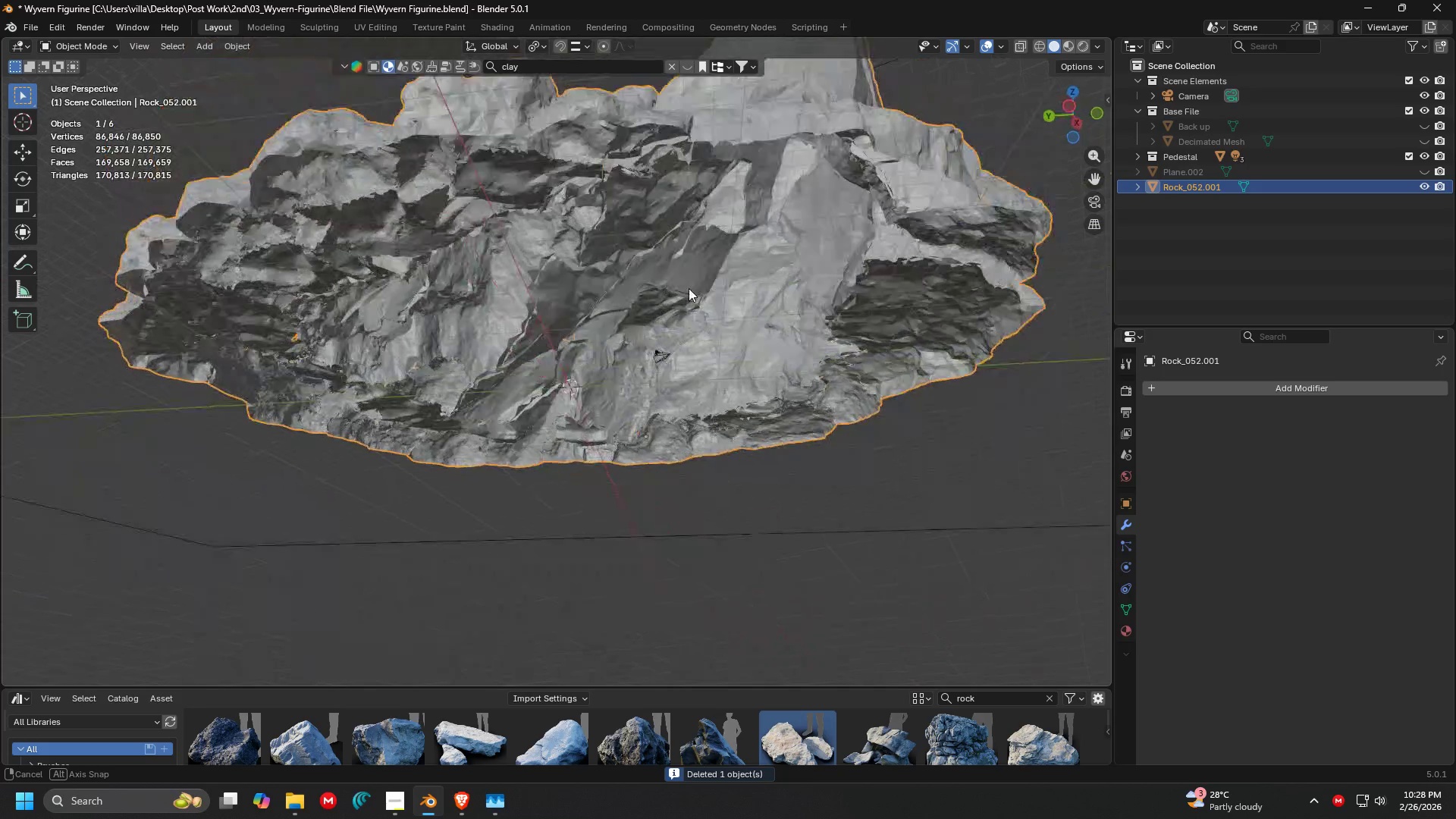 
key(Tab)
 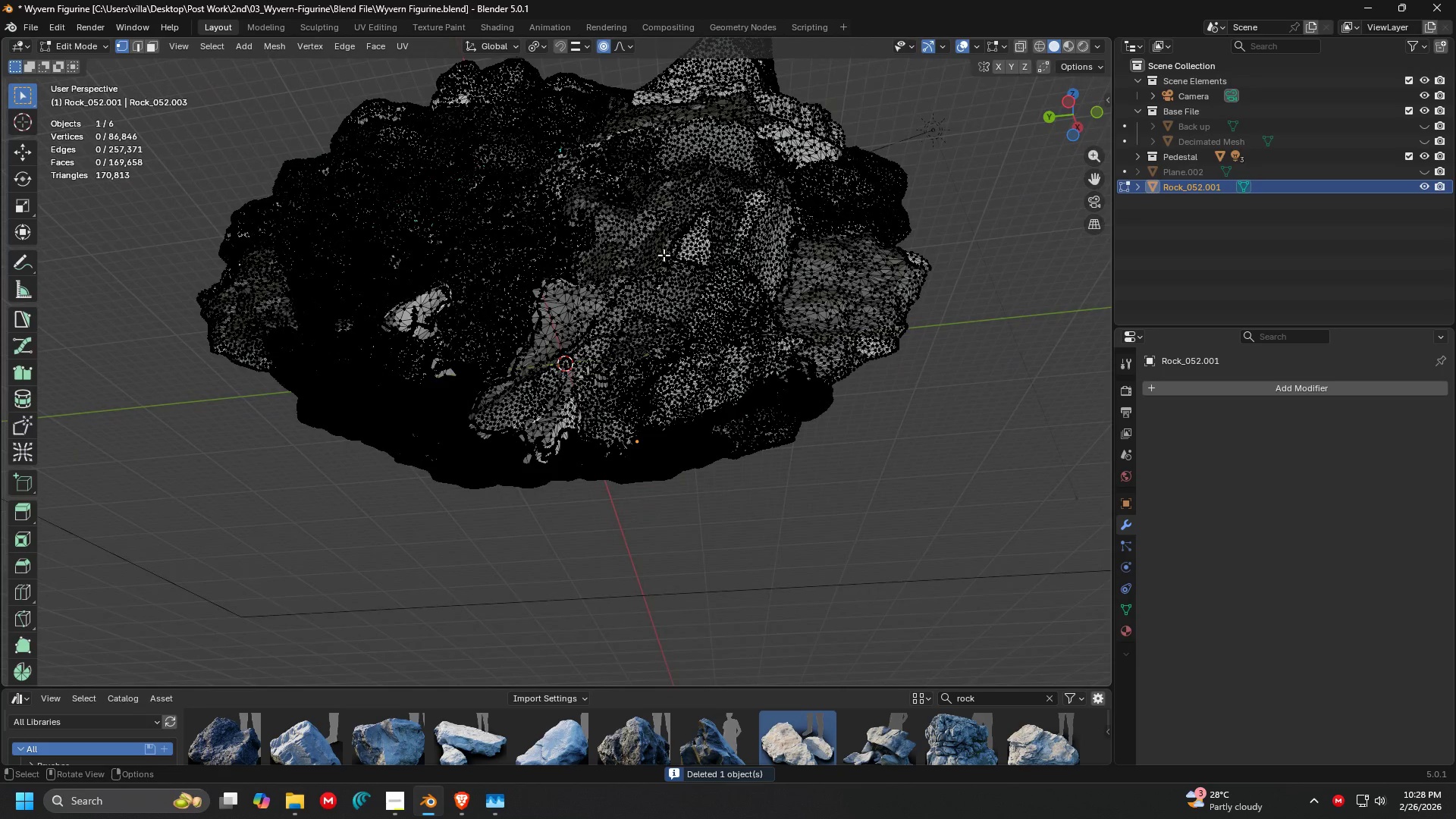 
scroll: coordinate [701, 331], scroll_direction: none, amount: 0.0
 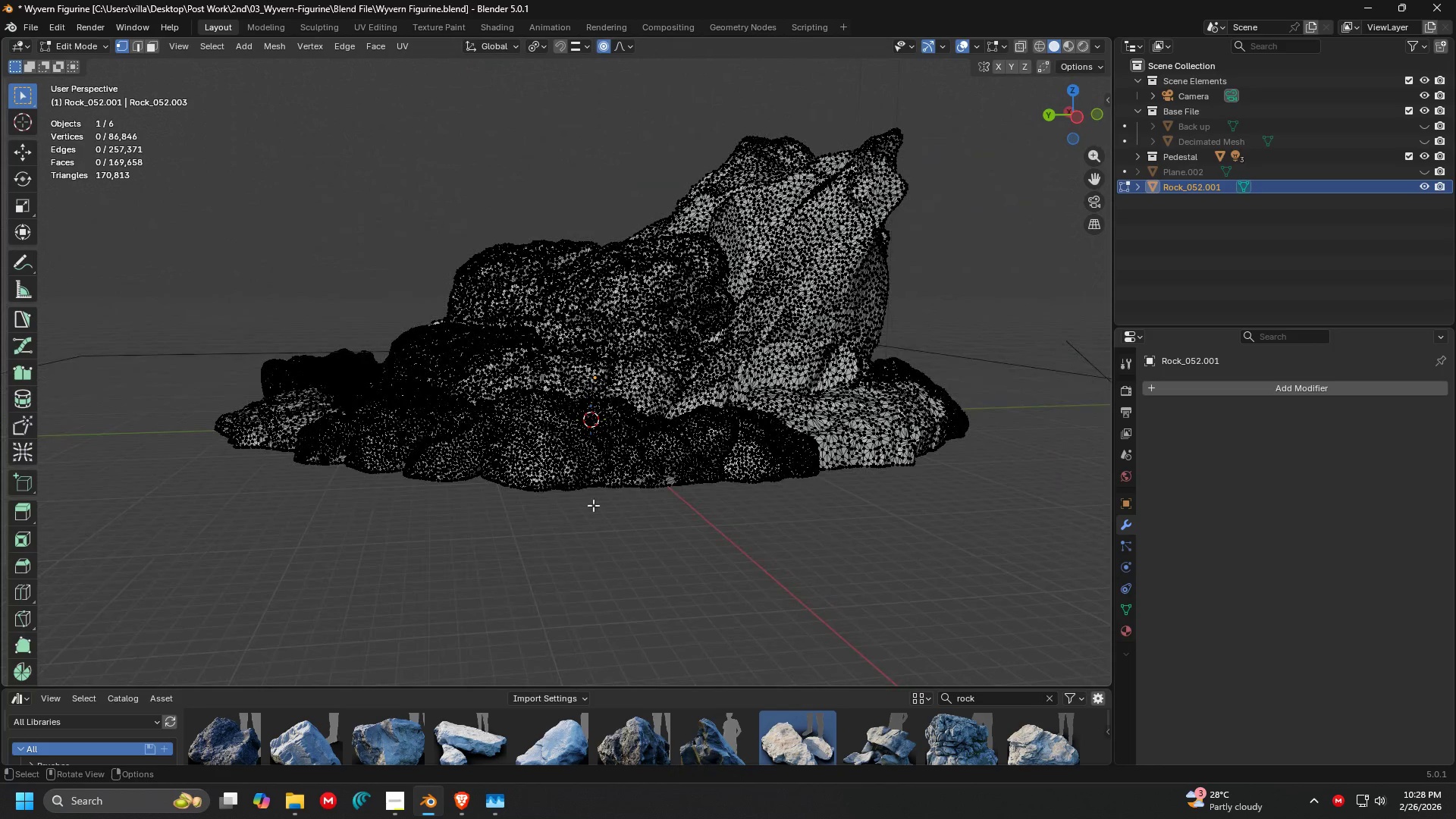 
left_click([592, 505])
 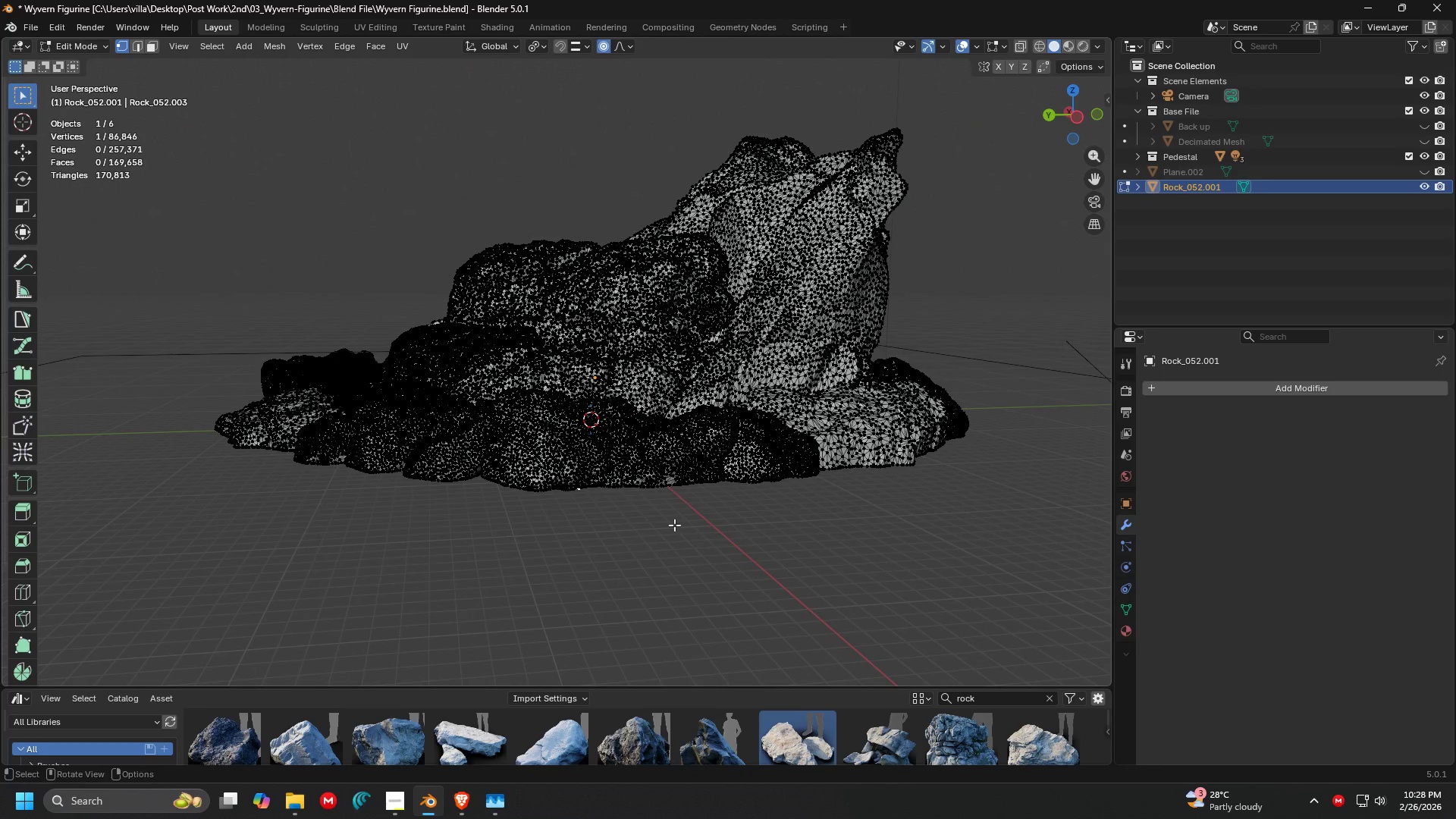 
hold_key(key=ControlLeft, duration=0.47)
 